 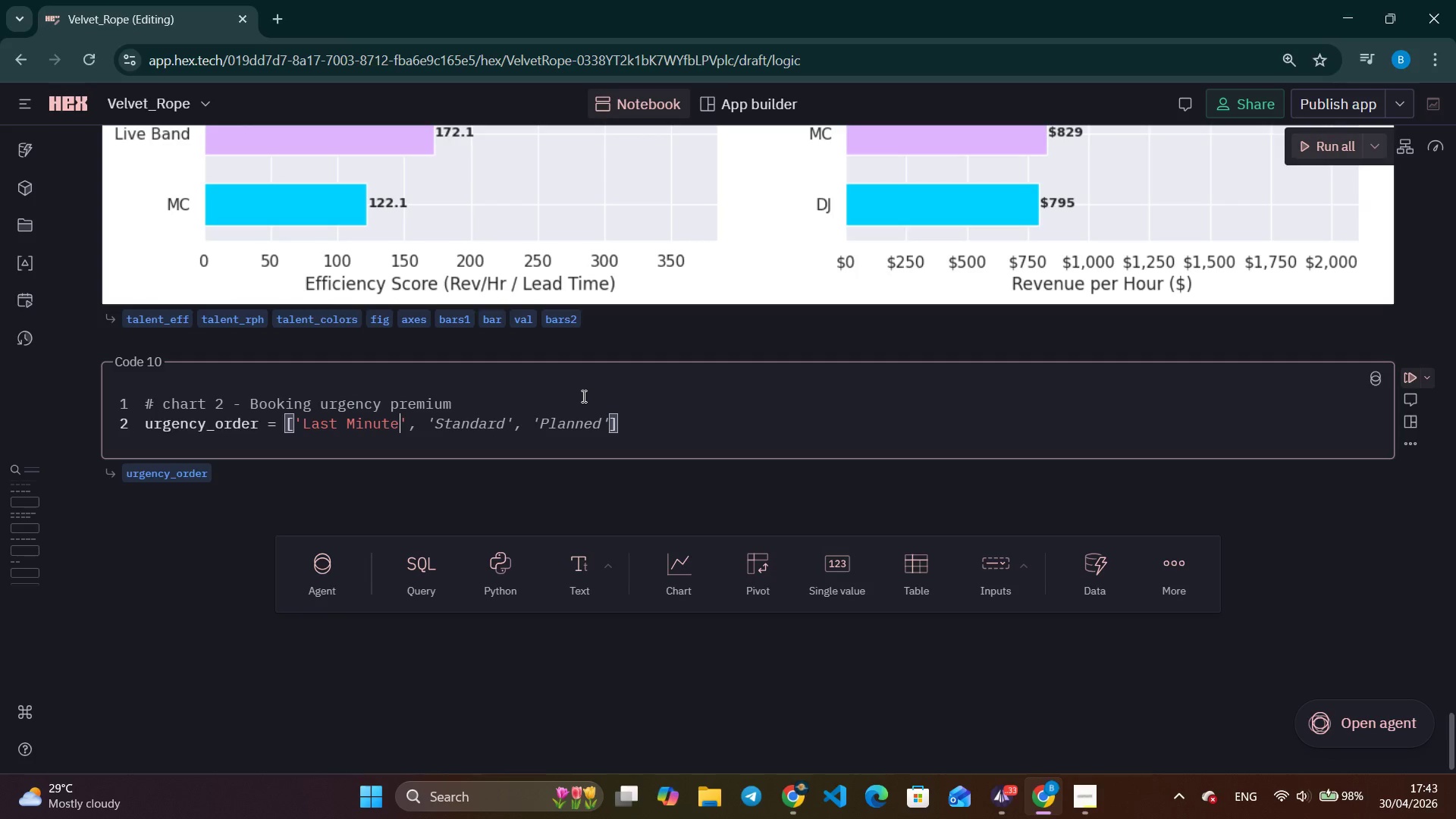 
key(ArrowRight)
 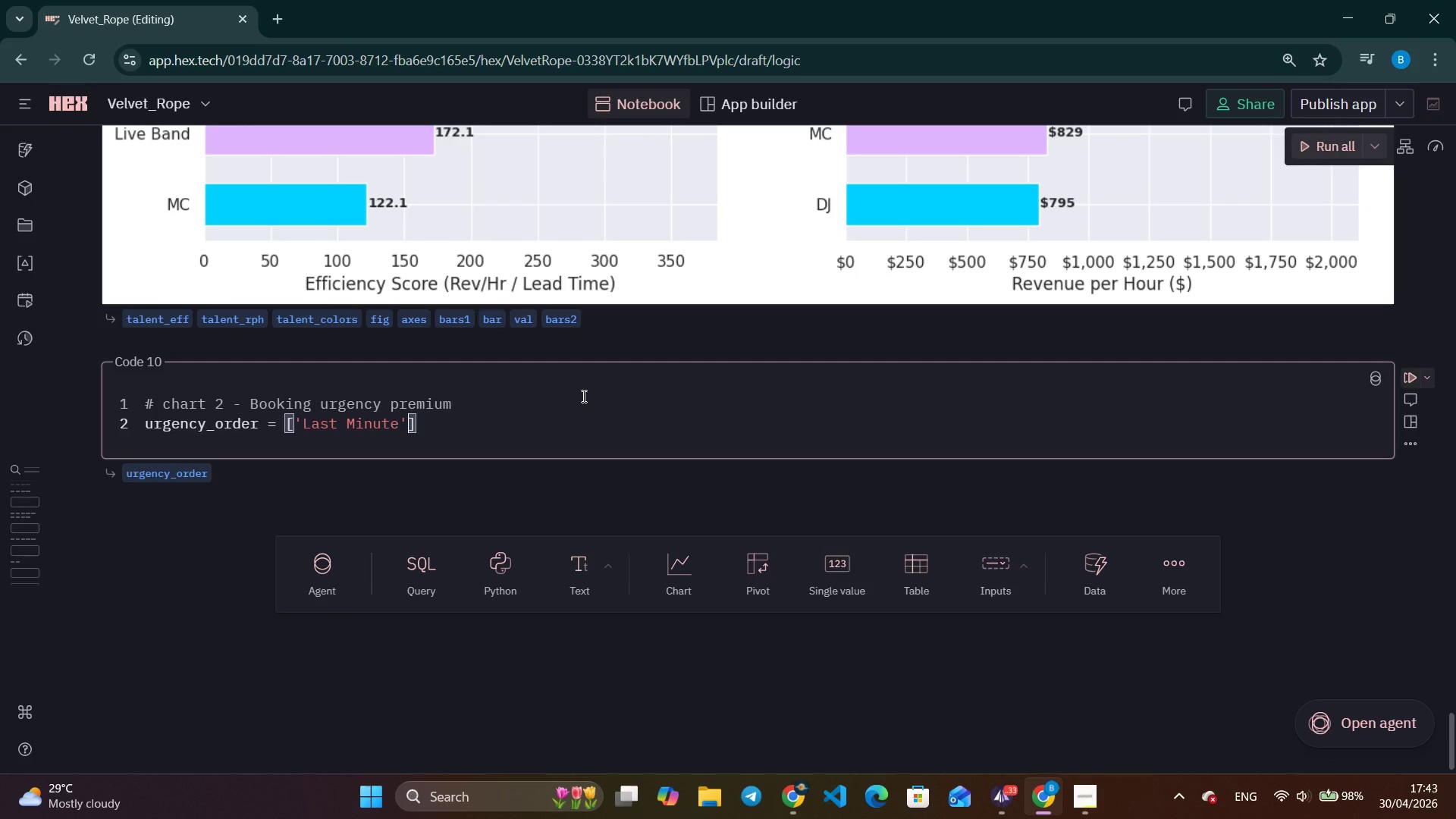 
type(, 'Standard)
 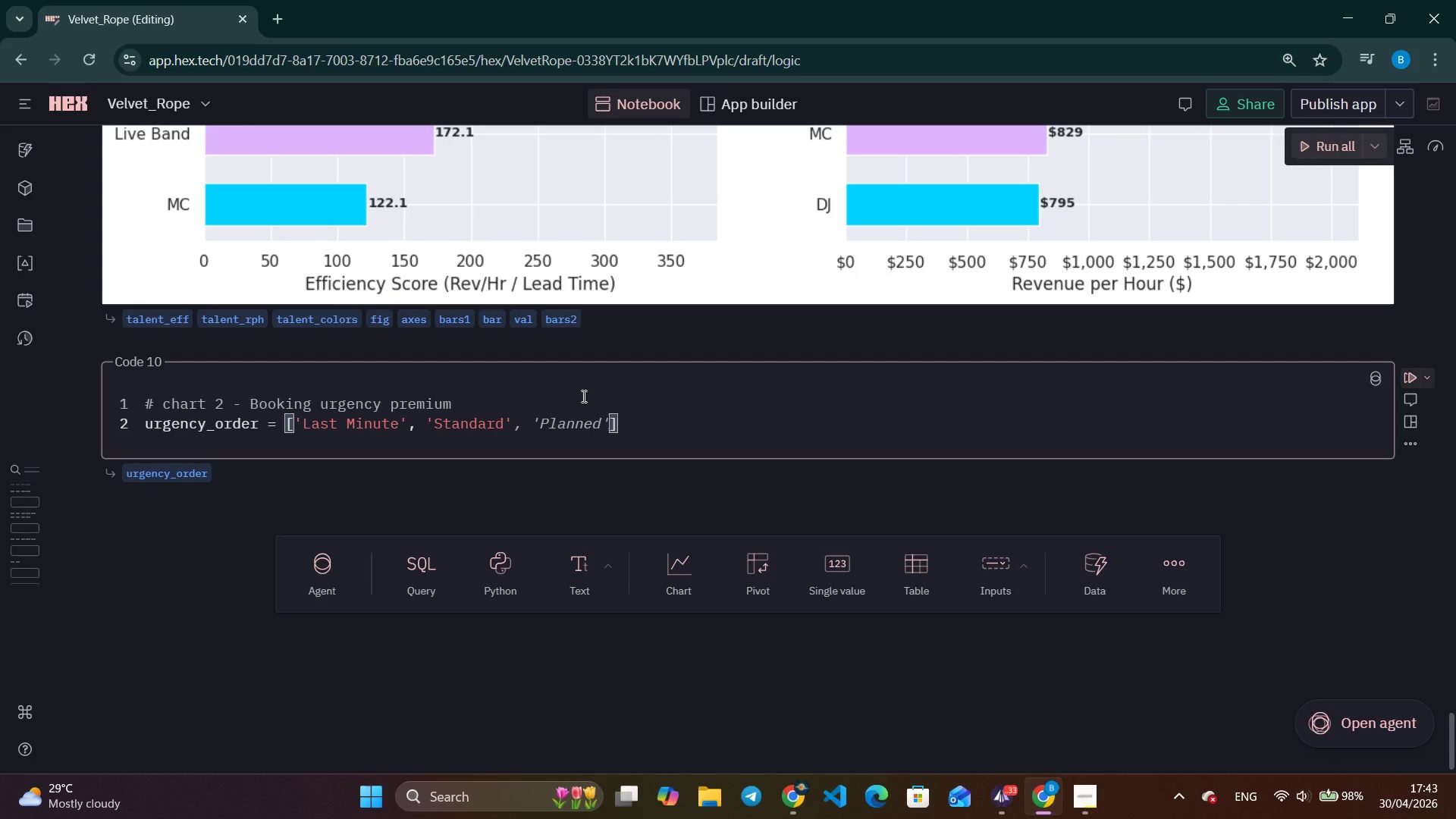 
key(ArrowRight)
 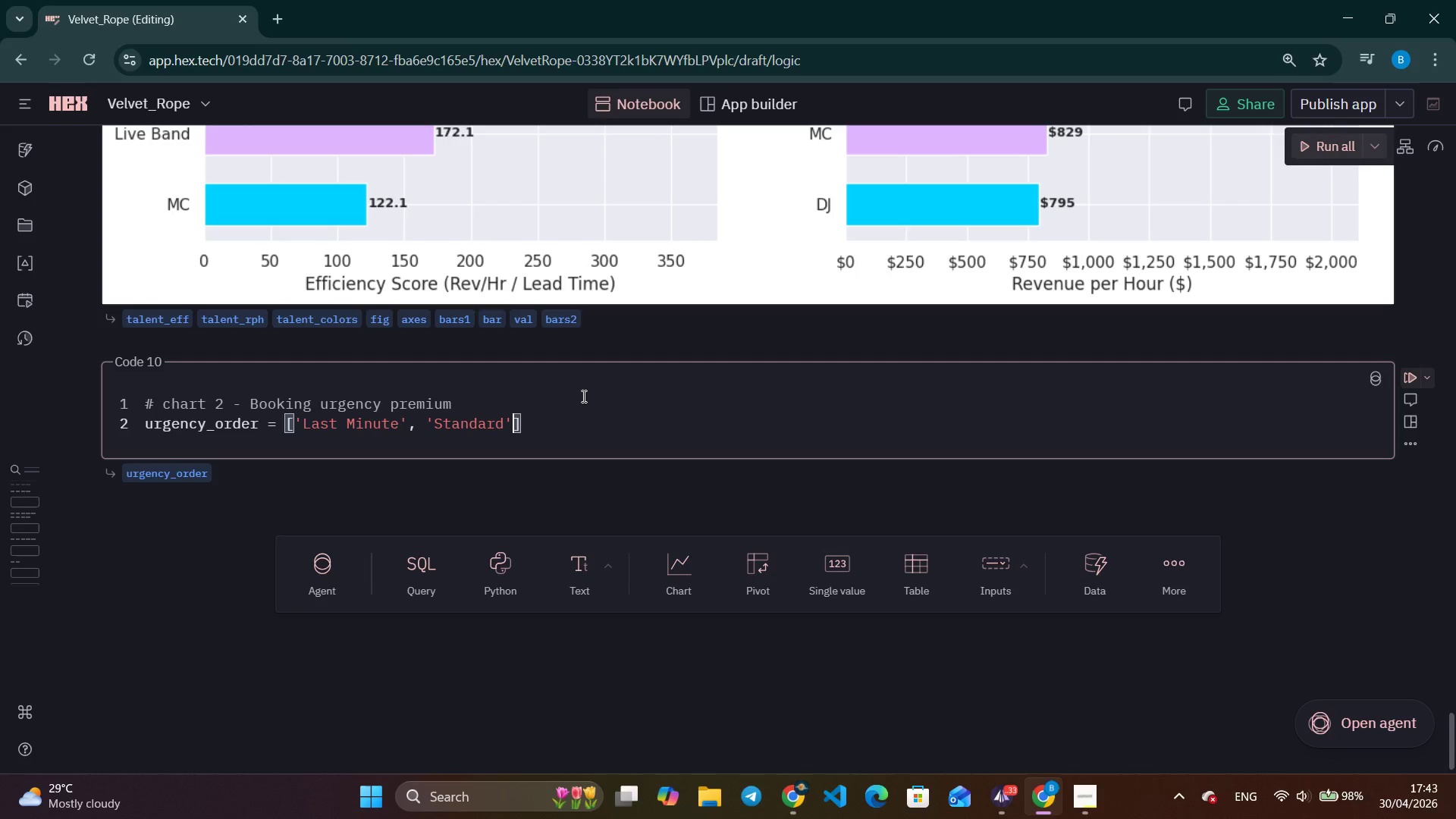 
type(, 'Planned)
 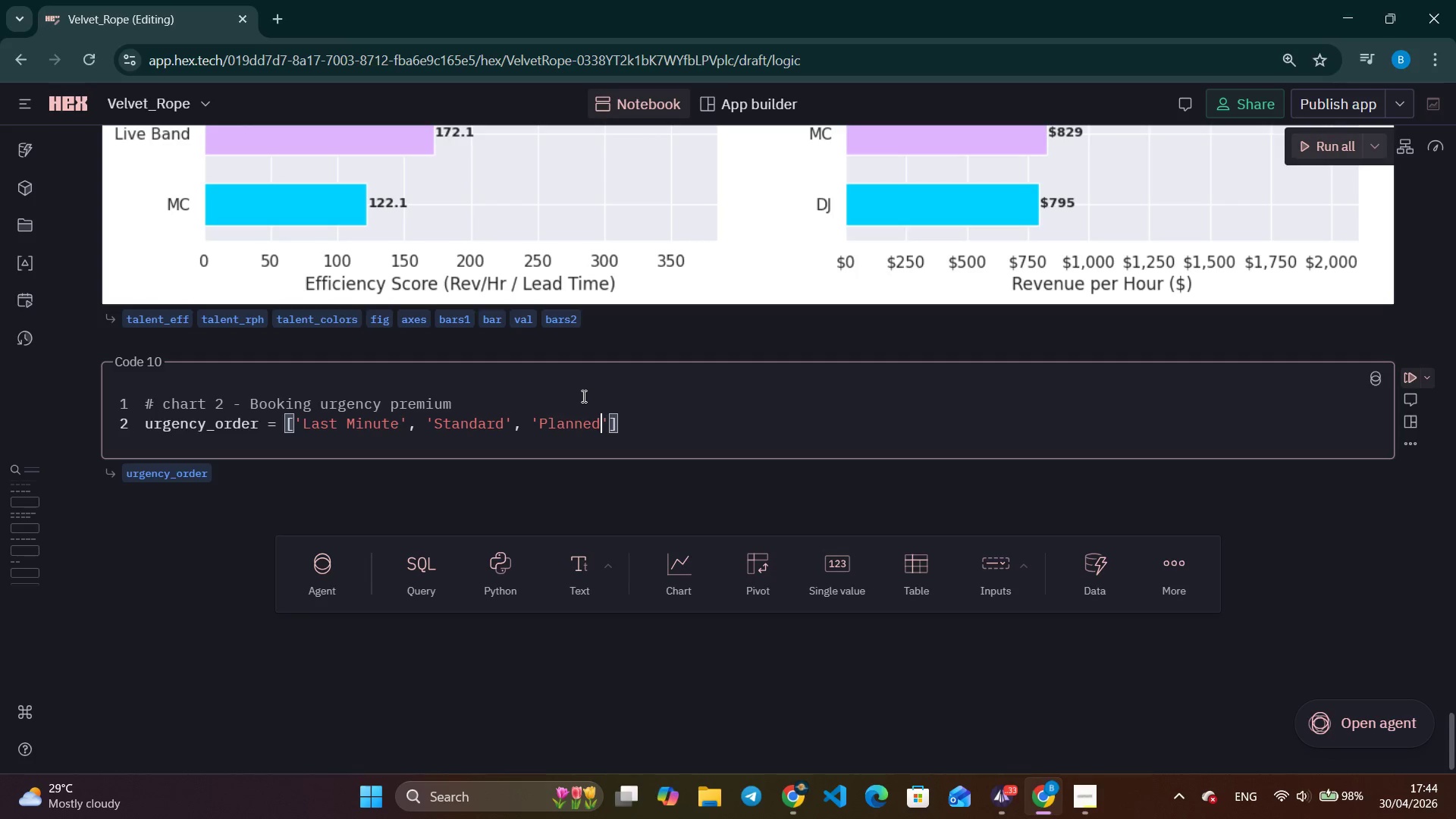 
key(ArrowRight)
 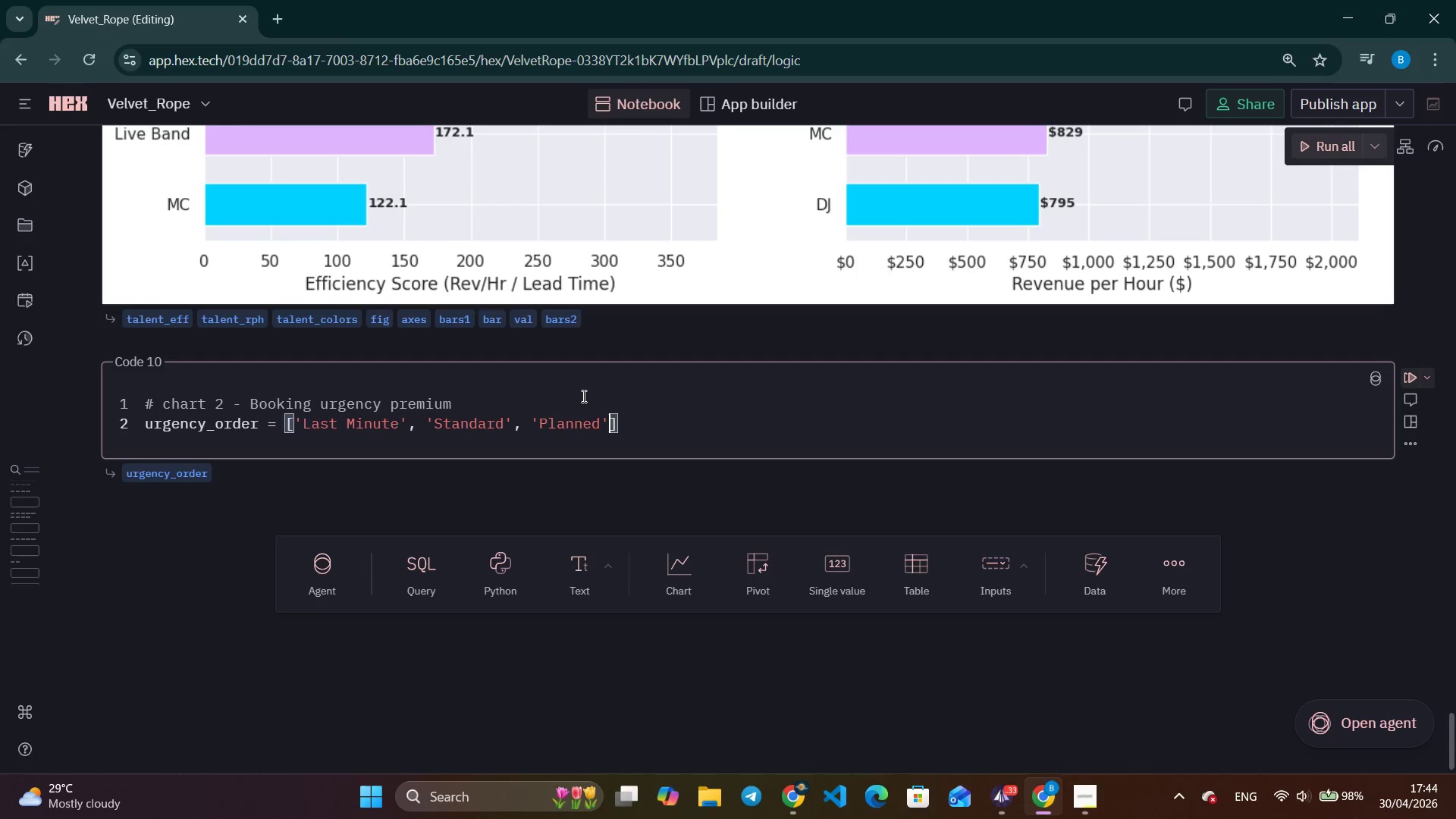 
key(ArrowRight)
 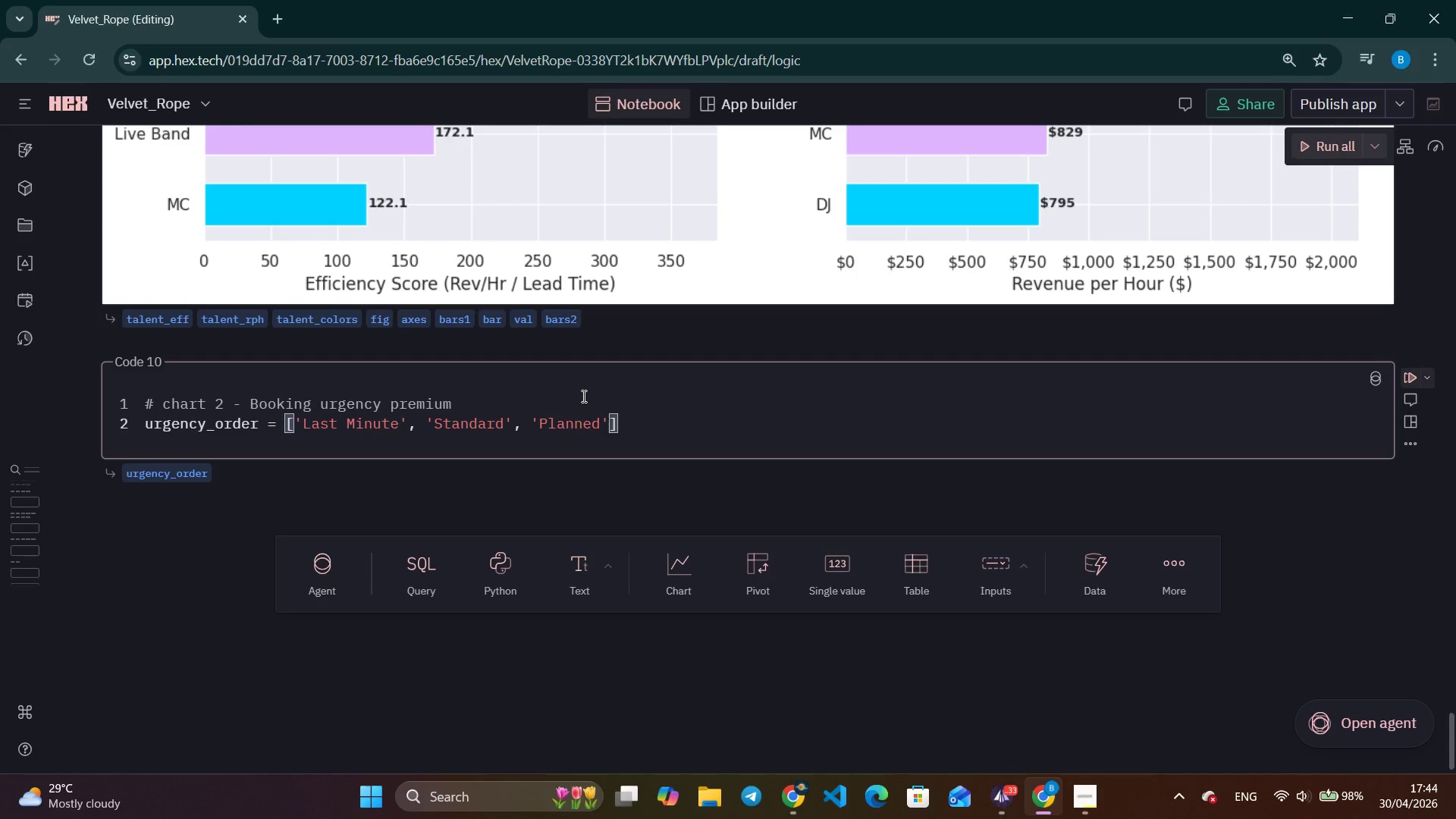 
key(Enter)
 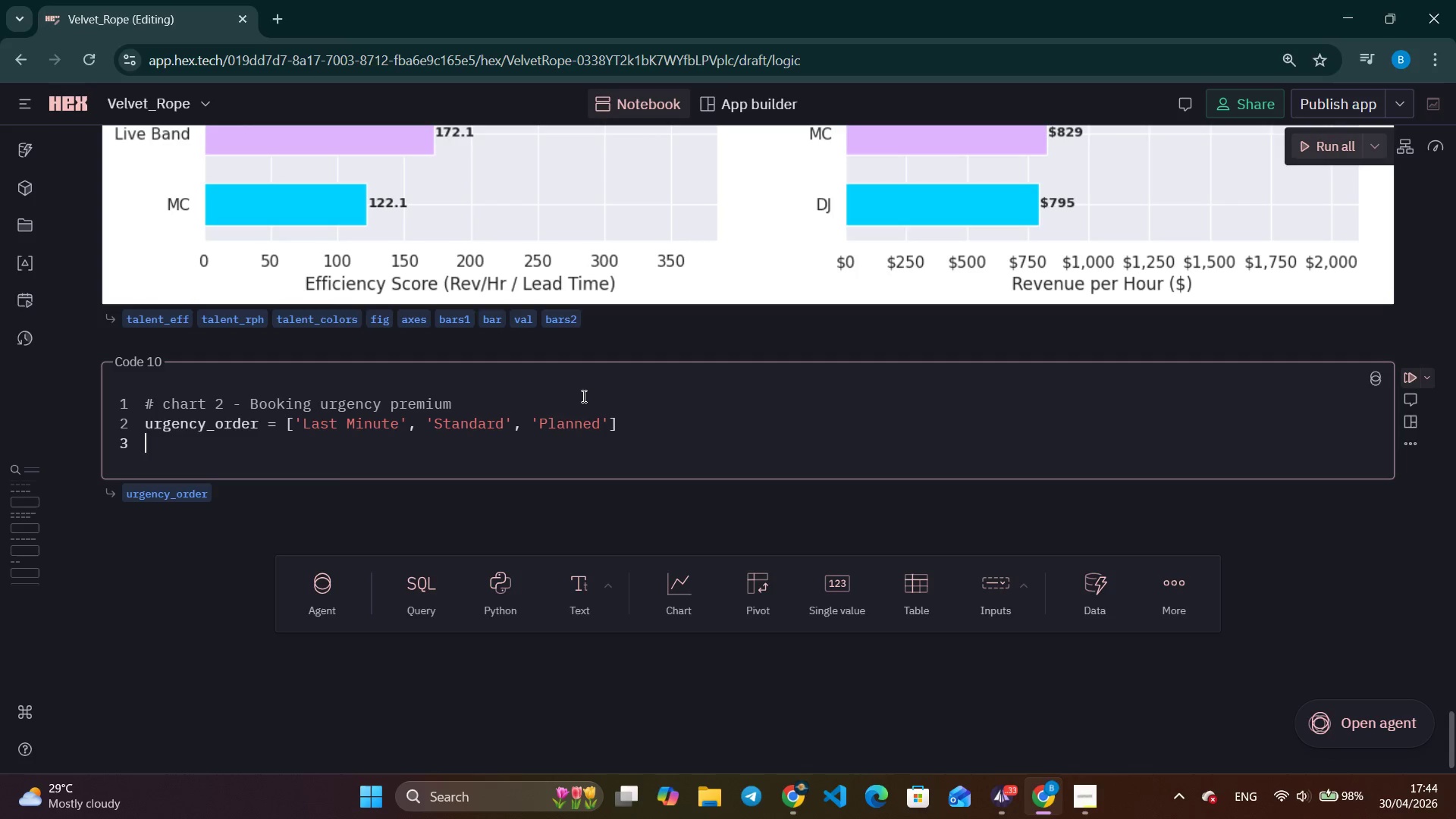 
type(urgency_avg = df.grpu)
key(Backspace)
key(Backspace)
type(oupby)
 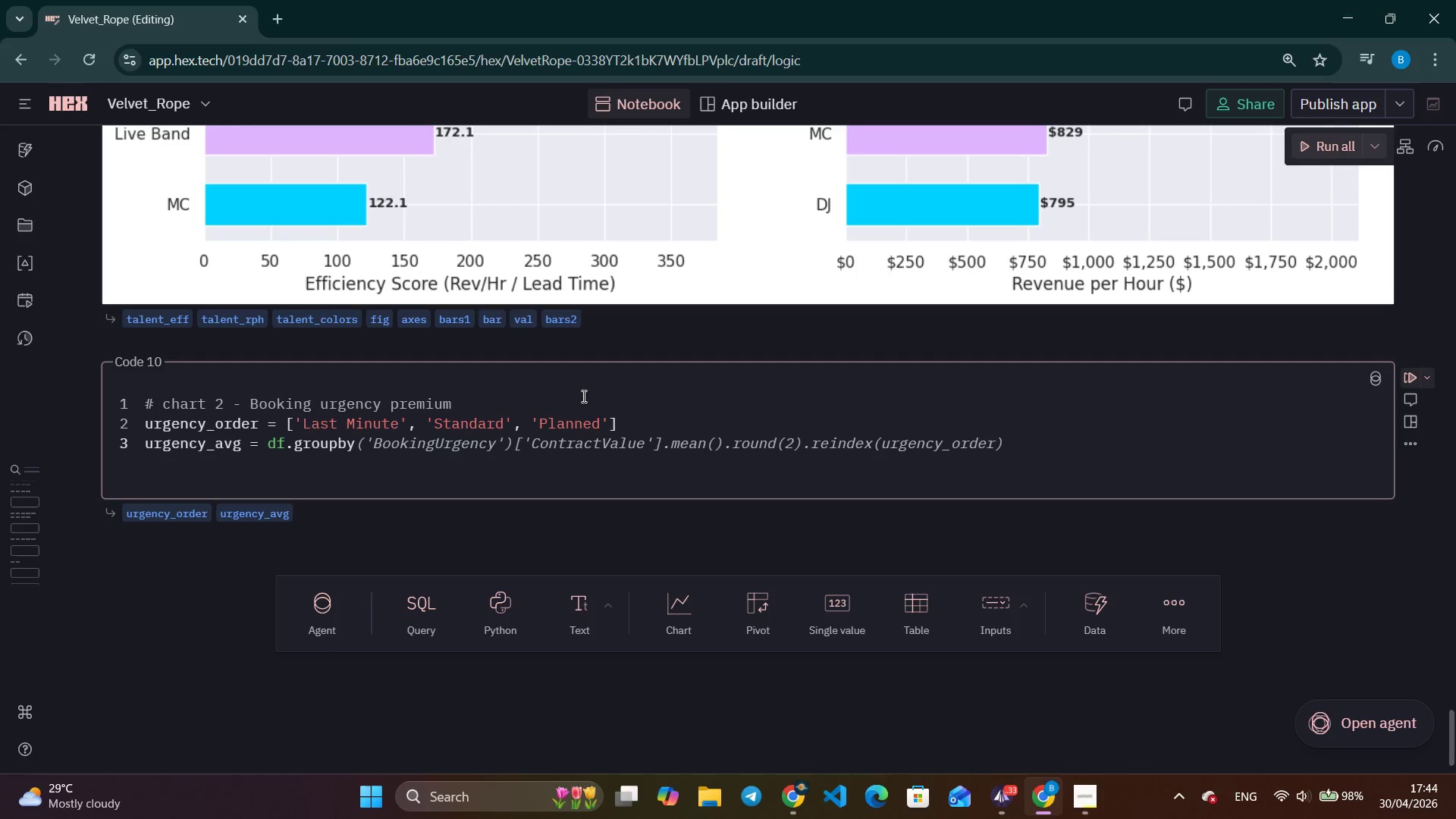 
type(('BookingUrgency)
 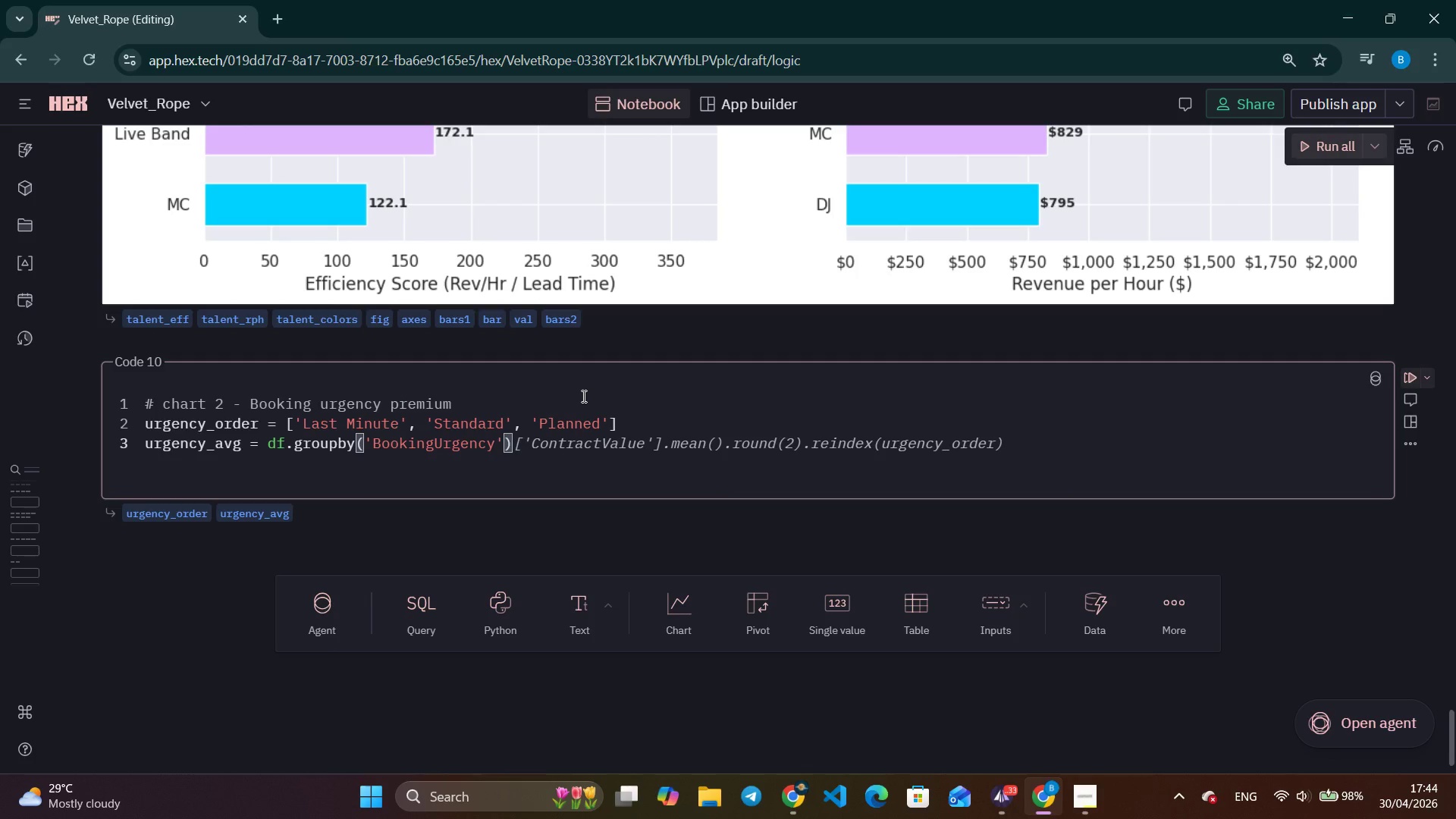 
key(ArrowRight)
 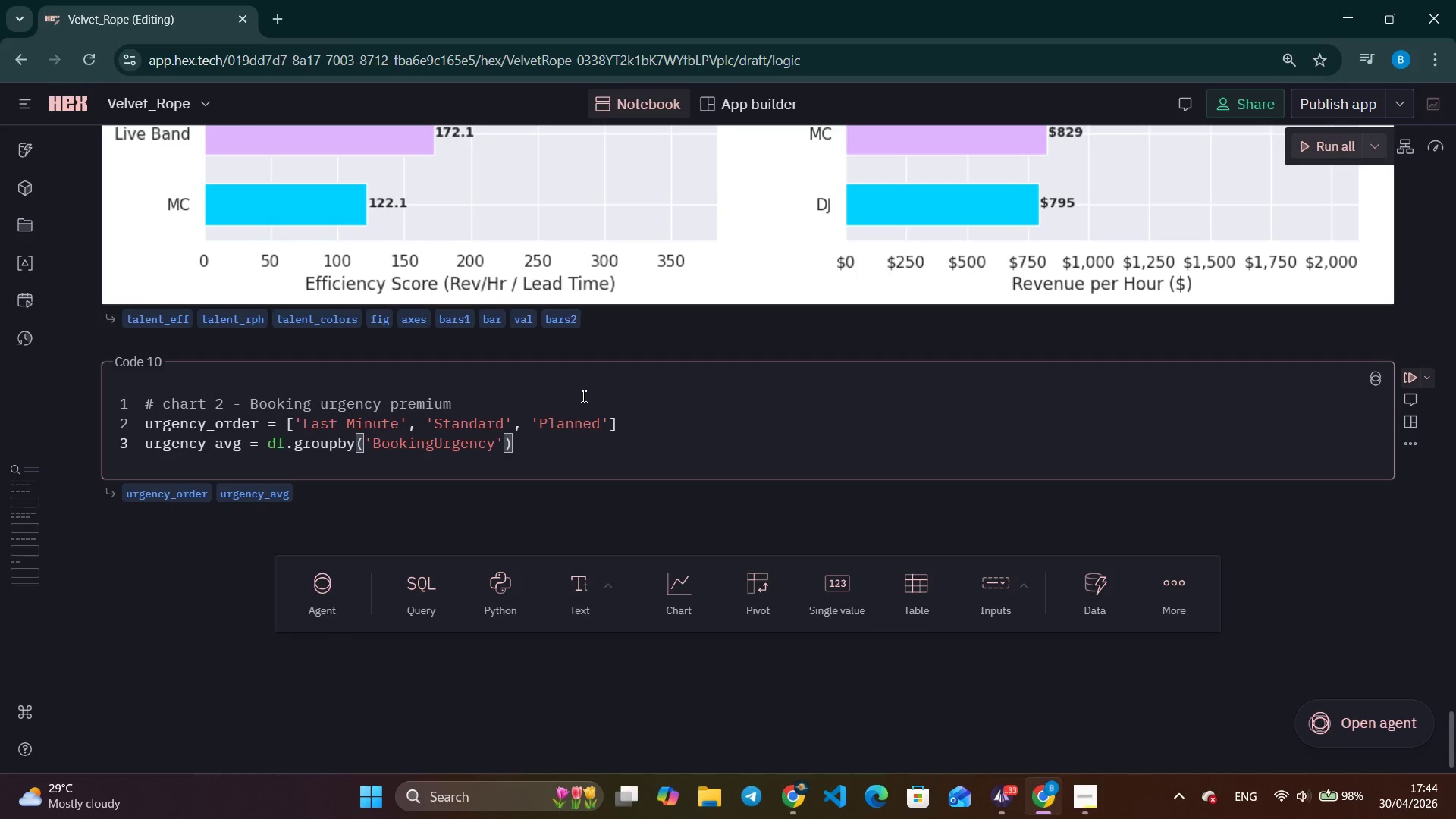 
key(ArrowRight)
 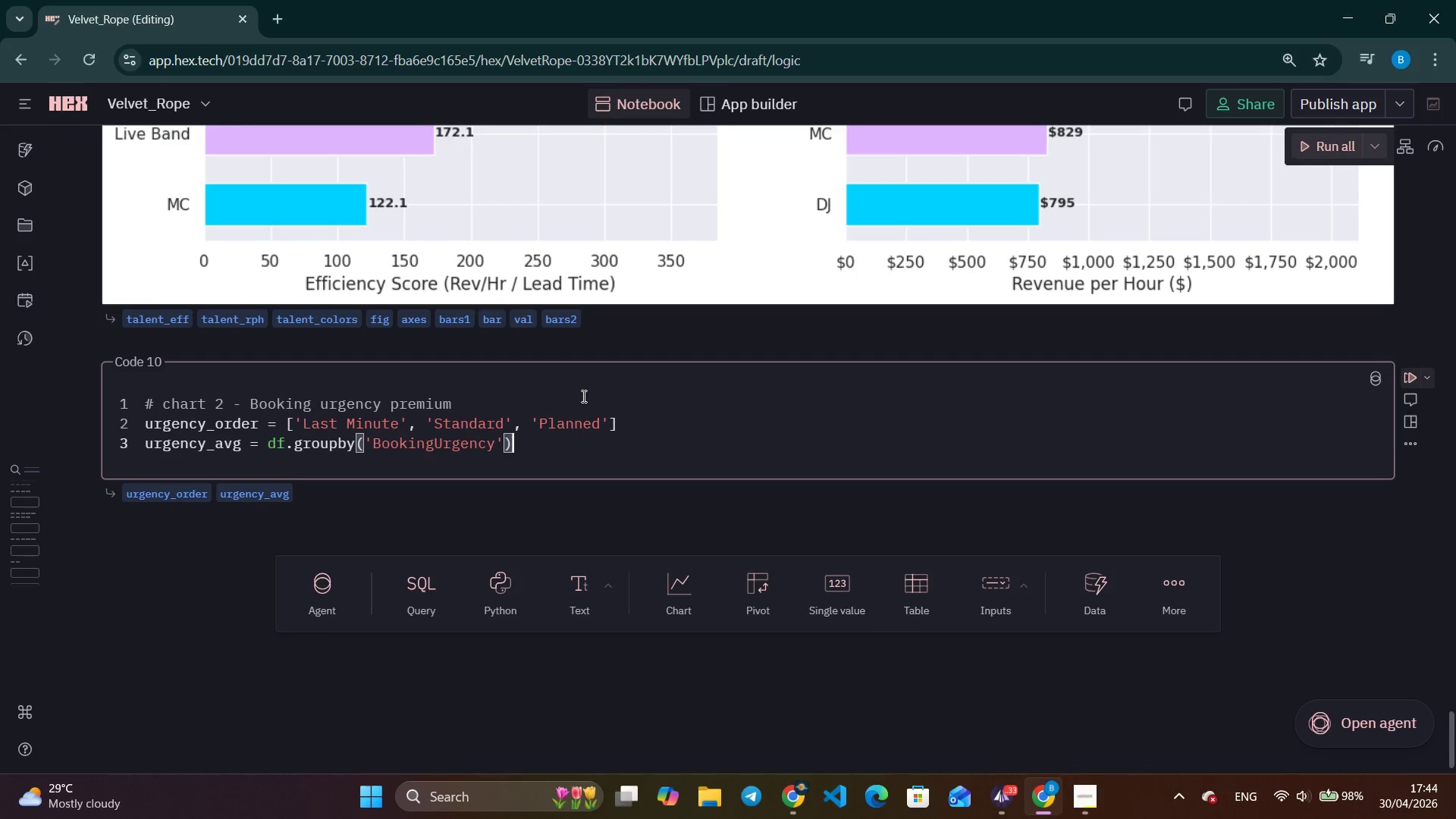 
type(['ContractValue)
 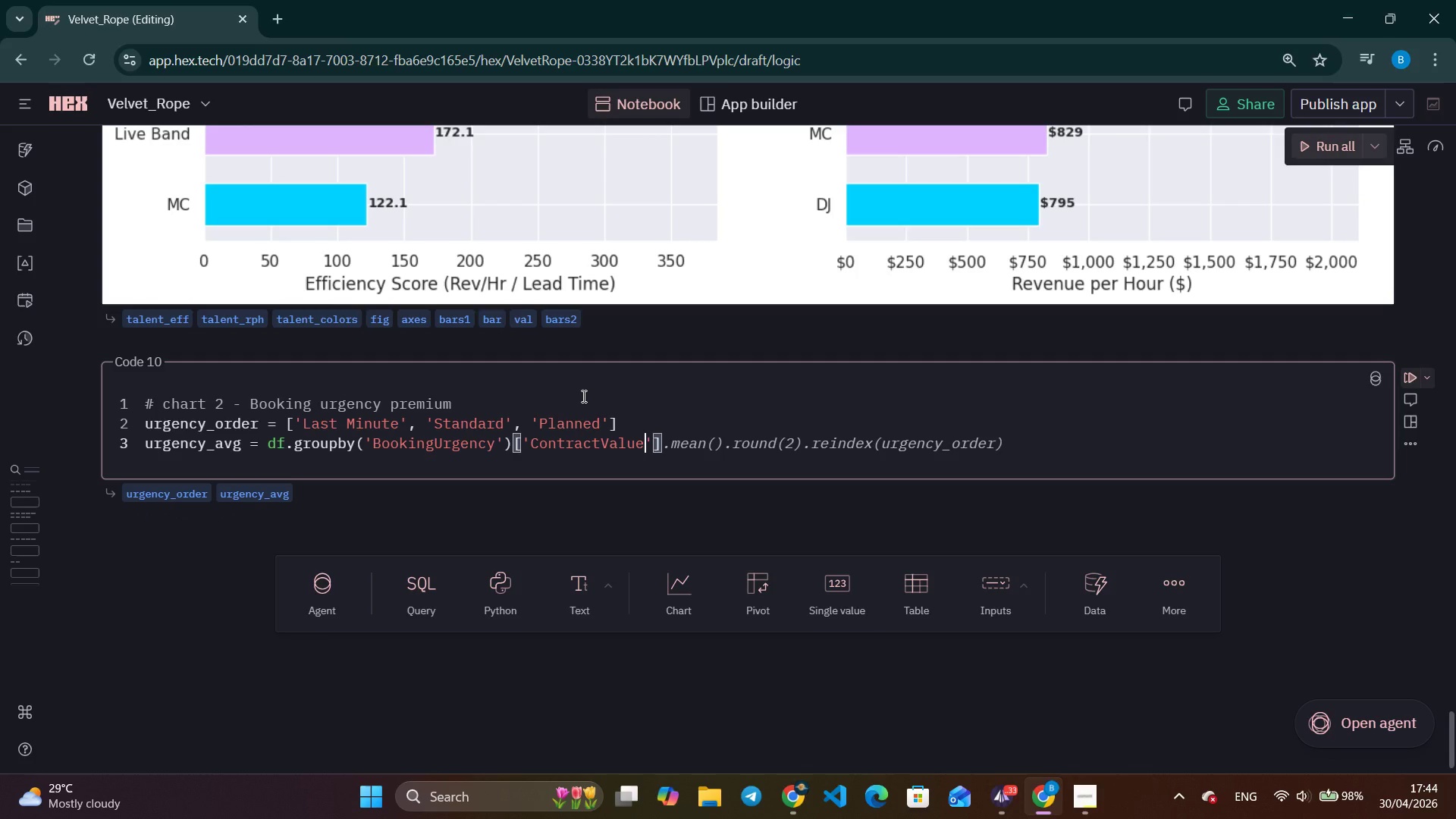 
key(ArrowRight)
 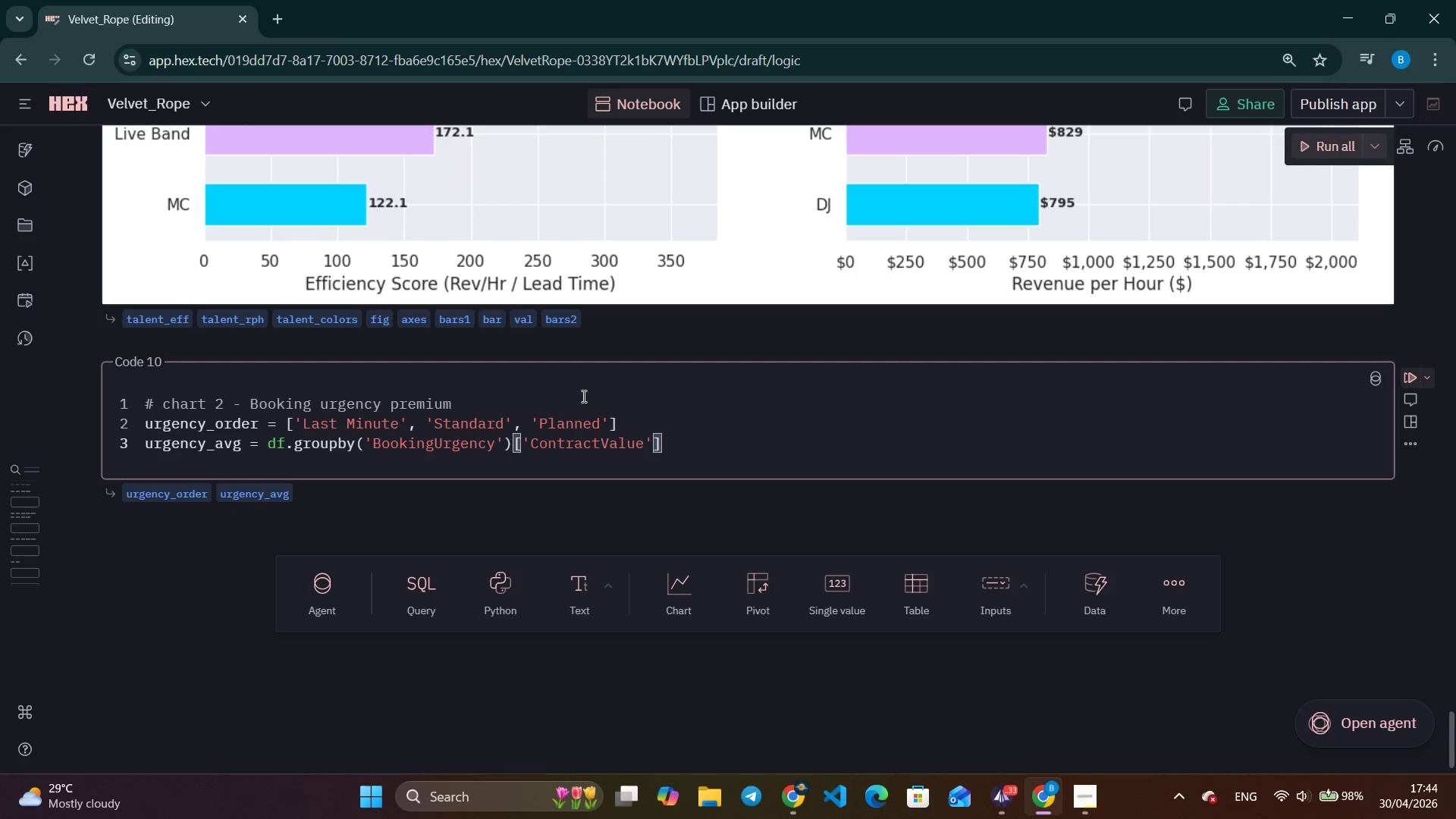 
key(ArrowRight)
 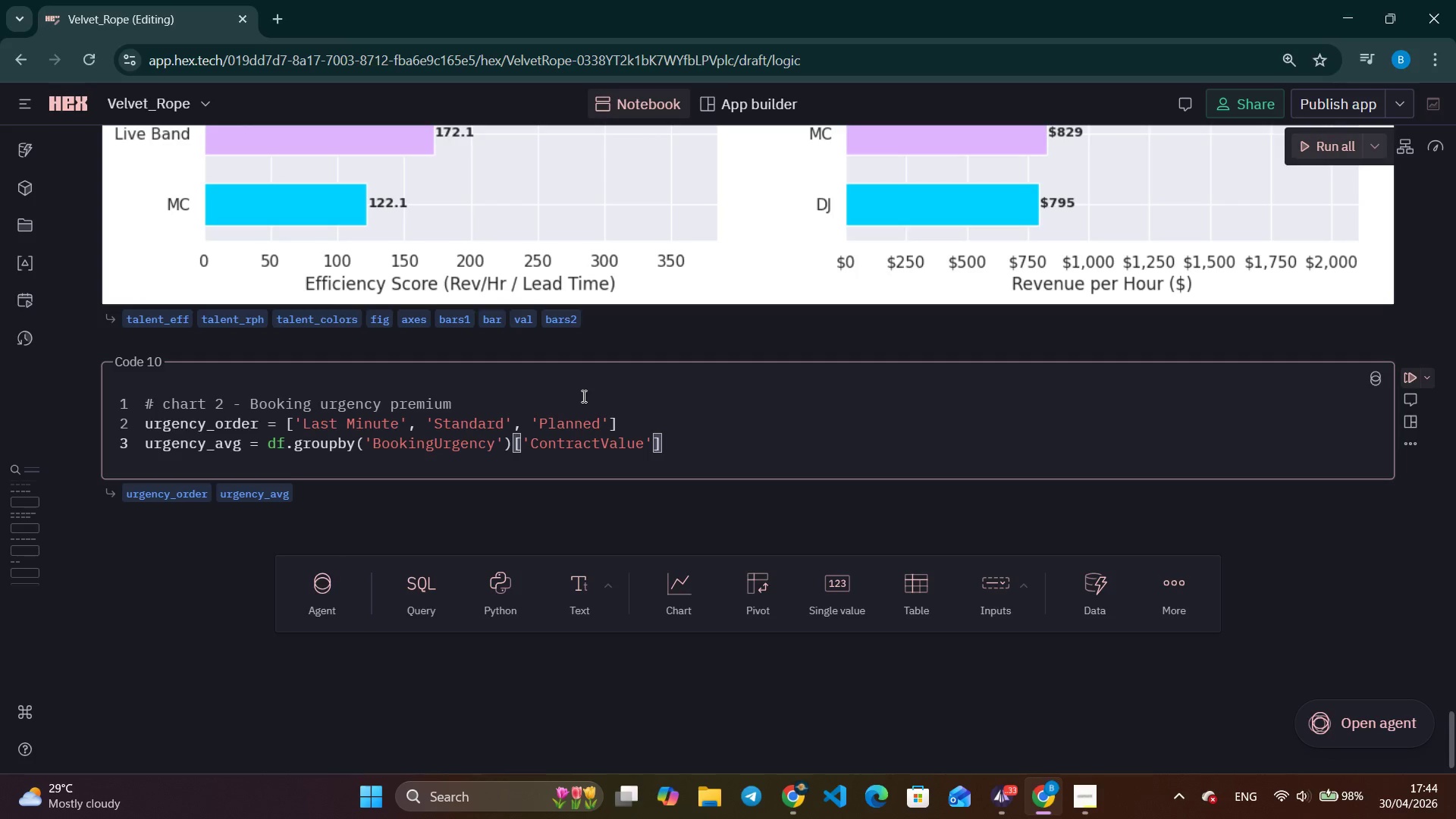 
type(.mean()
 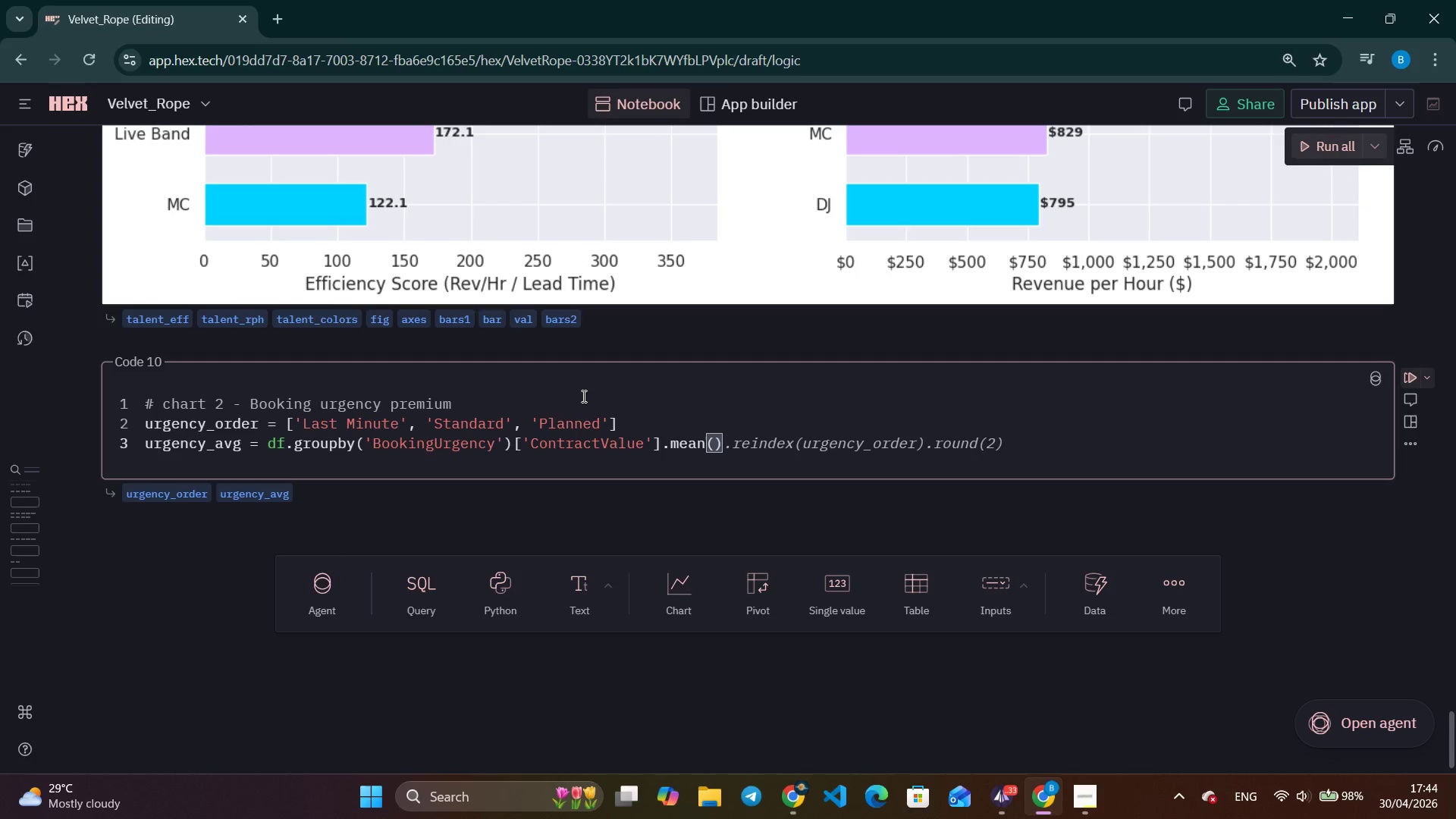 
key(ArrowRight)
 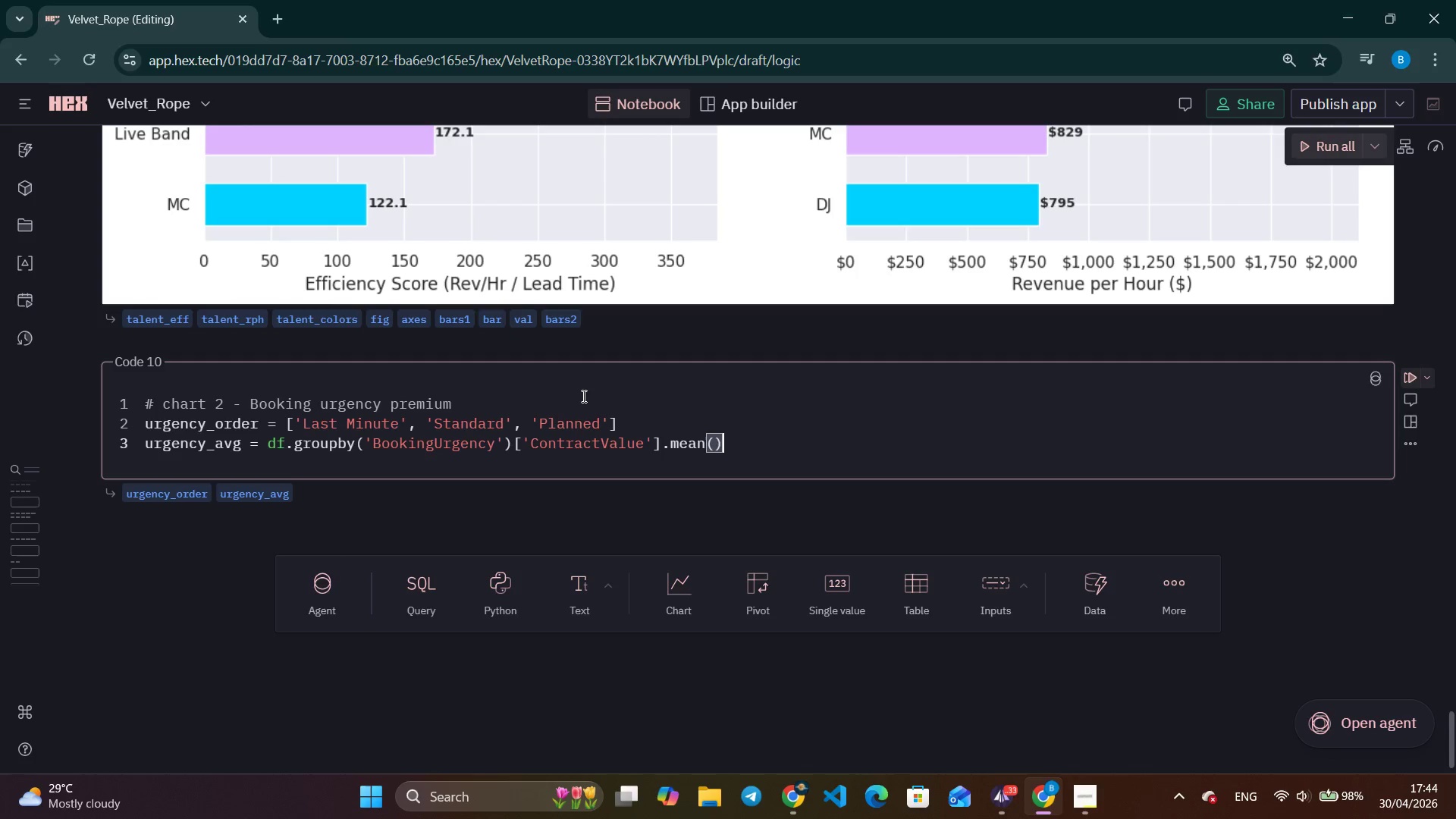 
key(Alt+Tab)
 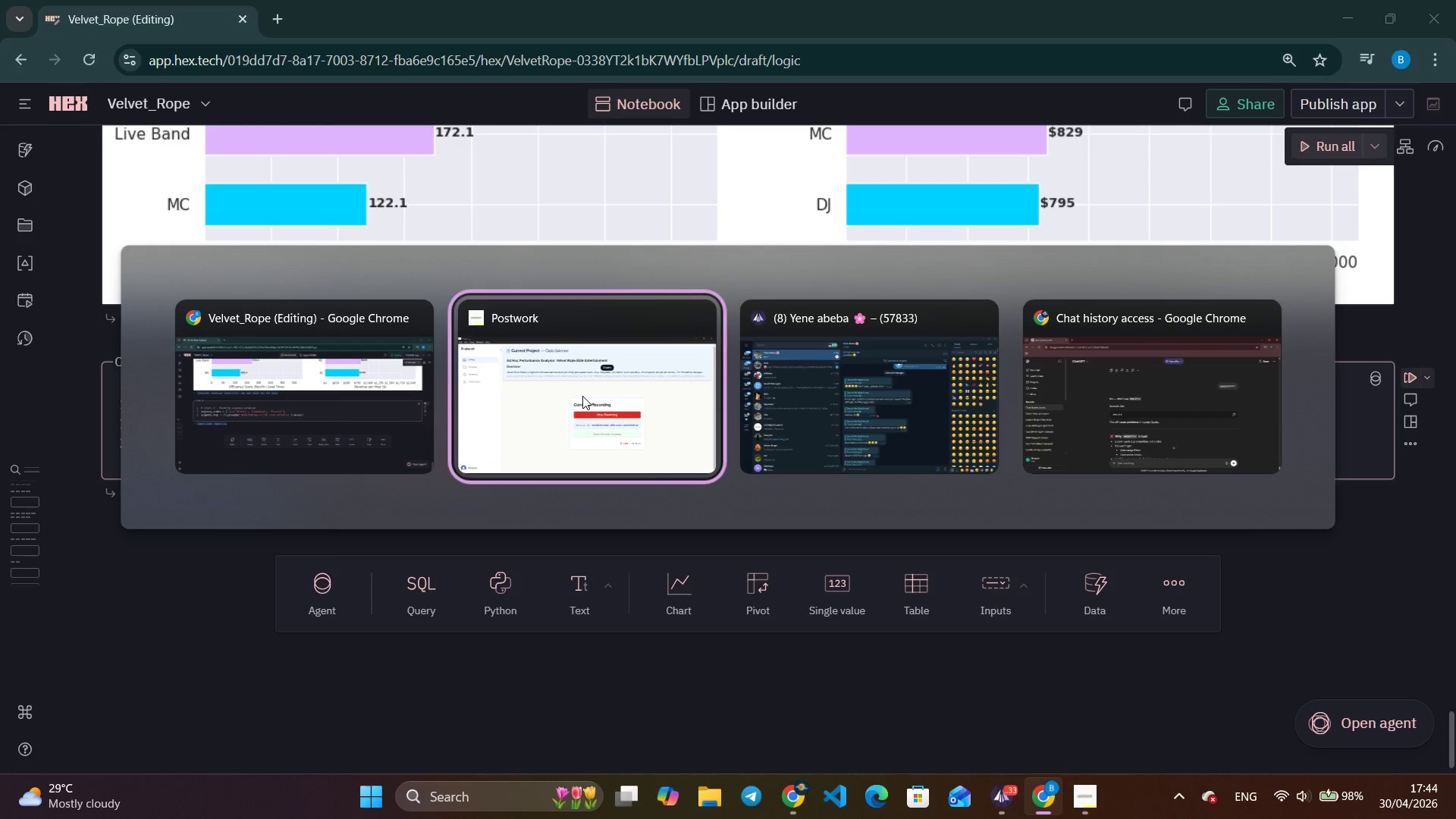 
key(Alt+Tab)
 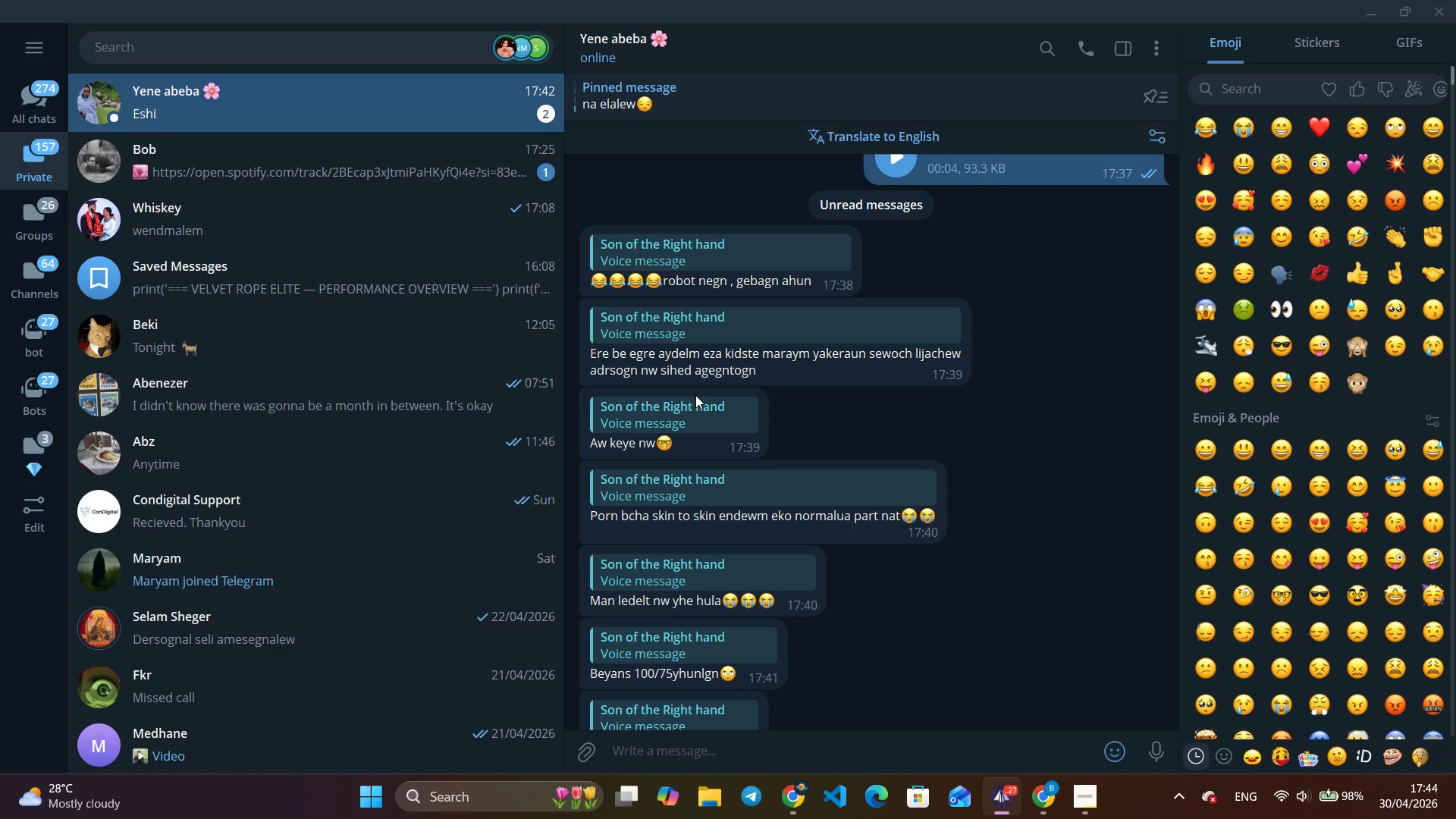 
left_click([671, 410])
 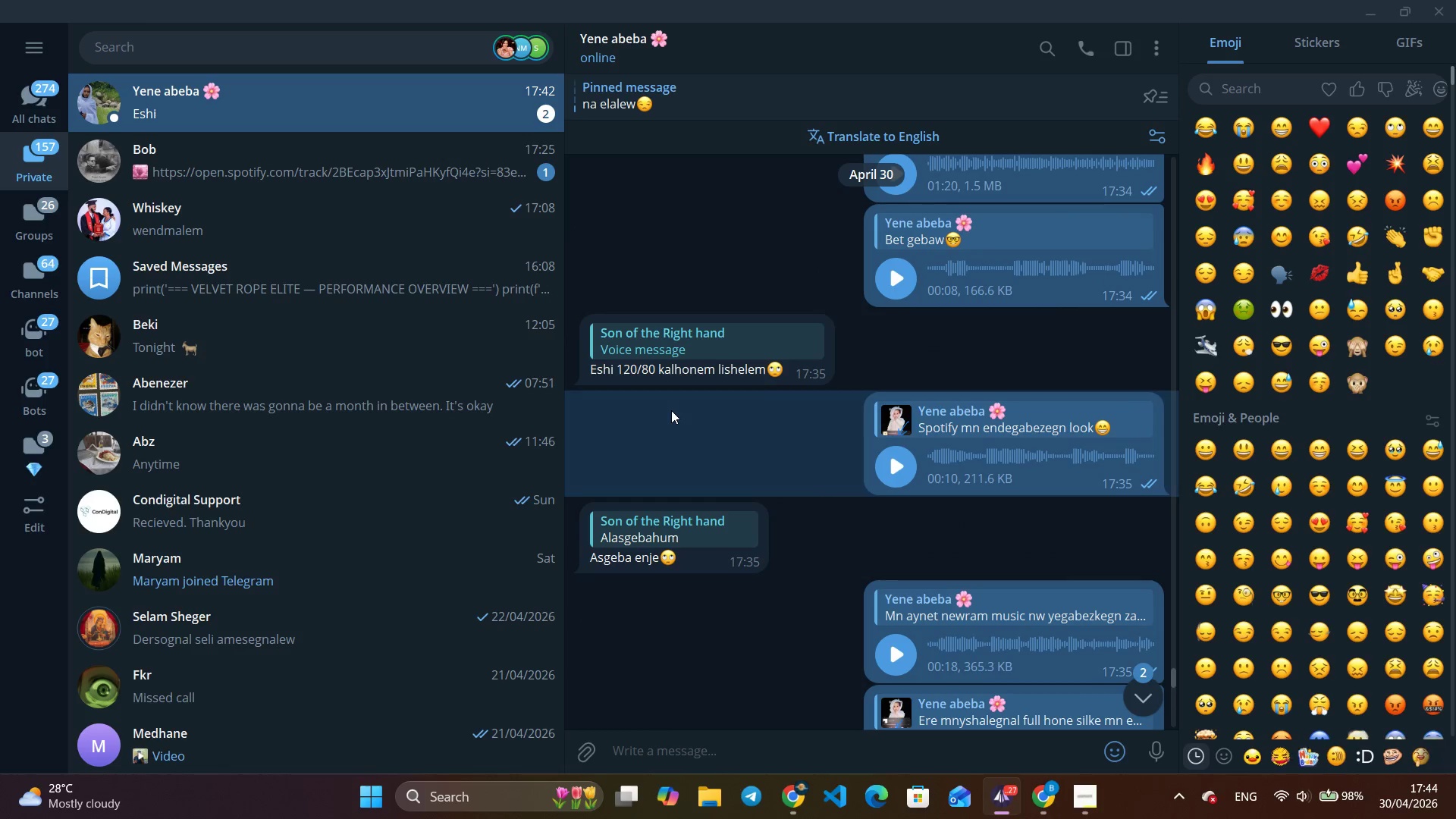 
scroll: coordinate [798, 398], scroll_direction: up, amount: 3.0
 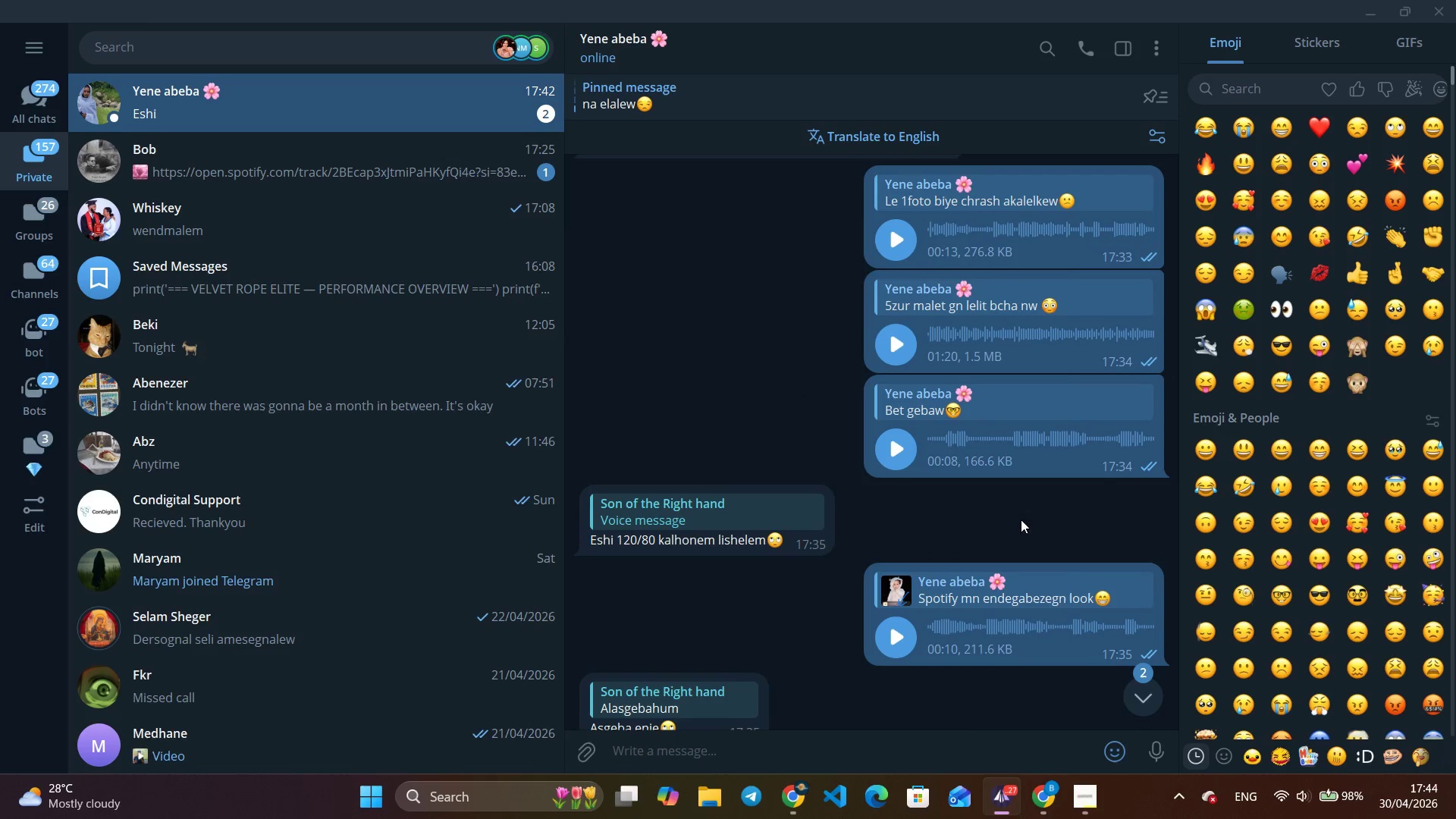 
left_click([1145, 692])
 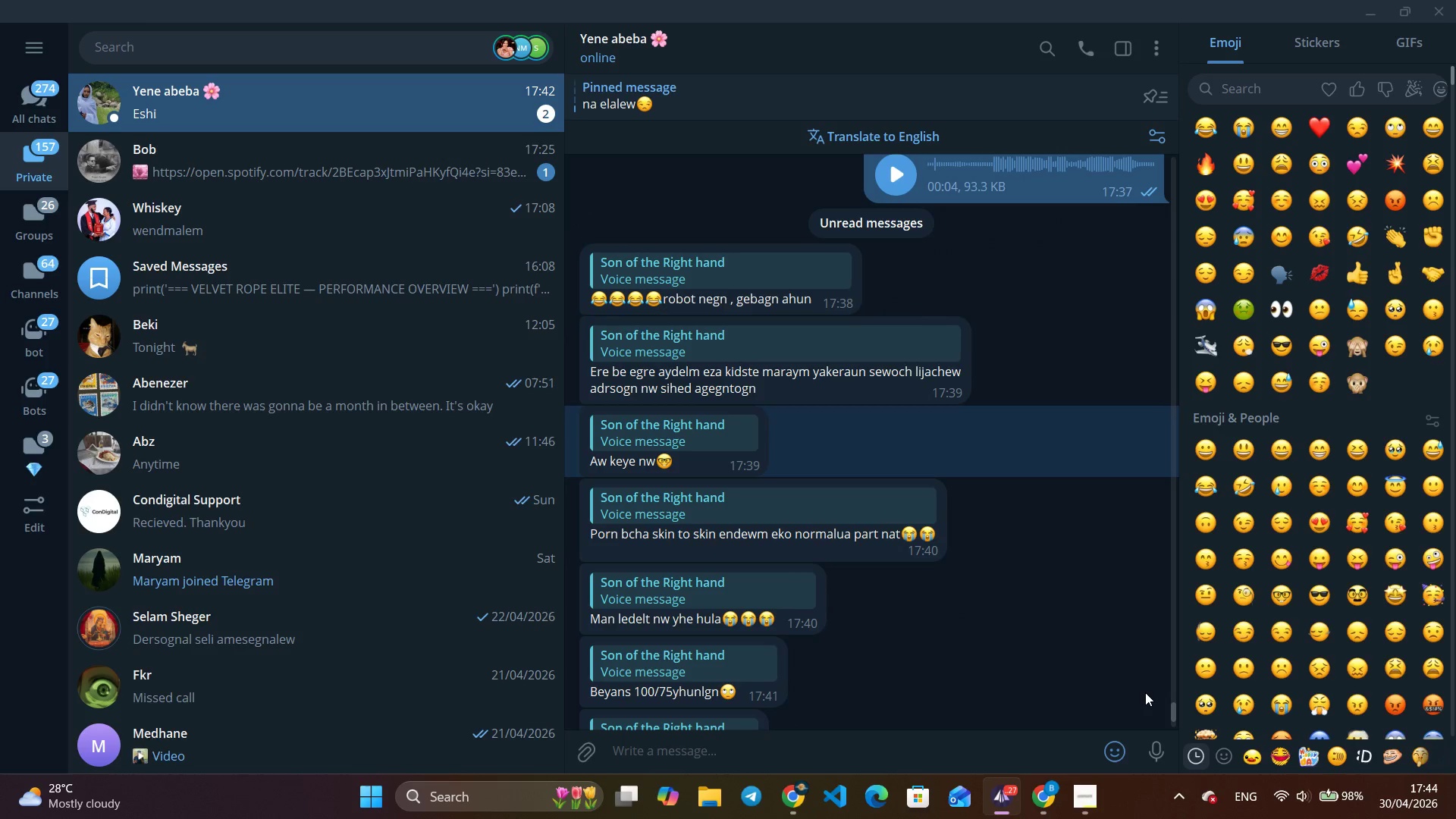 
key(Alt+AltLeft)
 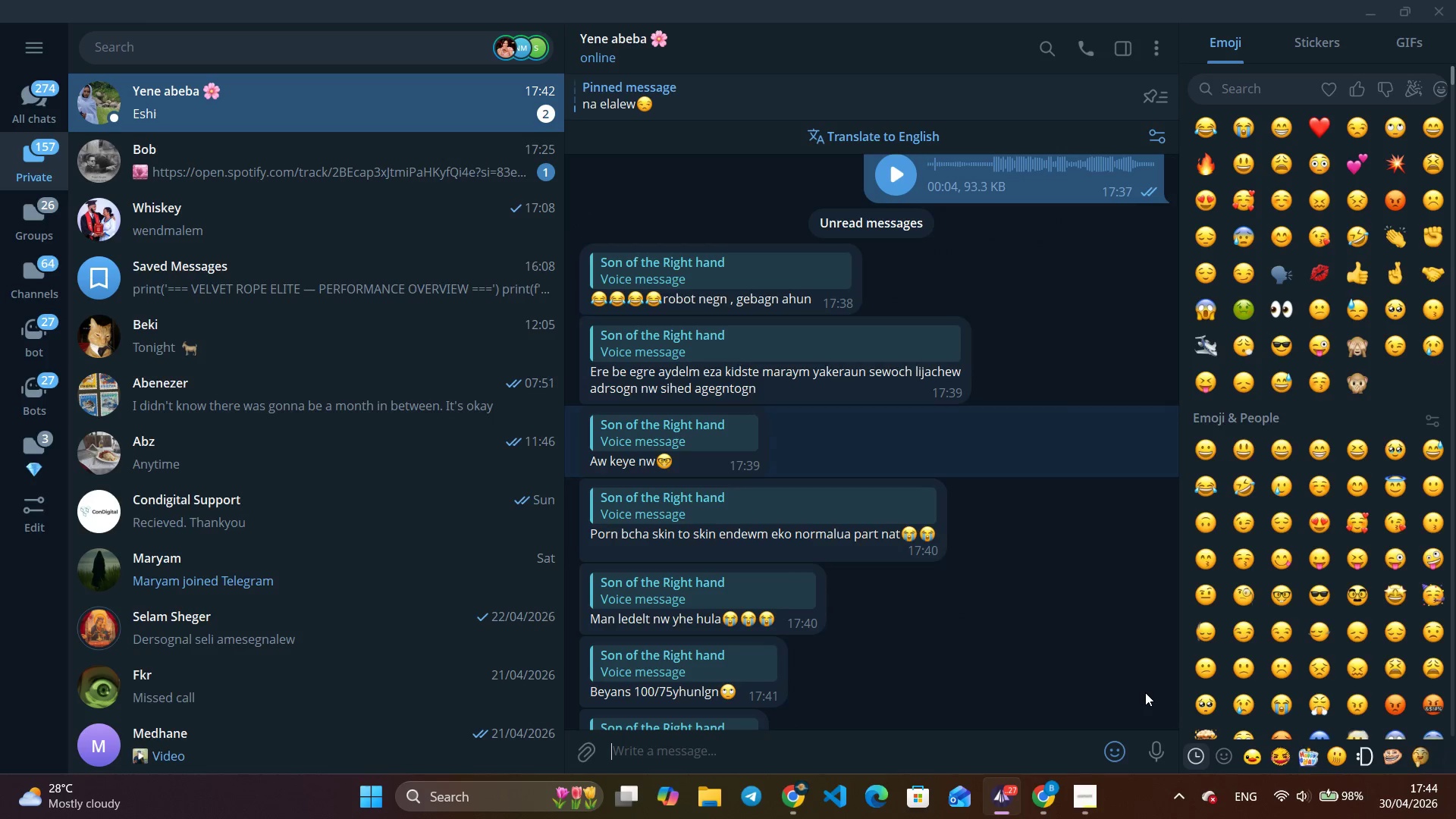 
key(Alt+Tab)
 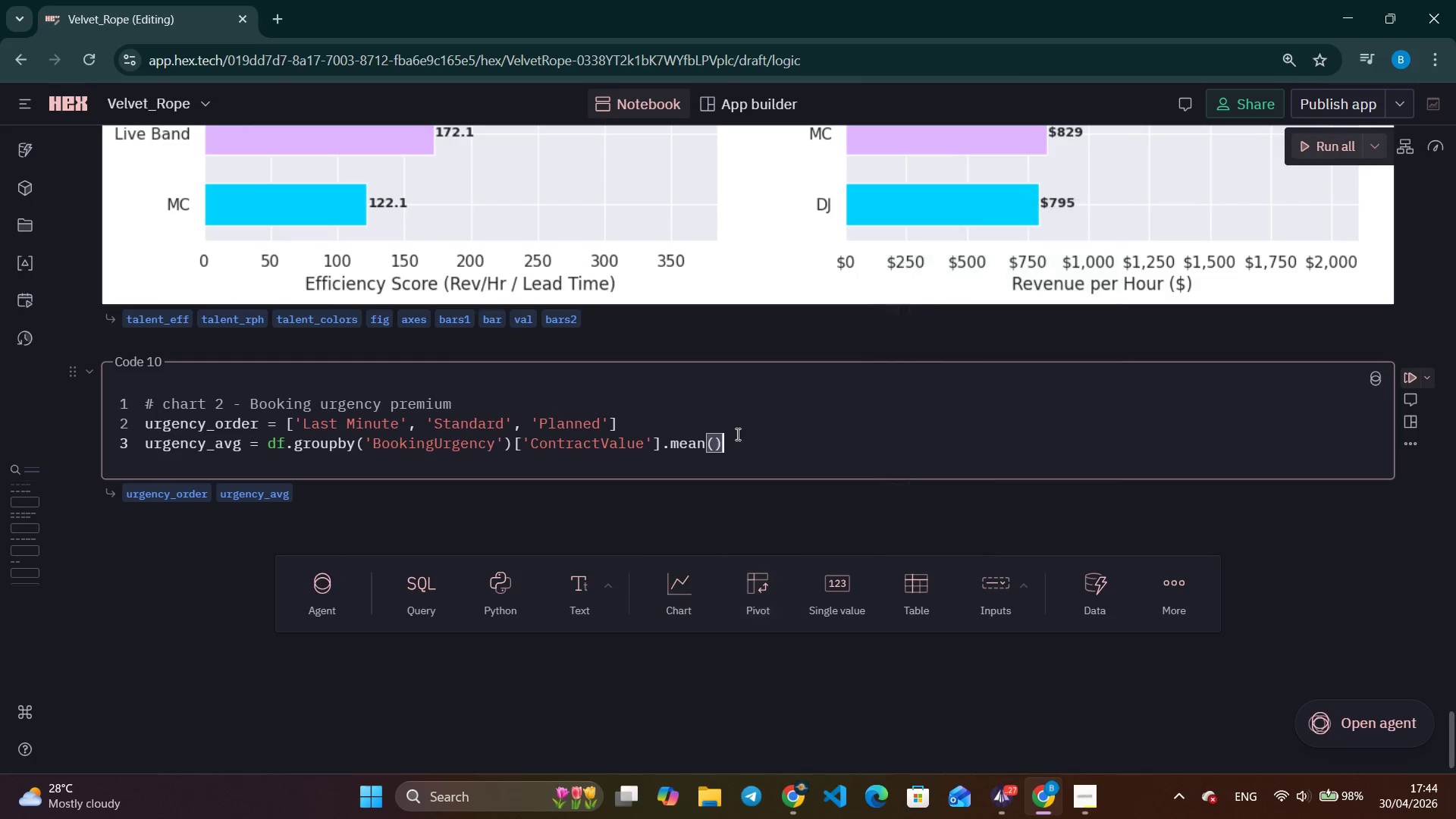 
left_click([748, 428])
 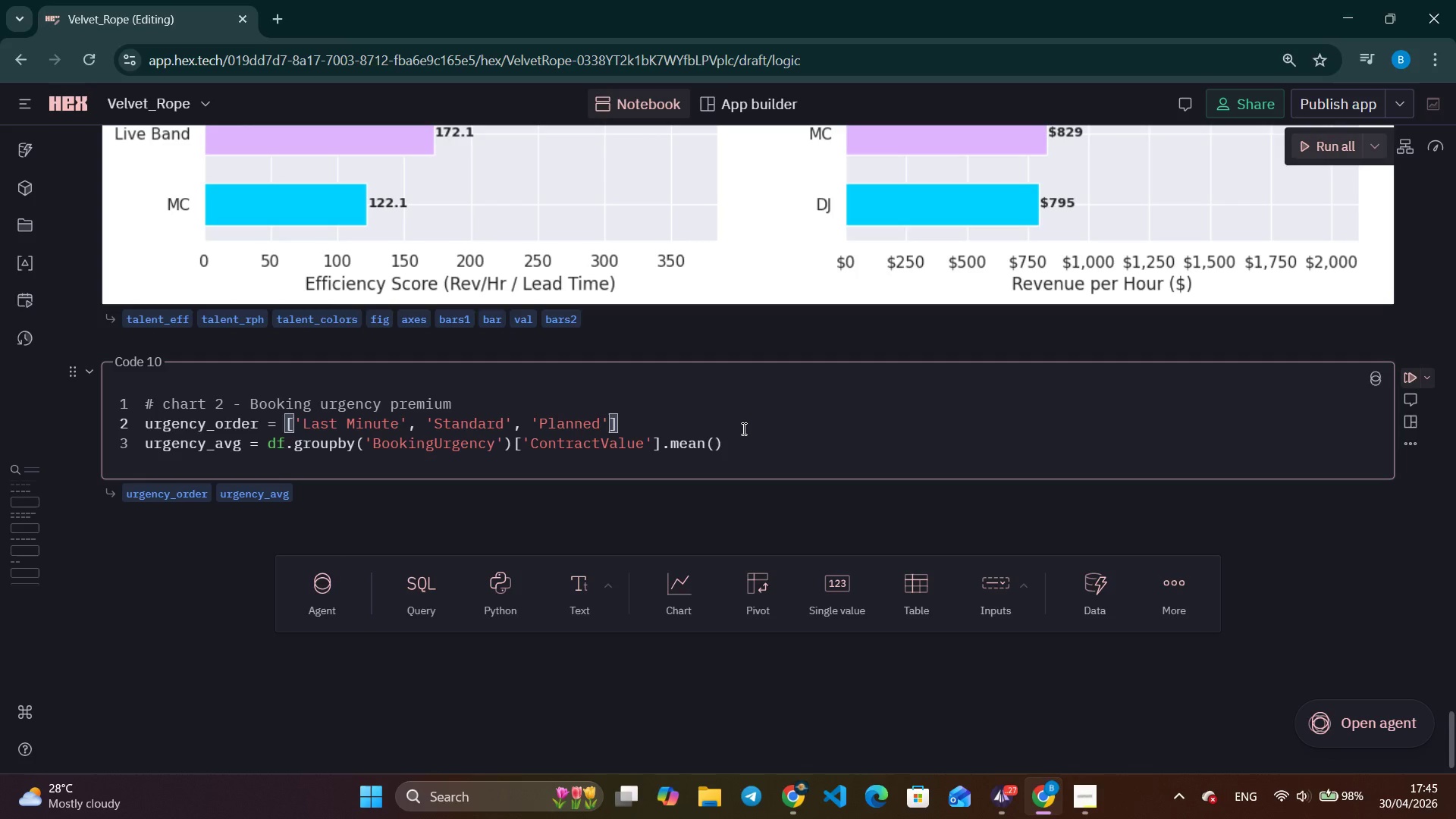 
left_click([742, 441])
 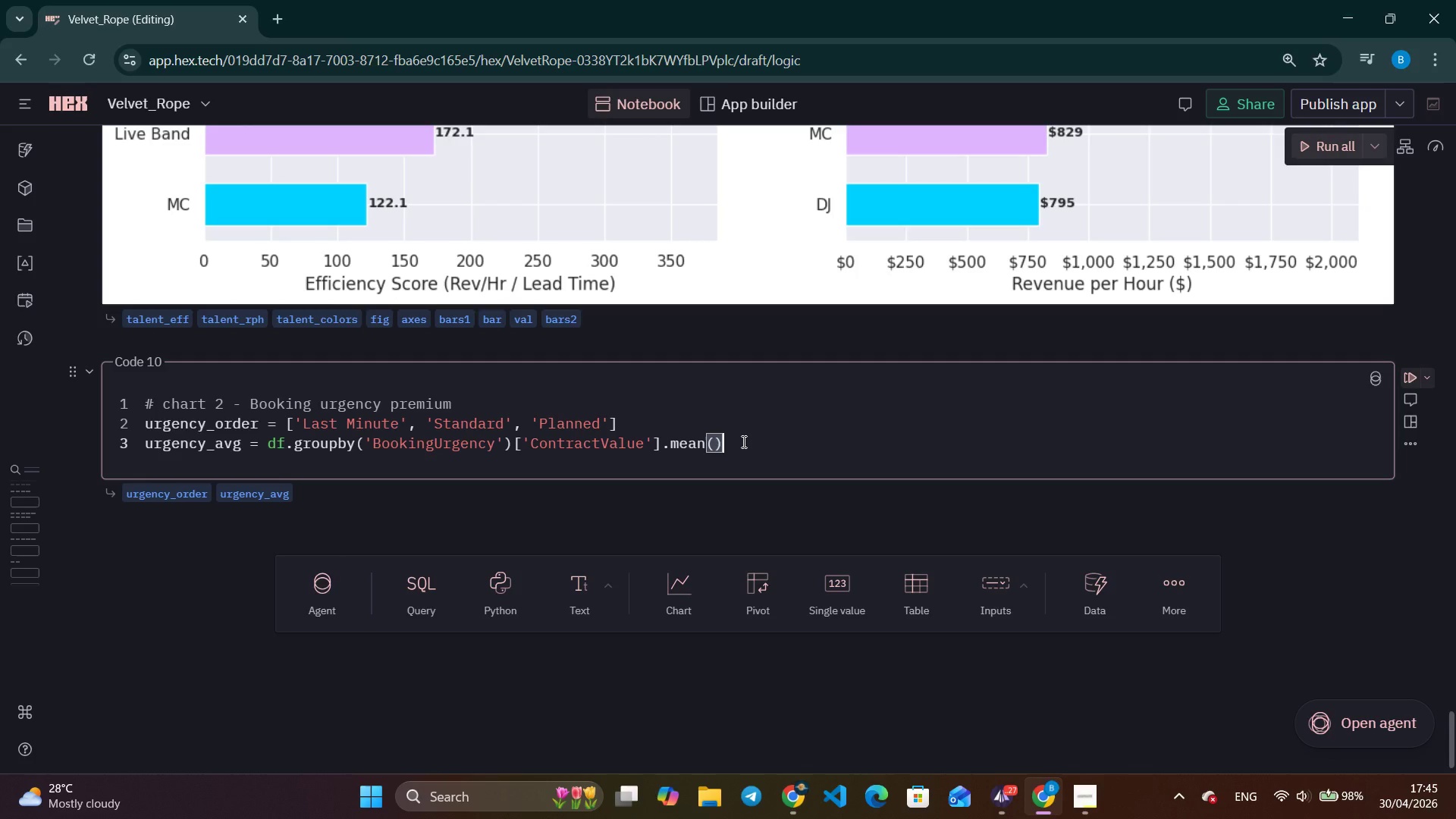 
type(.reindex)
 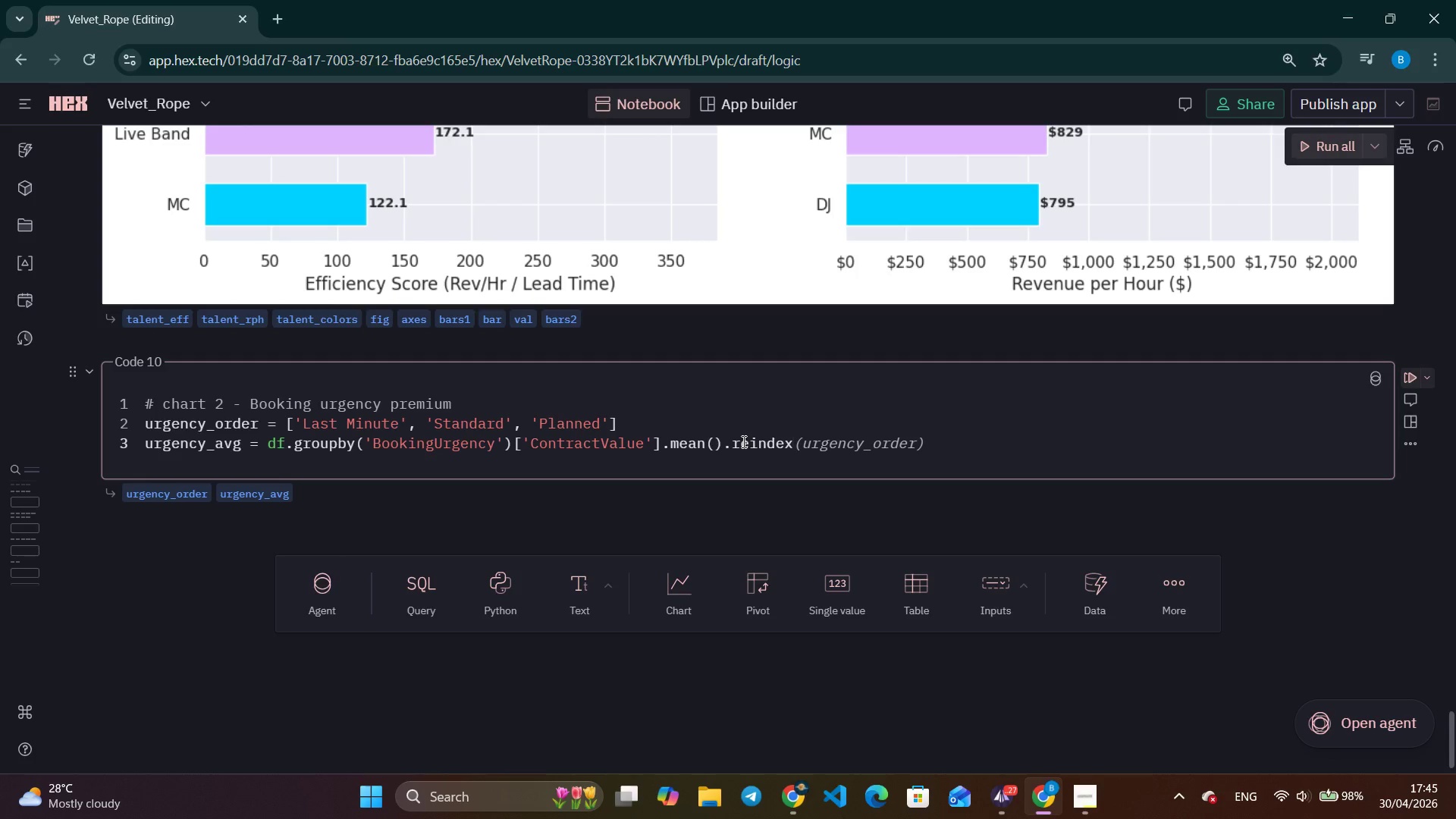 
key(Control+ArrowRight)
 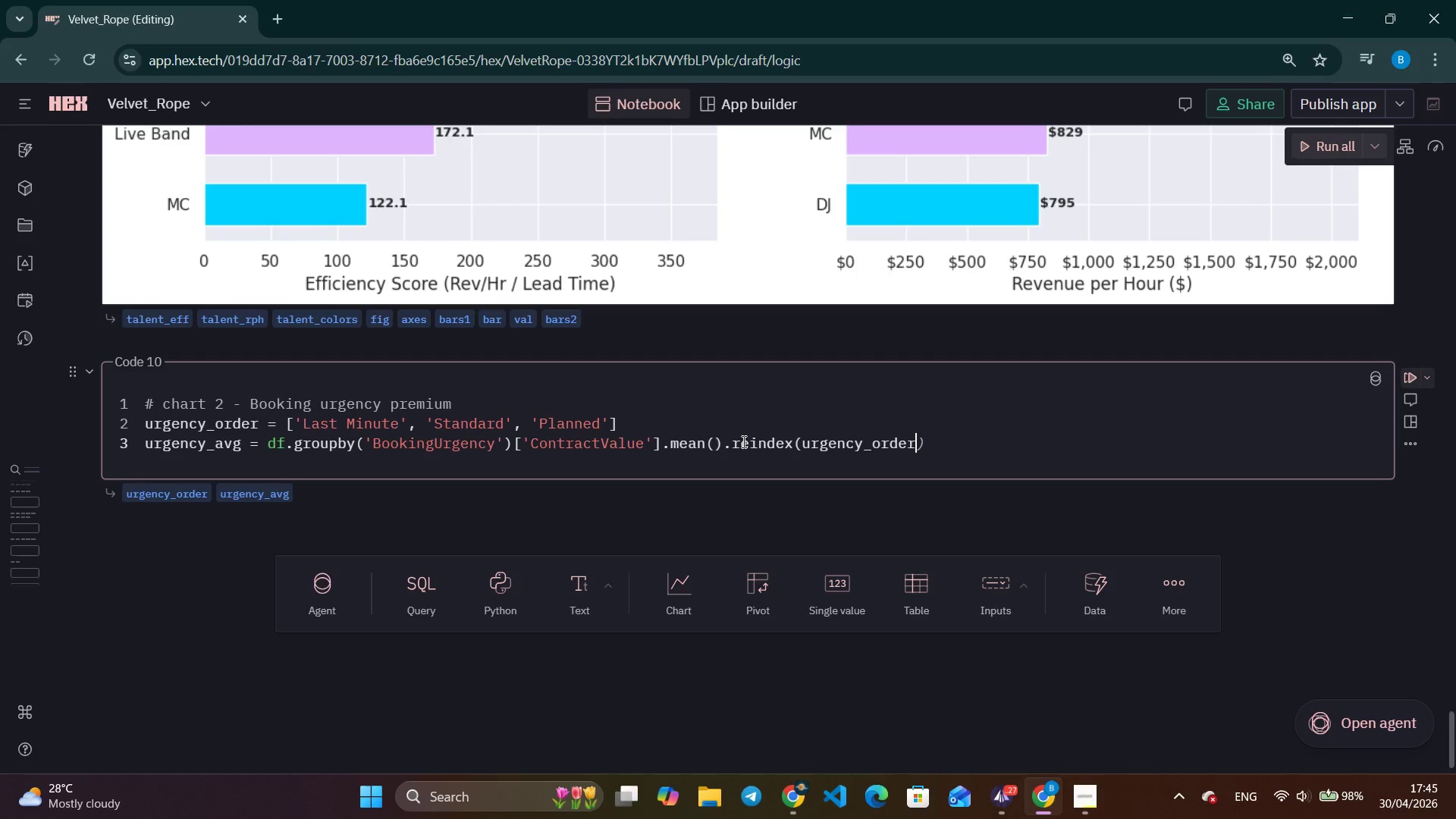 
key(Control+ArrowRight)
 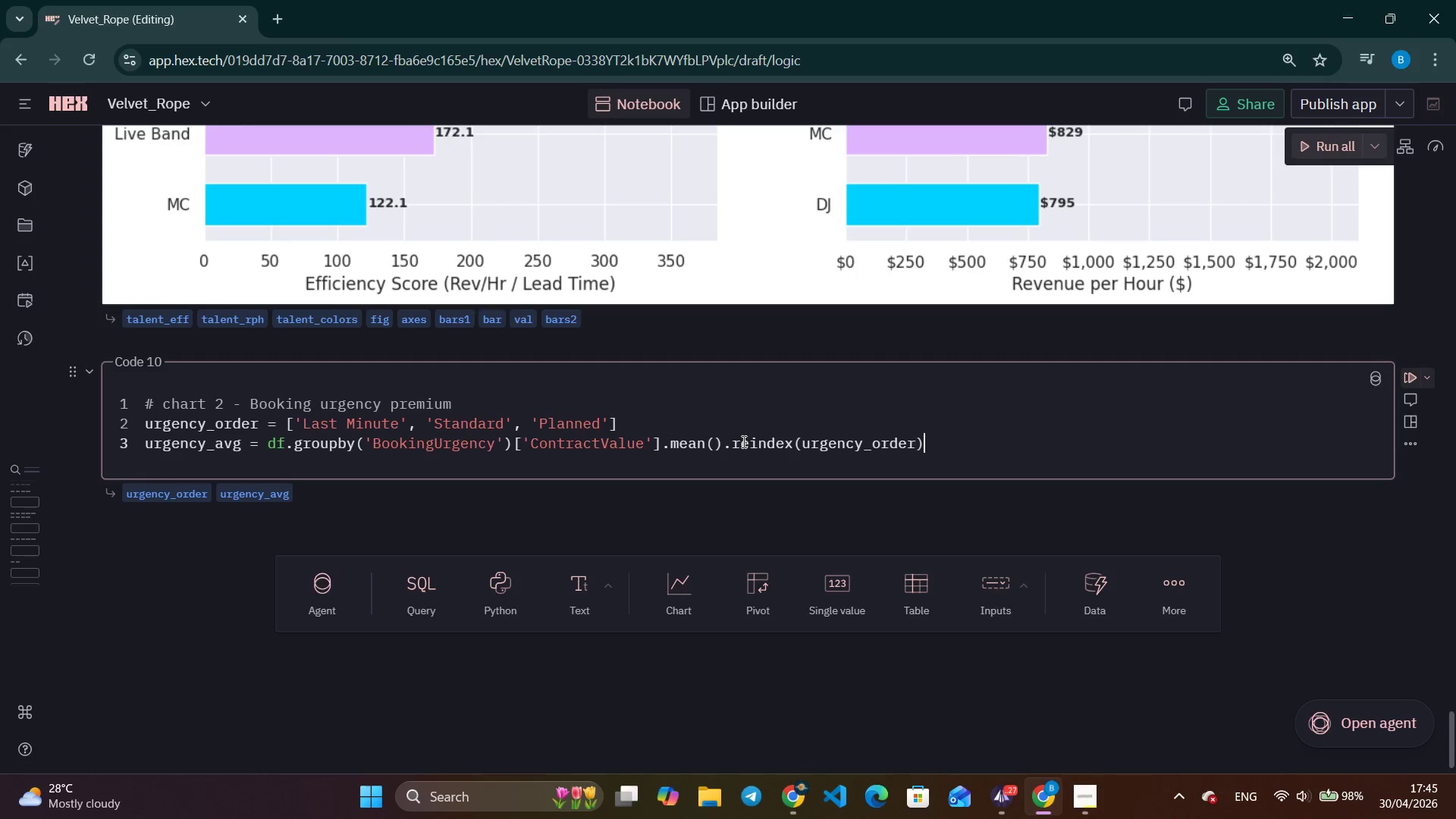 
key(Control+ArrowRight)
 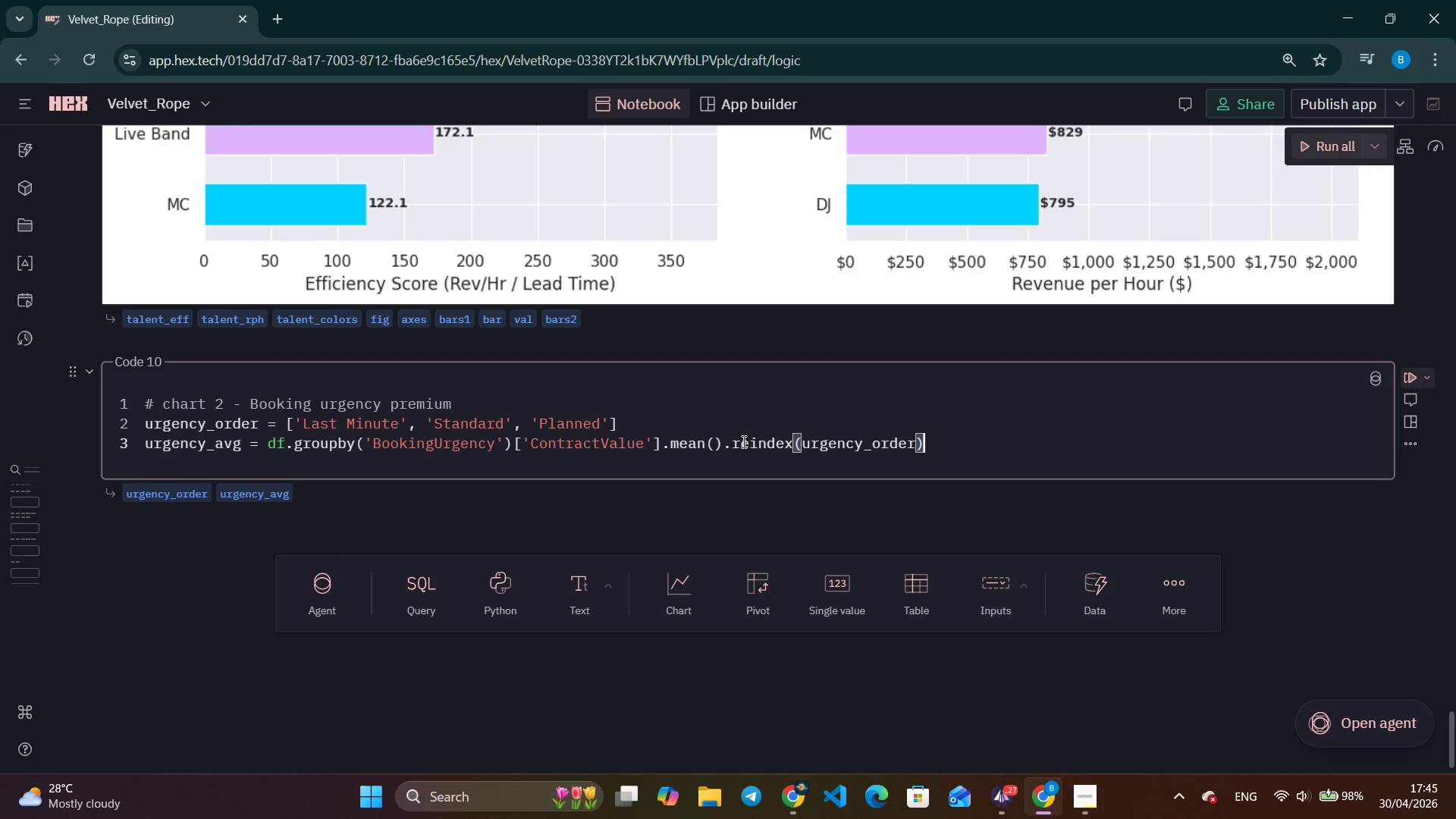 
key(Enter)
 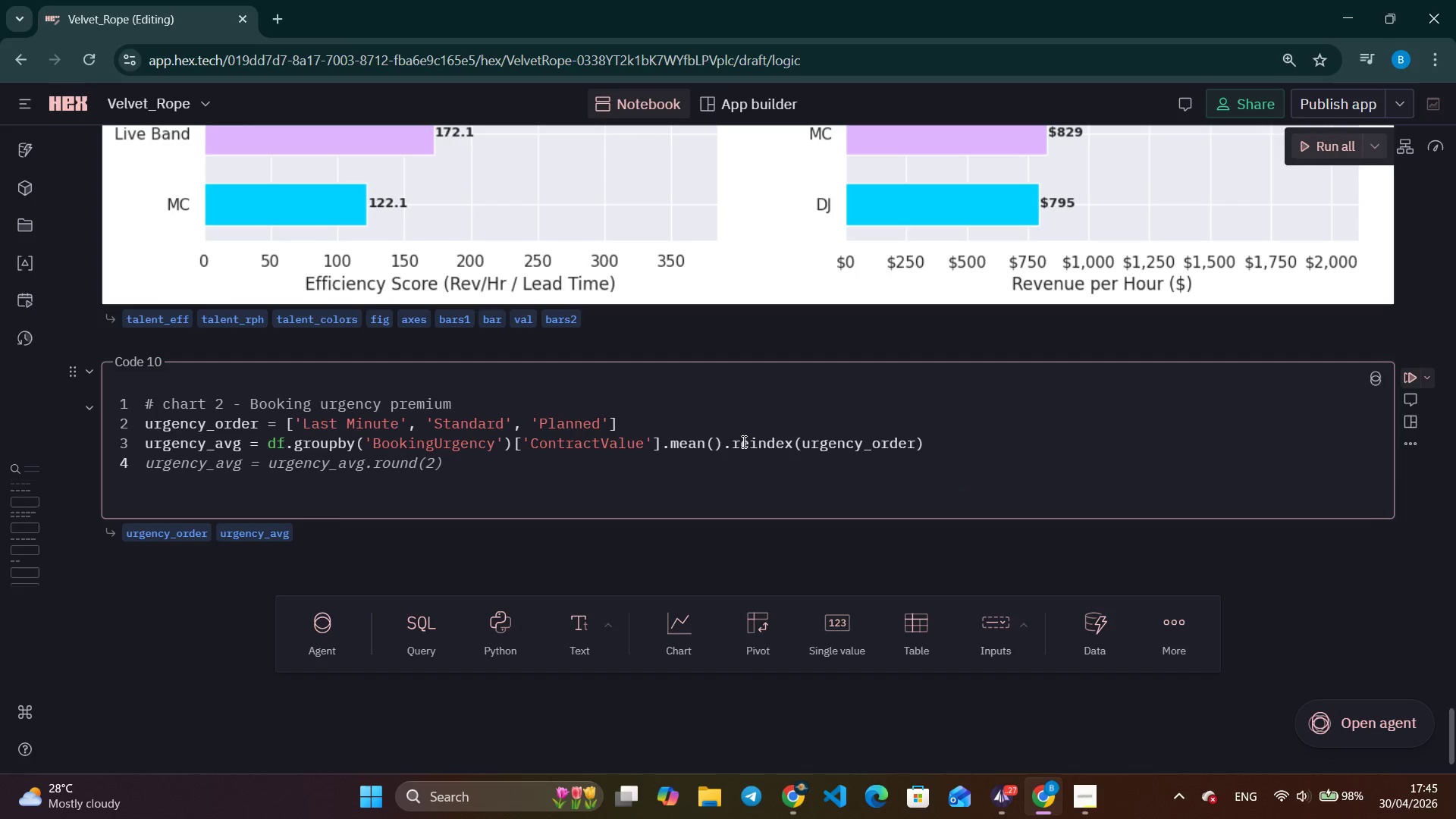 
wait(9.16)
 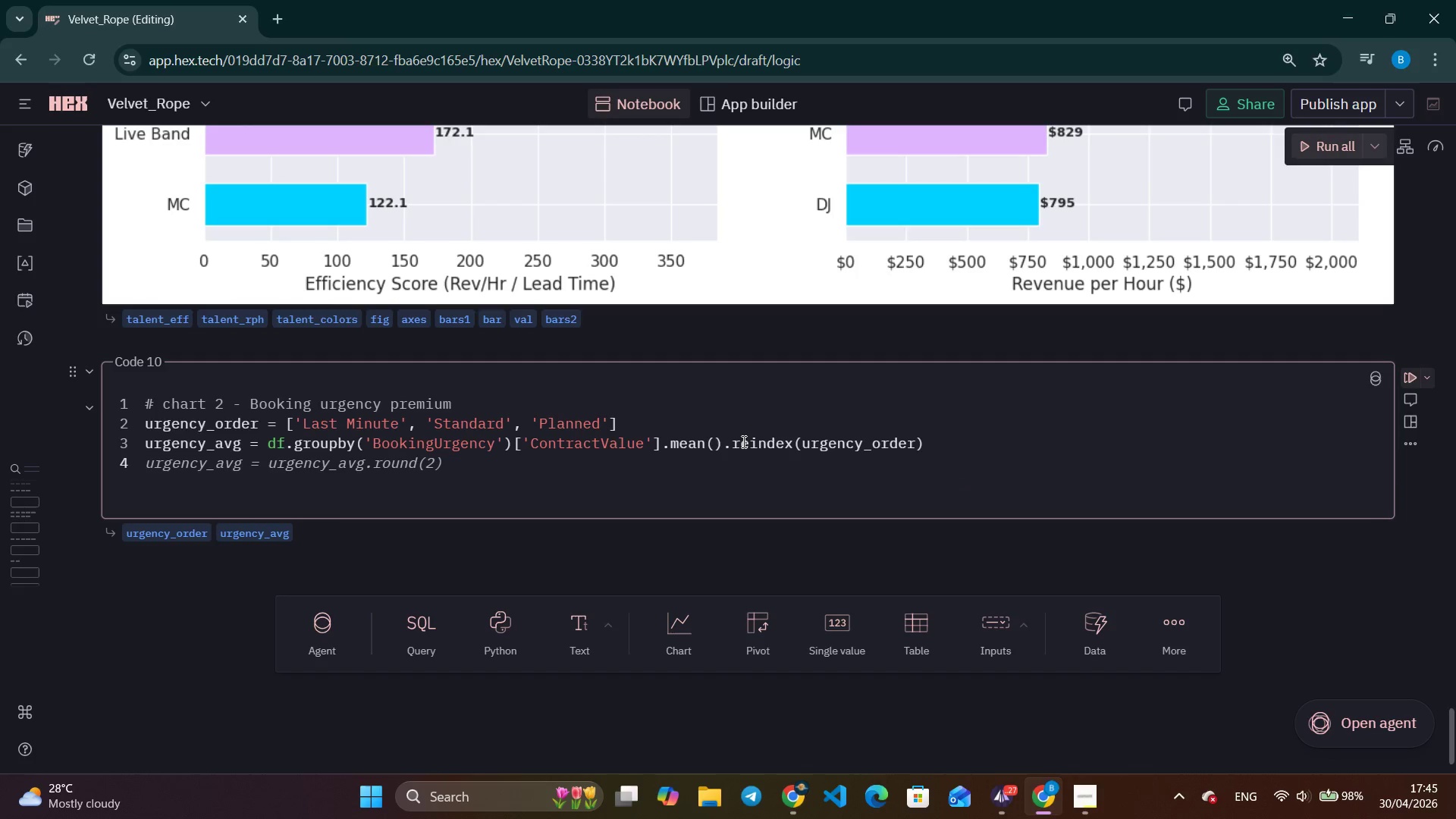 
type(urgency_colors = [CORAL, CYAN, SAGE)
 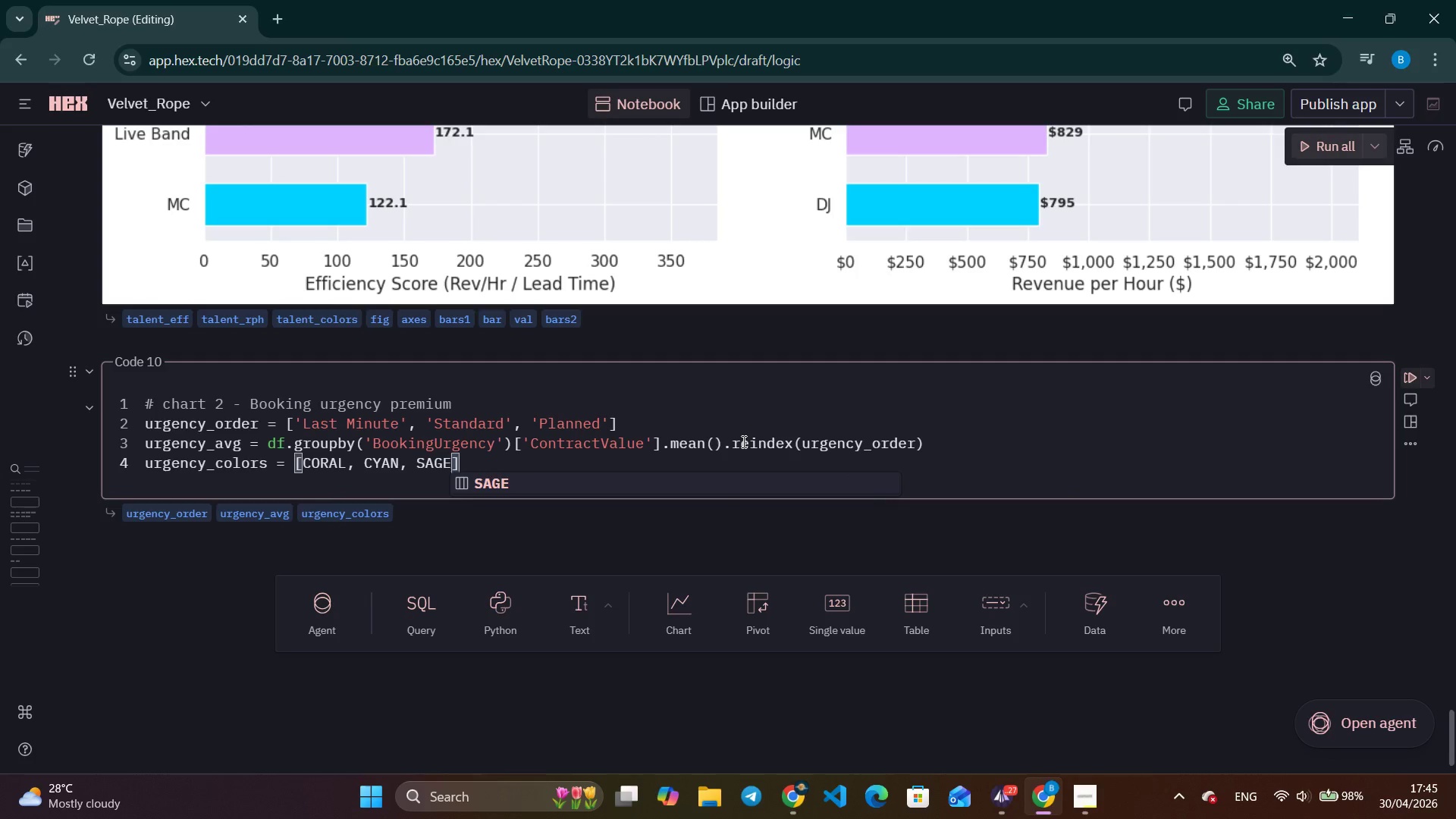 
scroll: coordinate [883, 482], scroll_direction: up, amount: 14.0
 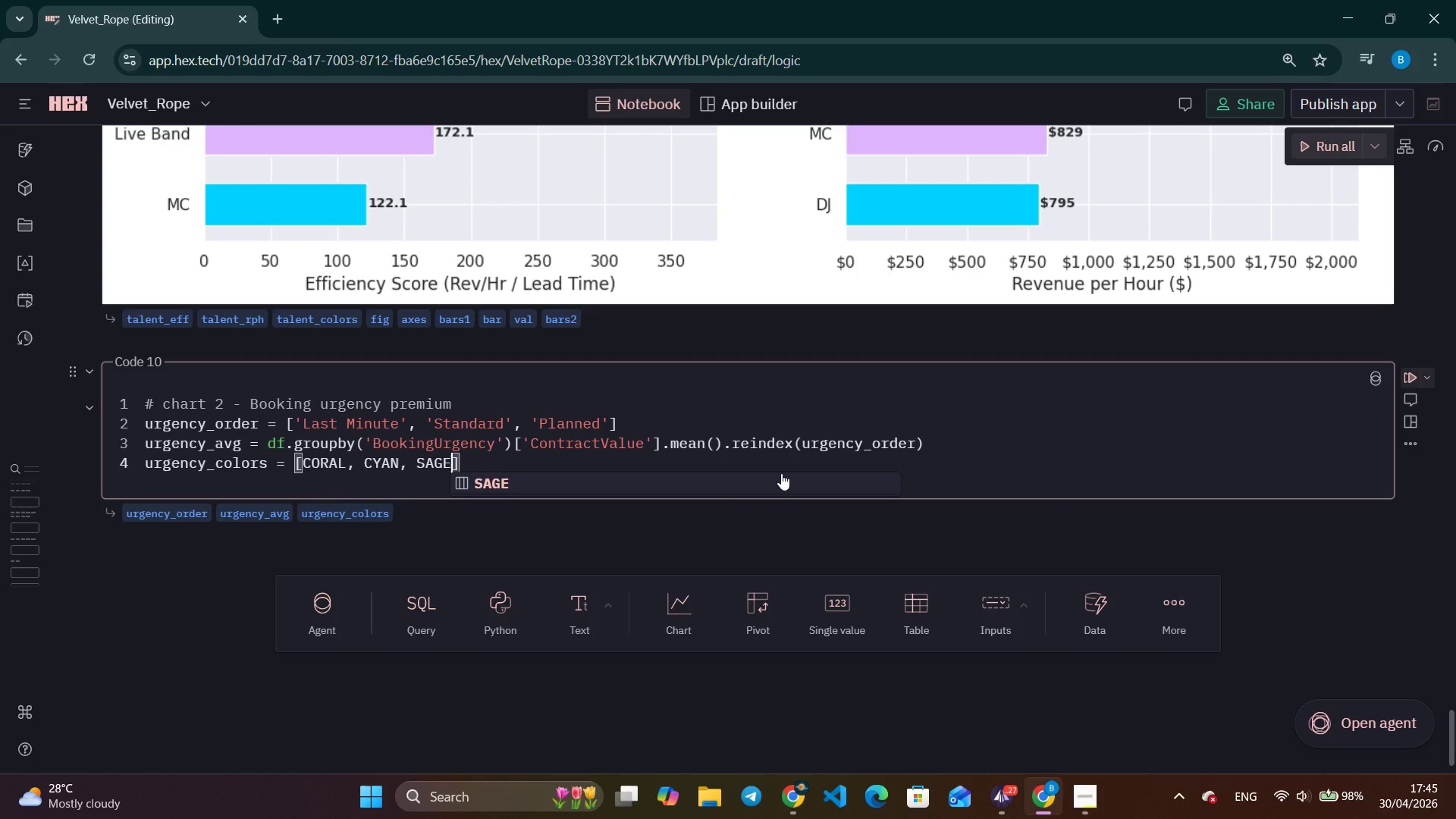 
left_click([1027, 428])
 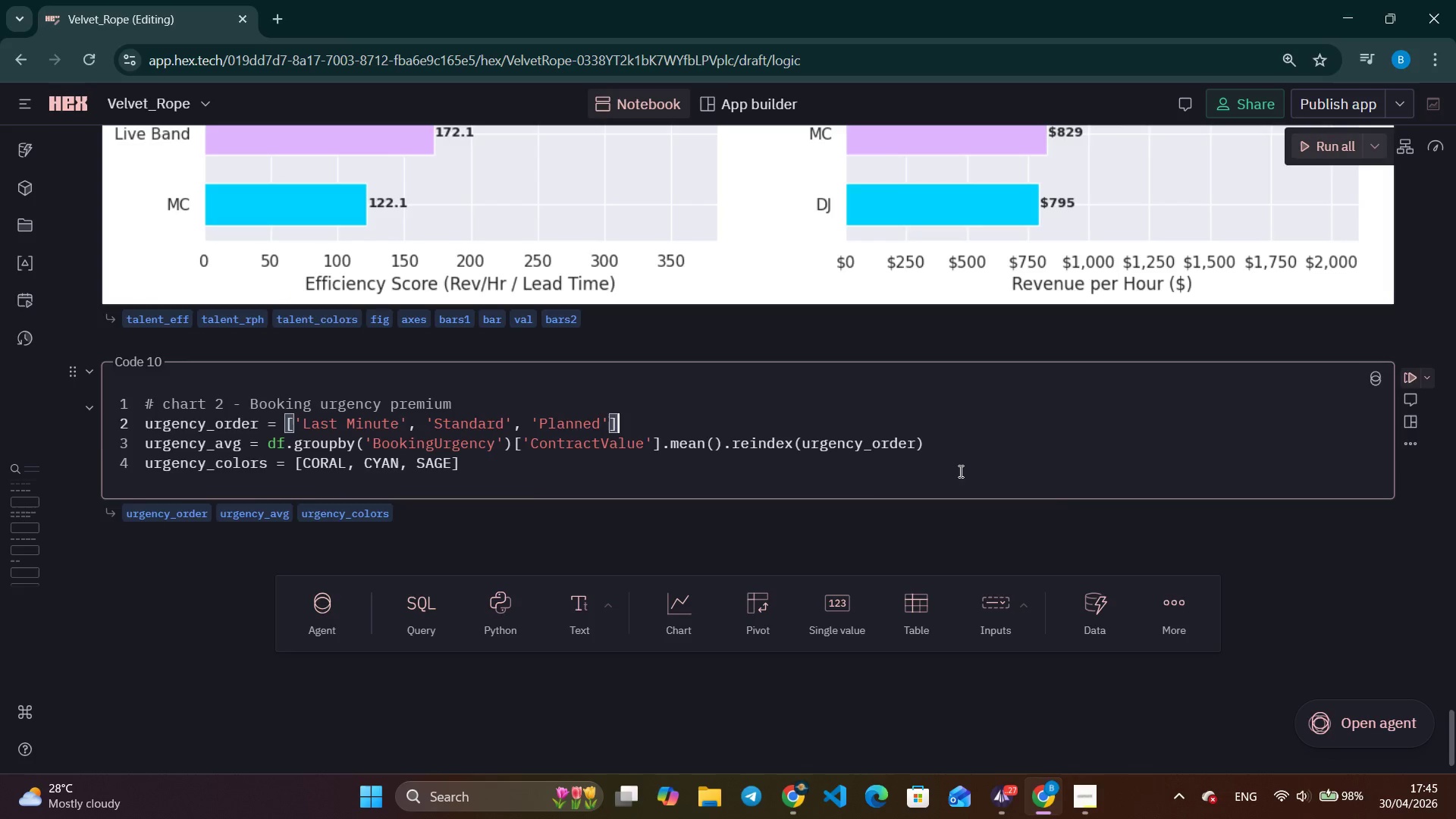 
scroll: coordinate [911, 469], scroll_direction: up, amount: 61.0
 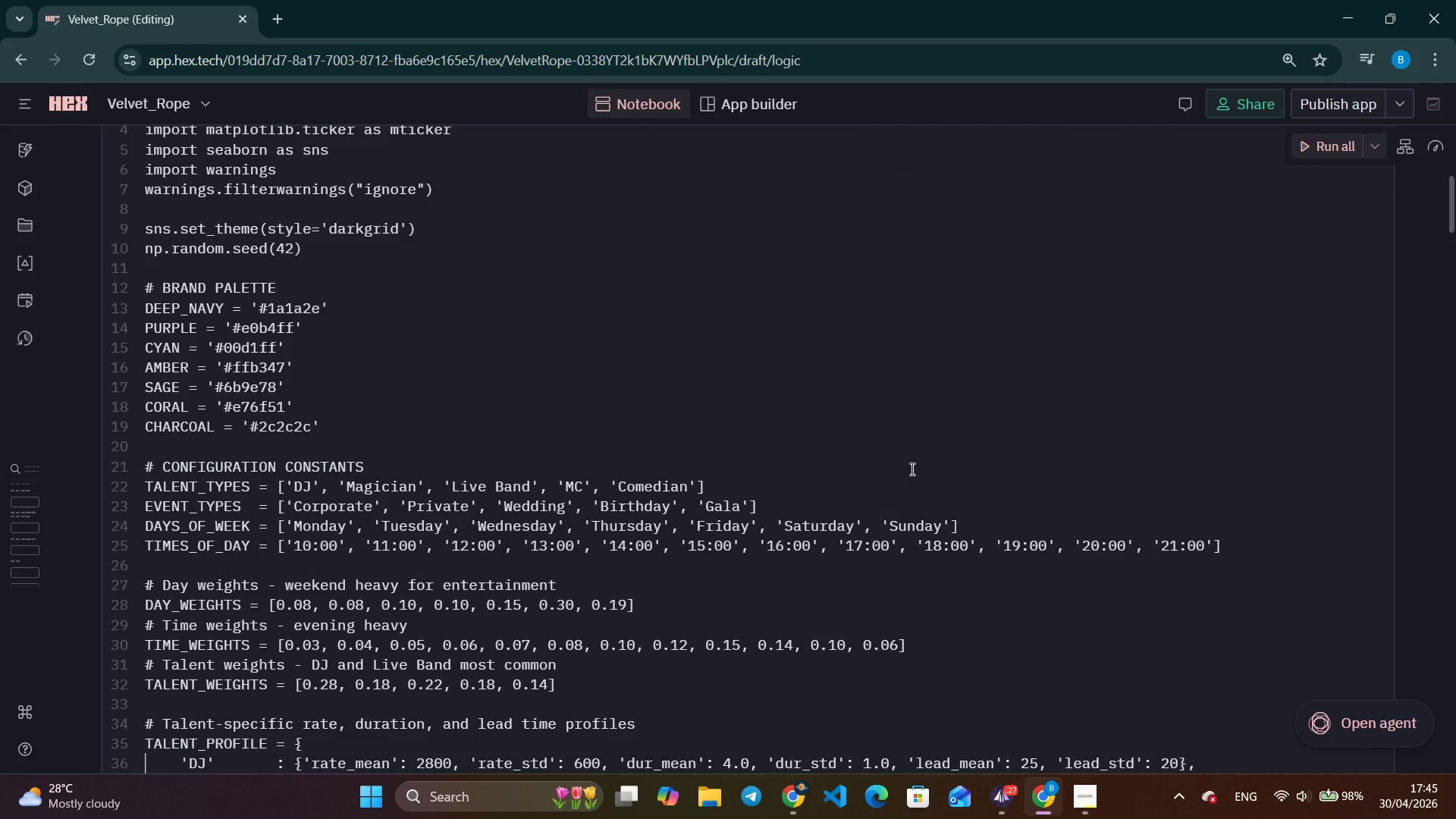 
scroll: coordinate [911, 469], scroll_direction: down, amount: 53.0
 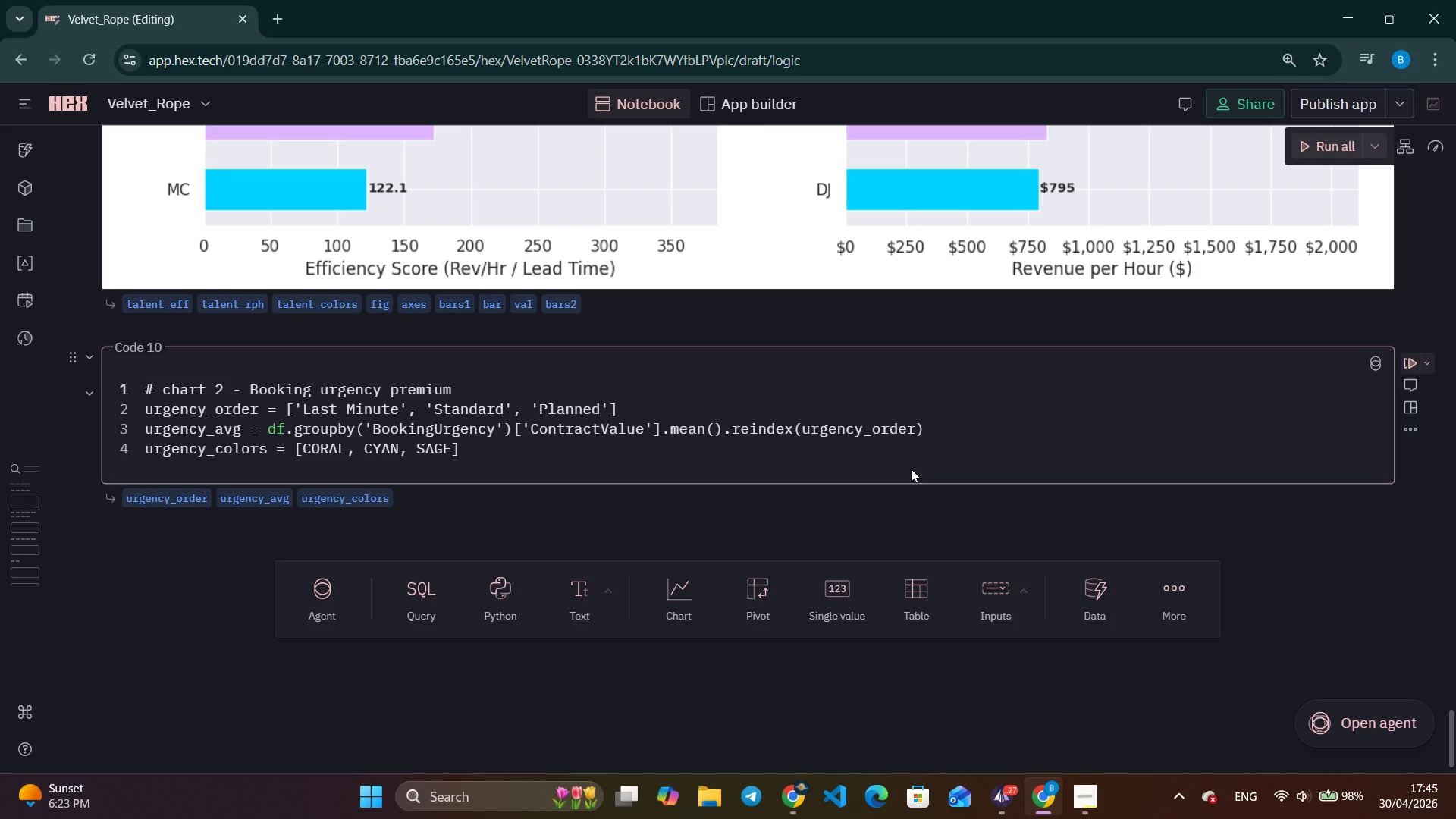 
double_click([523, 461])
 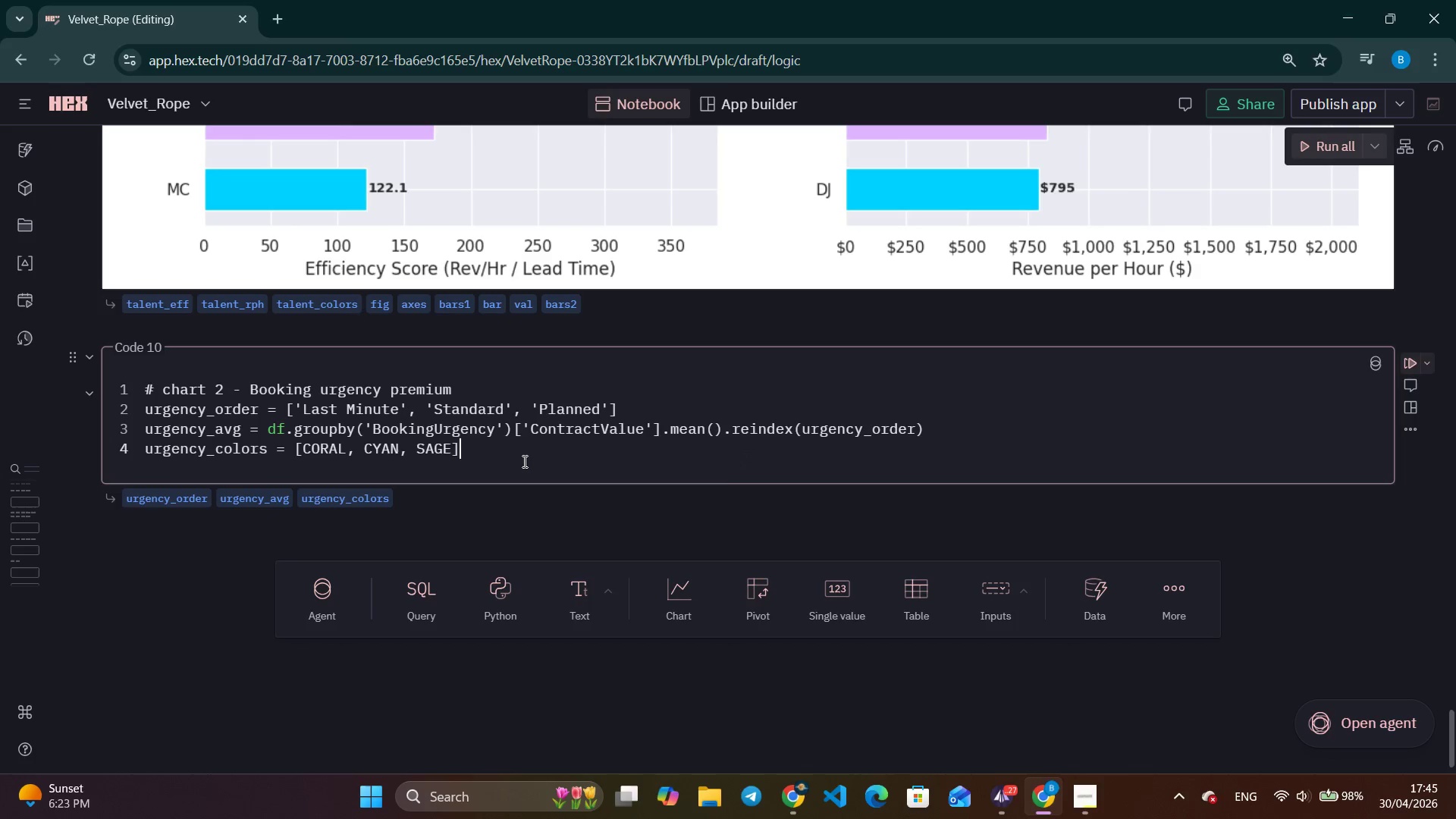 
left_click([523, 461])
 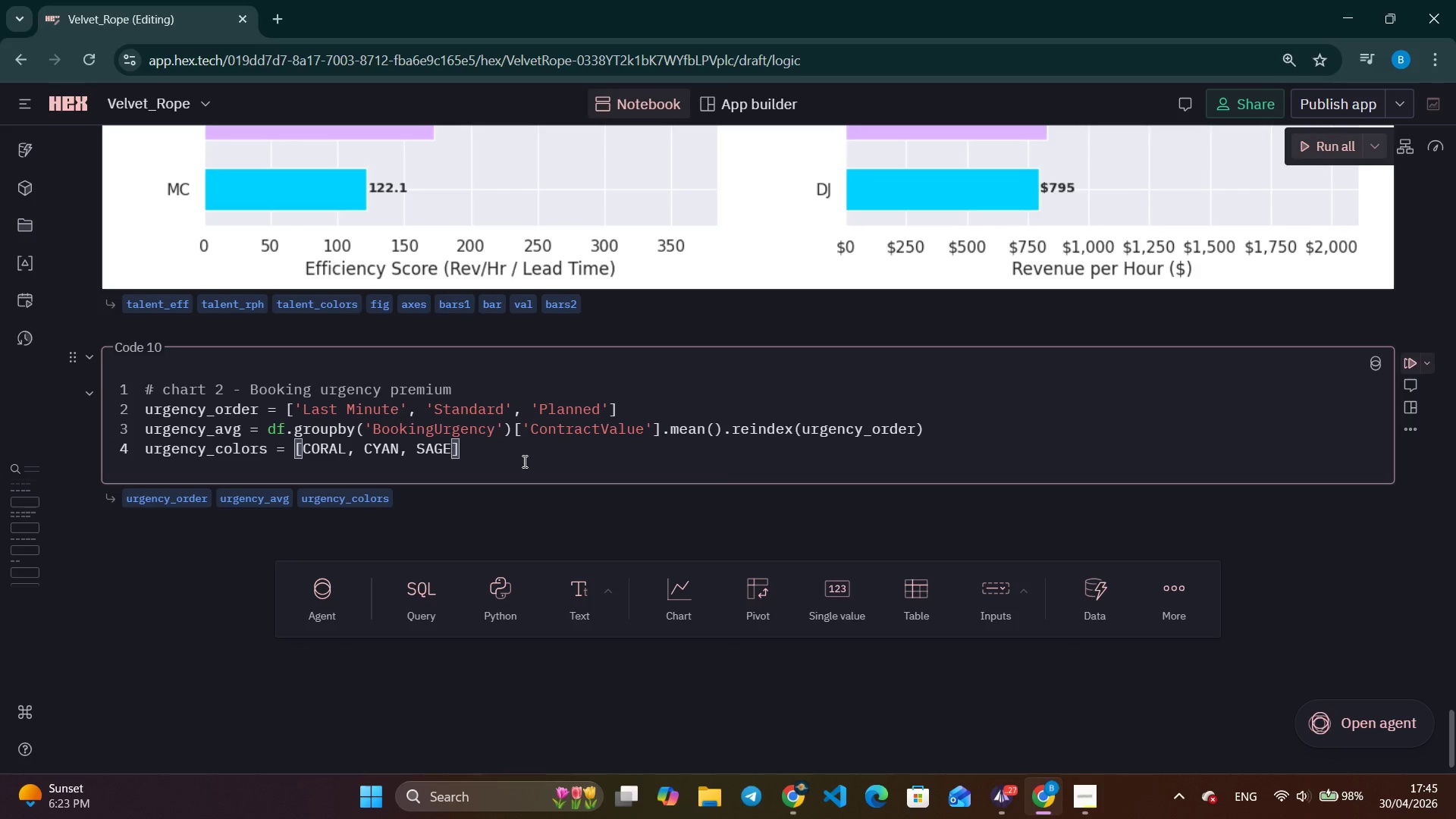 
key(Enter)
 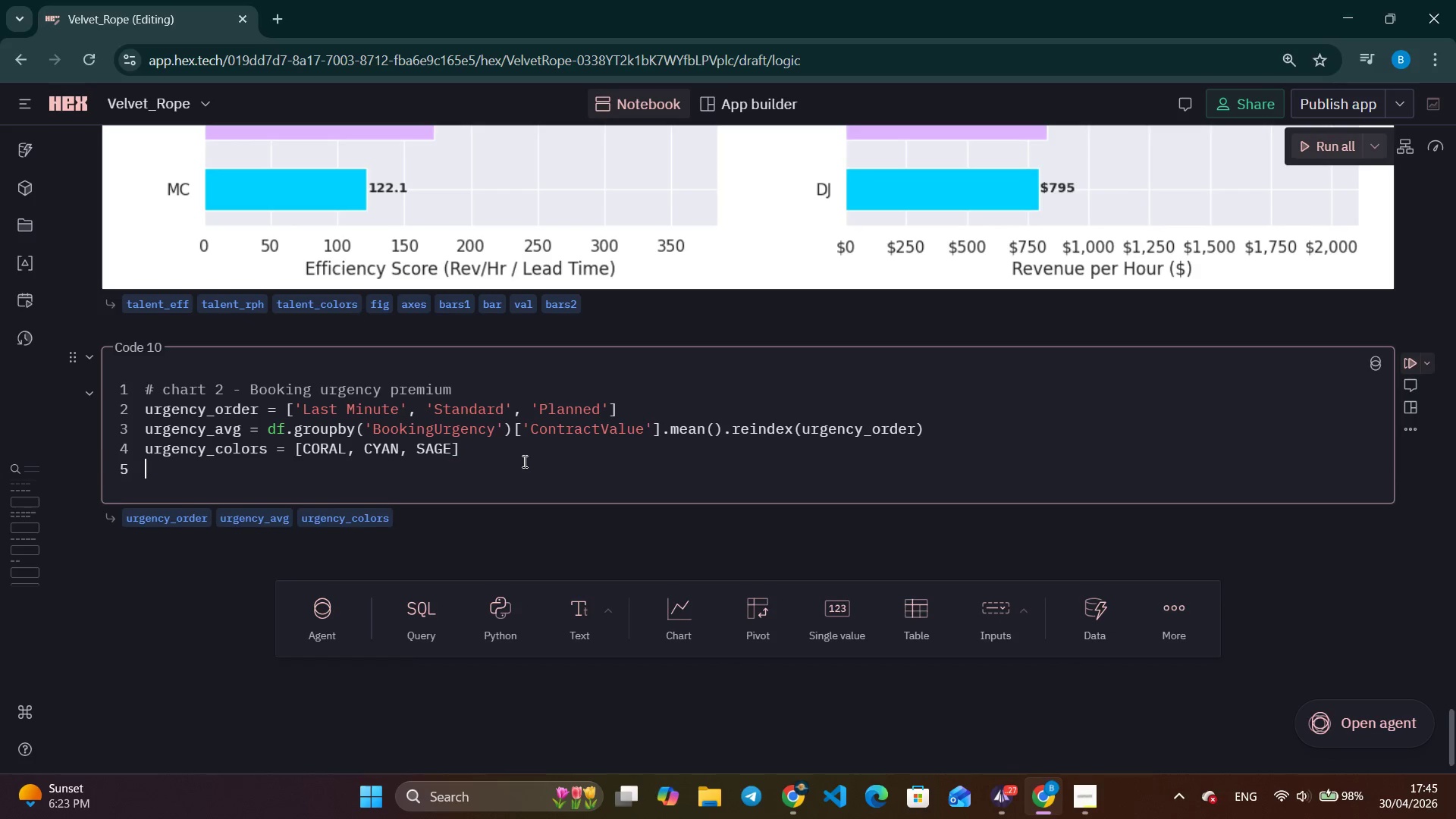 
key(Enter)
 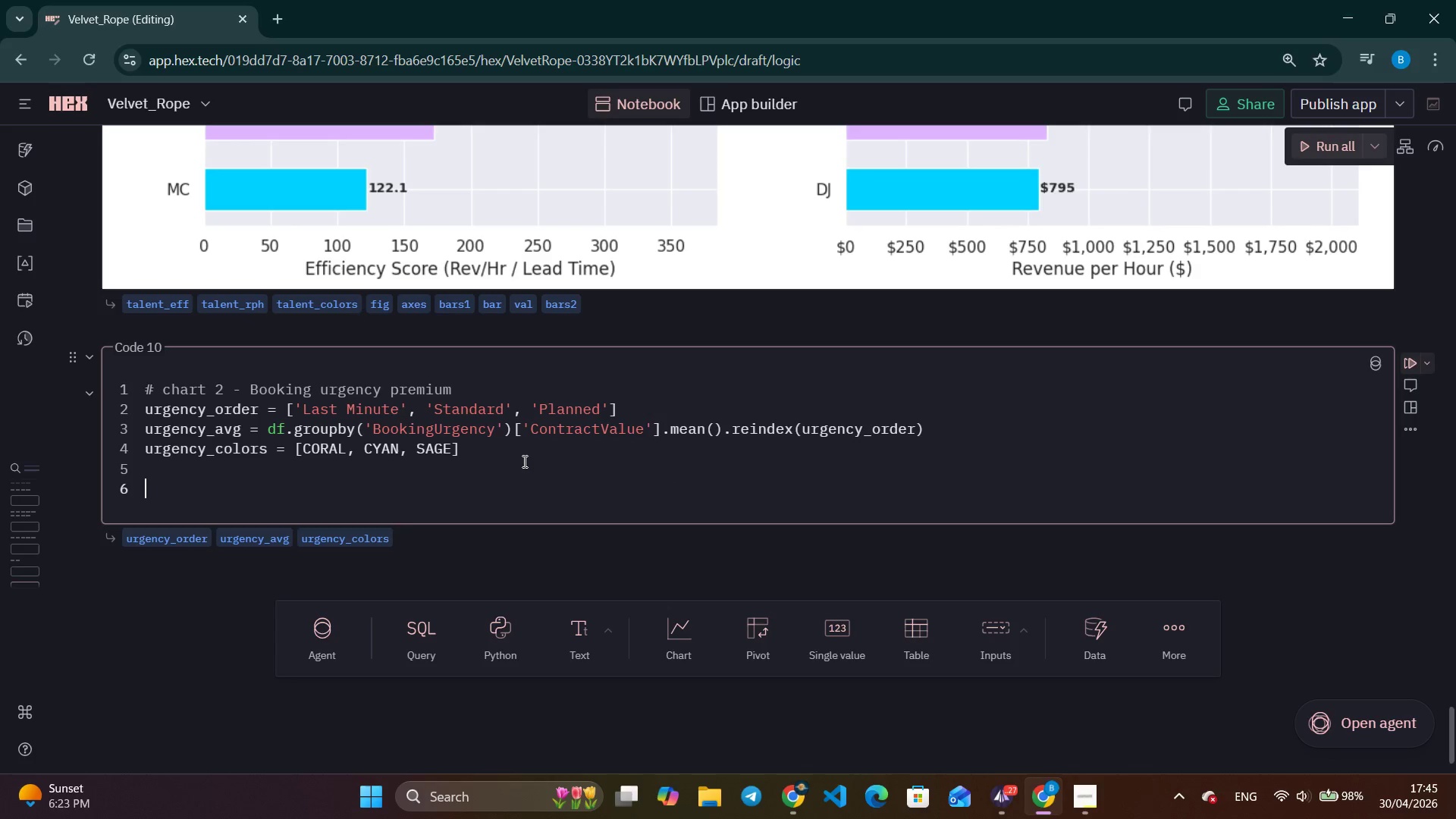 
type(FIG)
key(Backspace)
key(Backspace)
key(Backspace)
type(fig, ax = plt.subplots)
 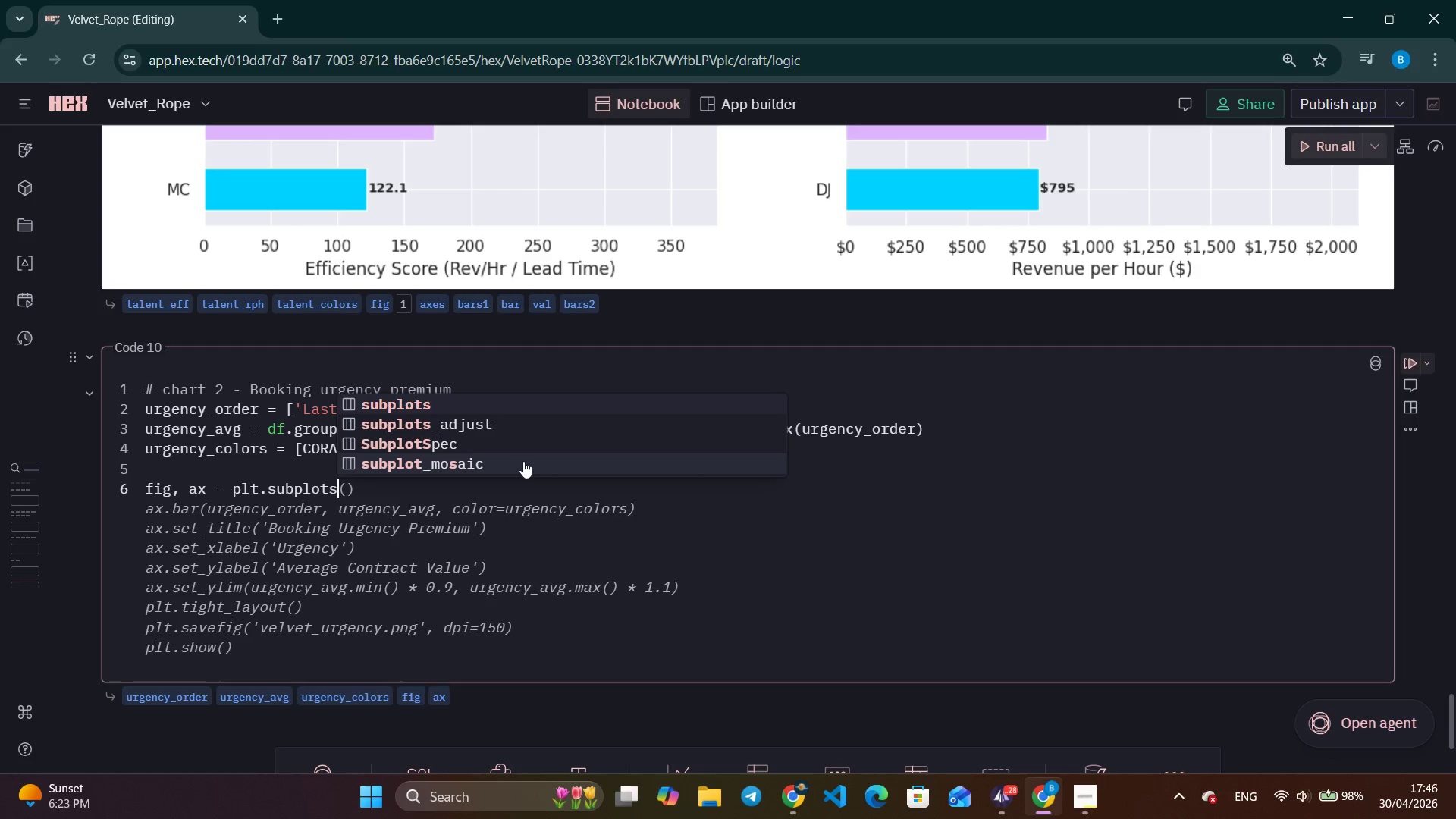 
wait(14.78)
 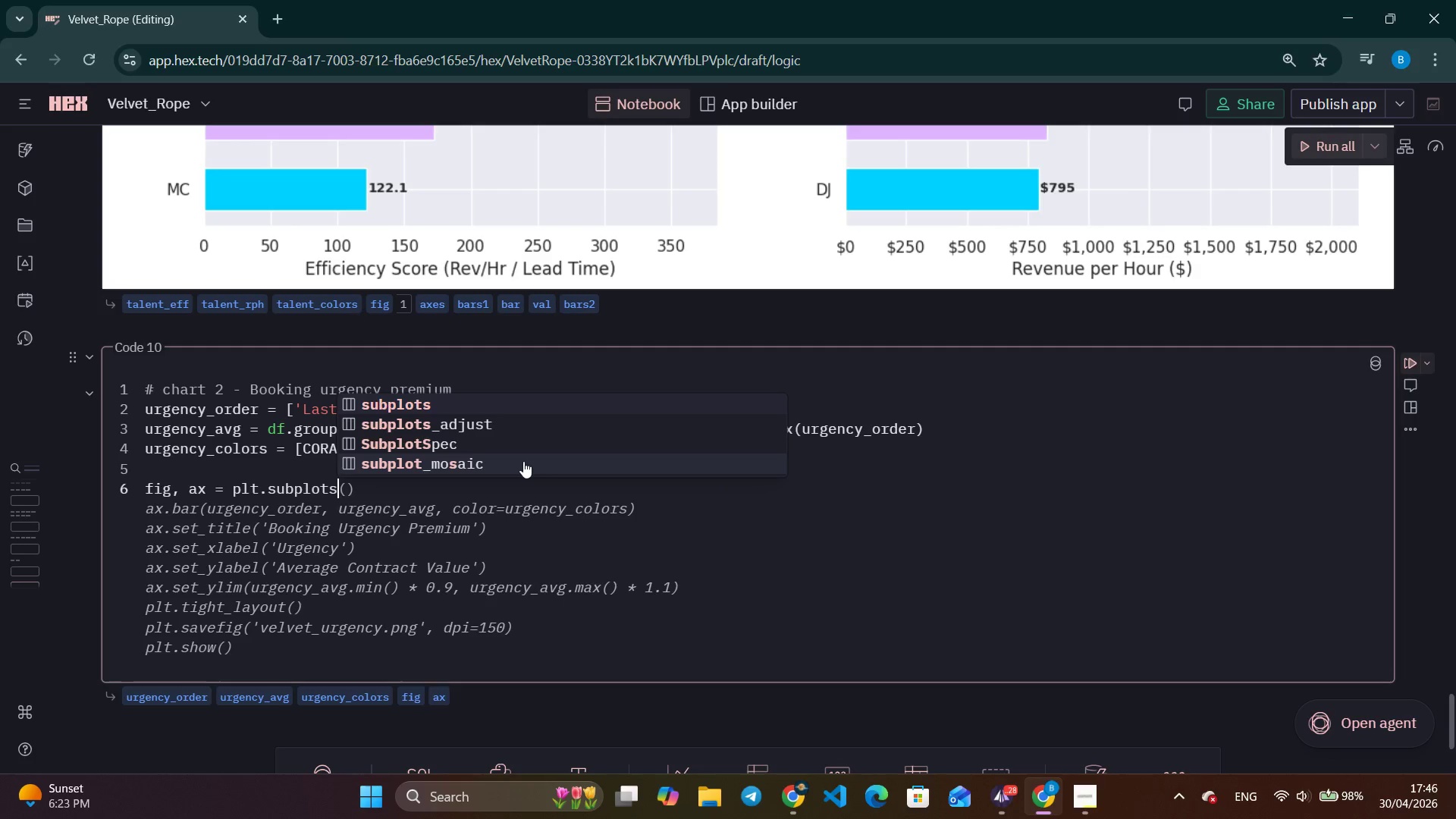 
key(Shift+9)
 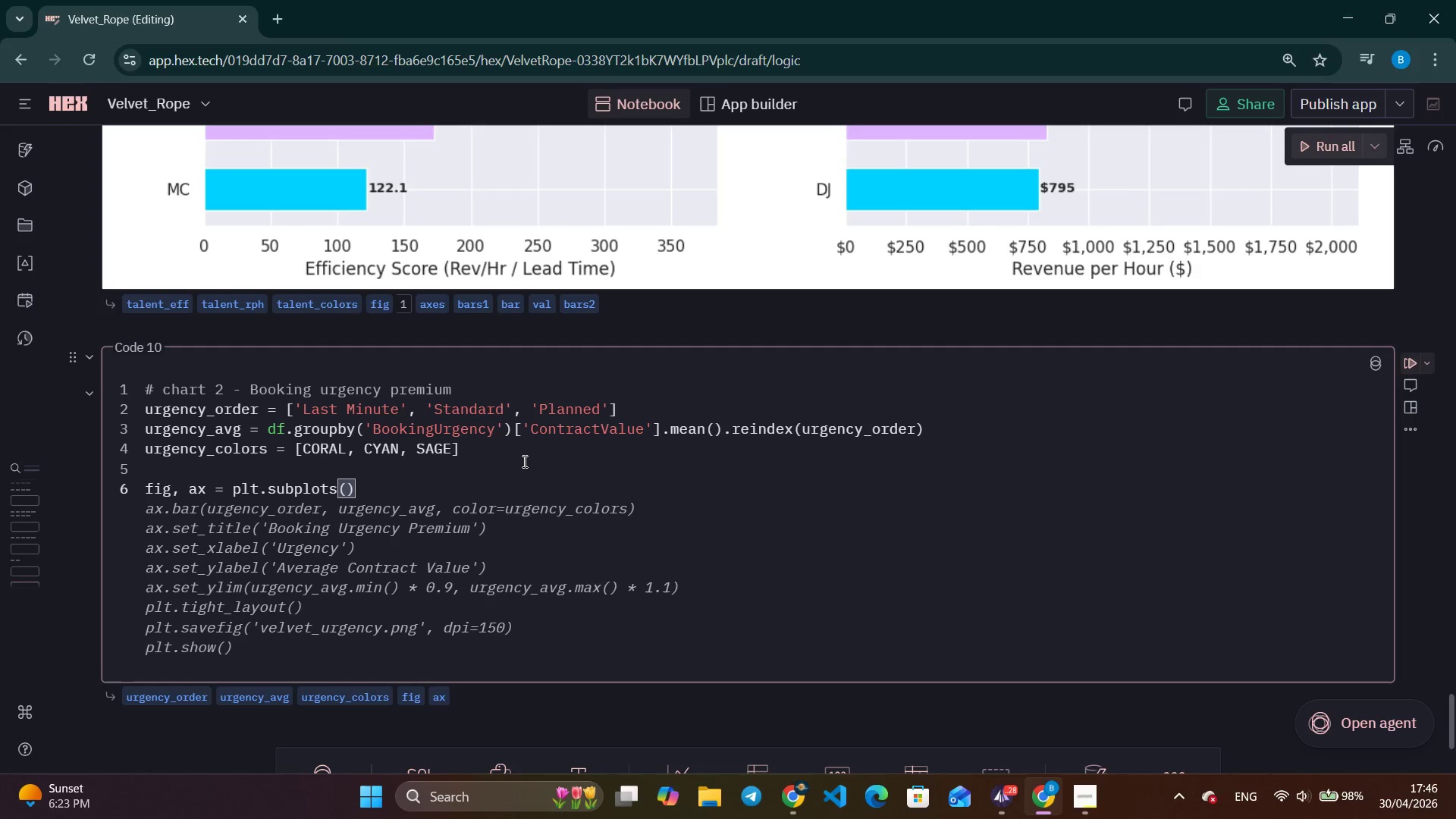 
wait(34.55)
 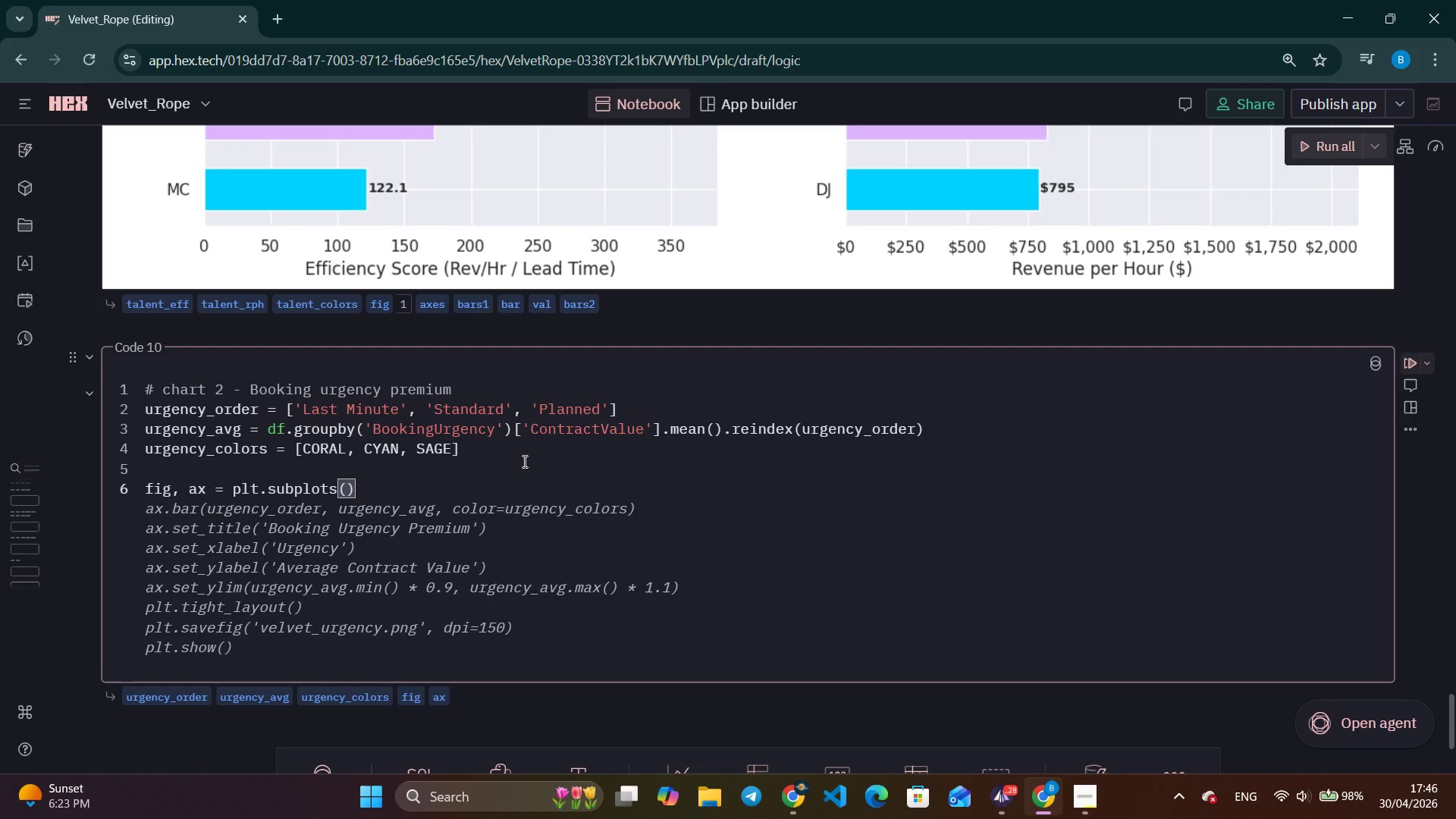 
key(8)
 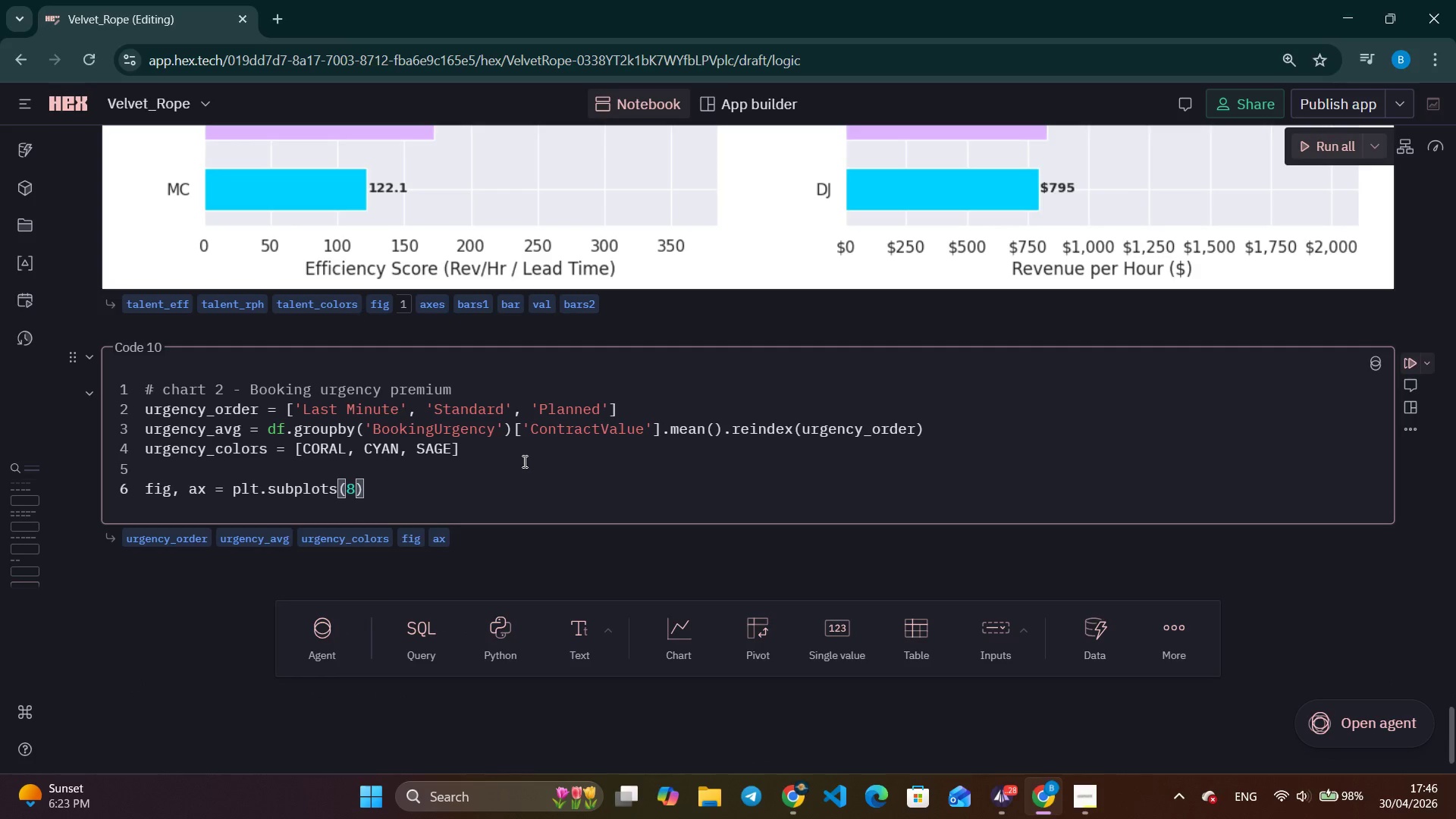 
key(Backspace)
type(figsize=(8, 4)
 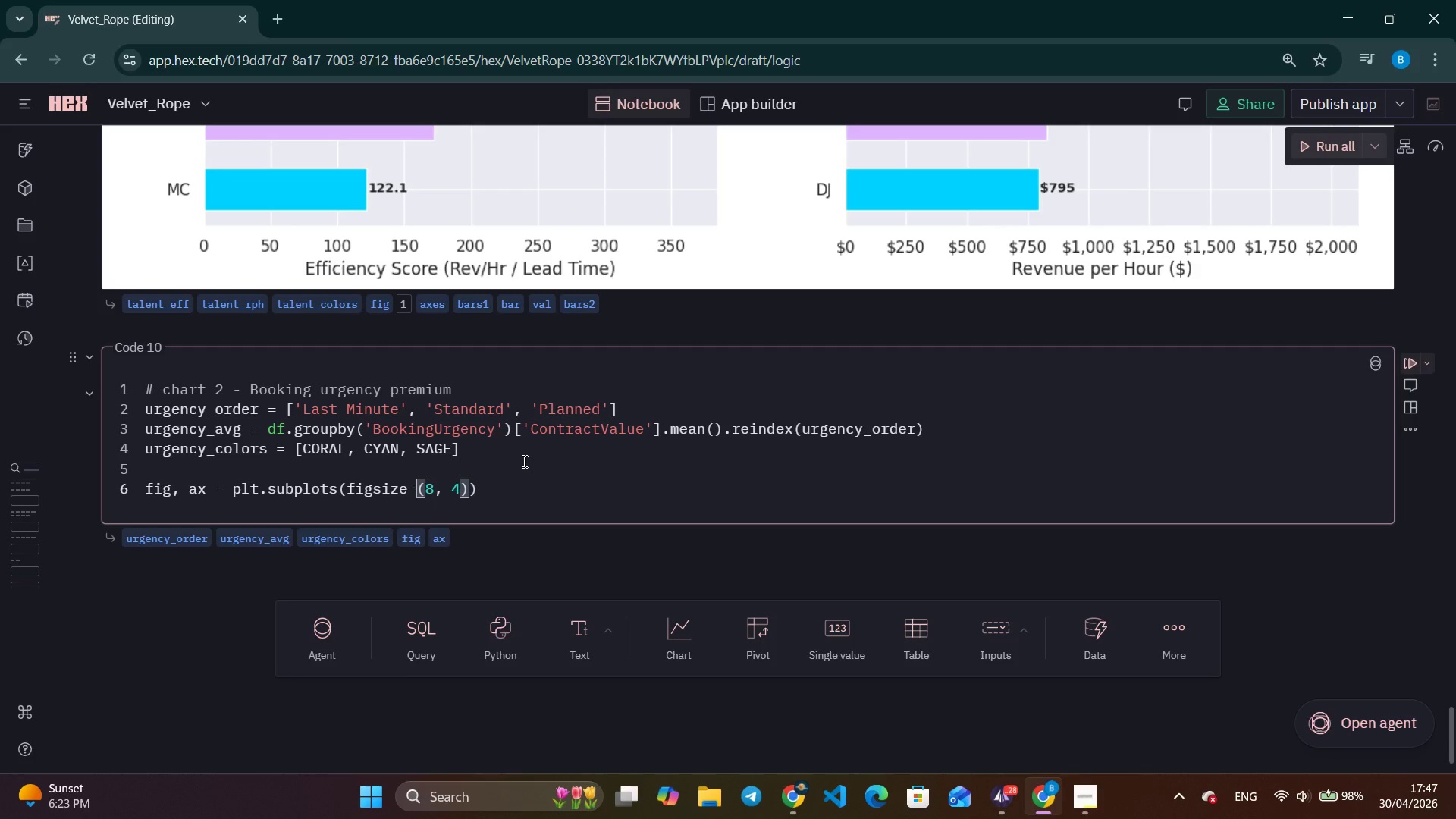 
key(ArrowRight)
 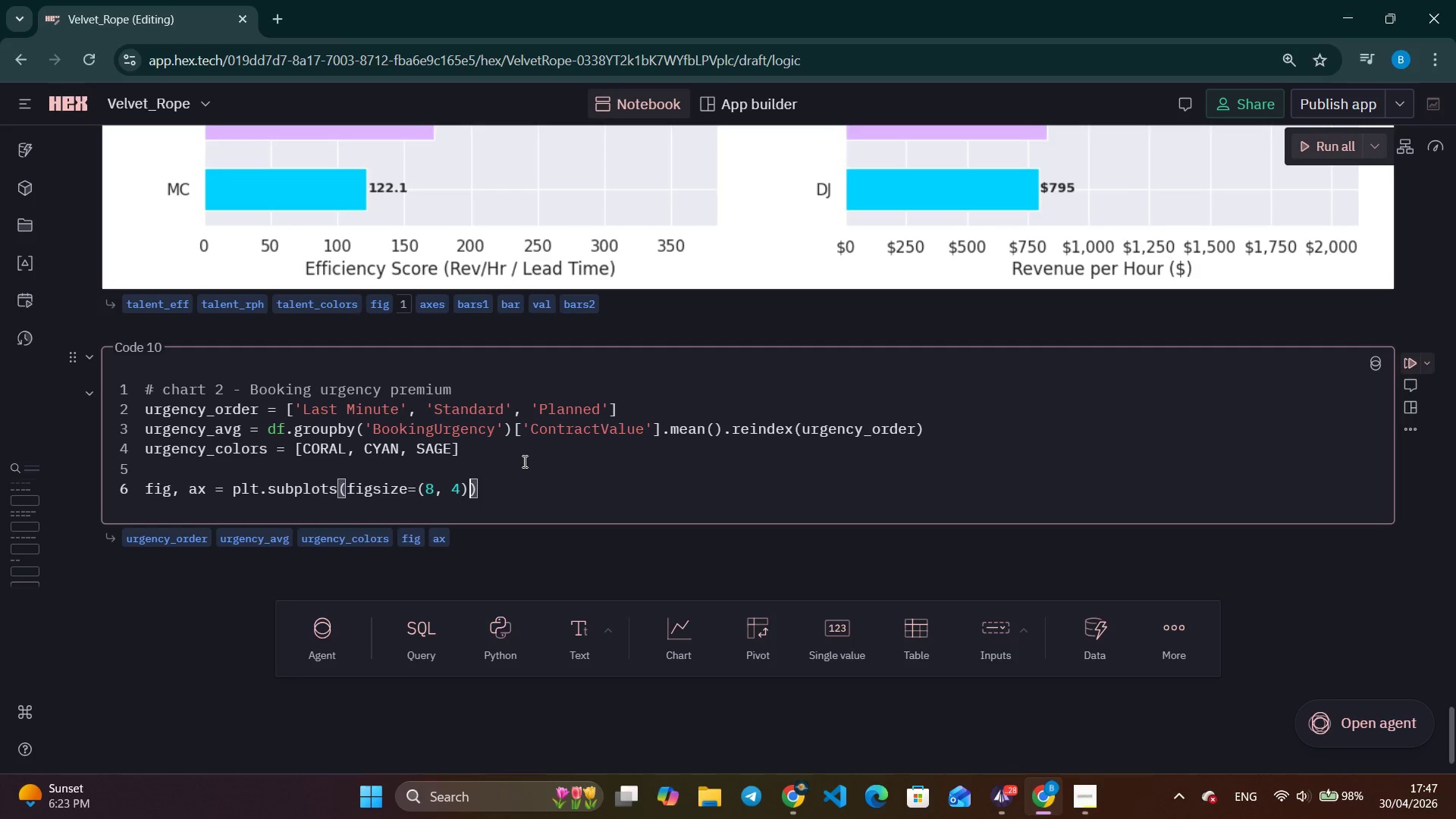 
key(ArrowRight)
 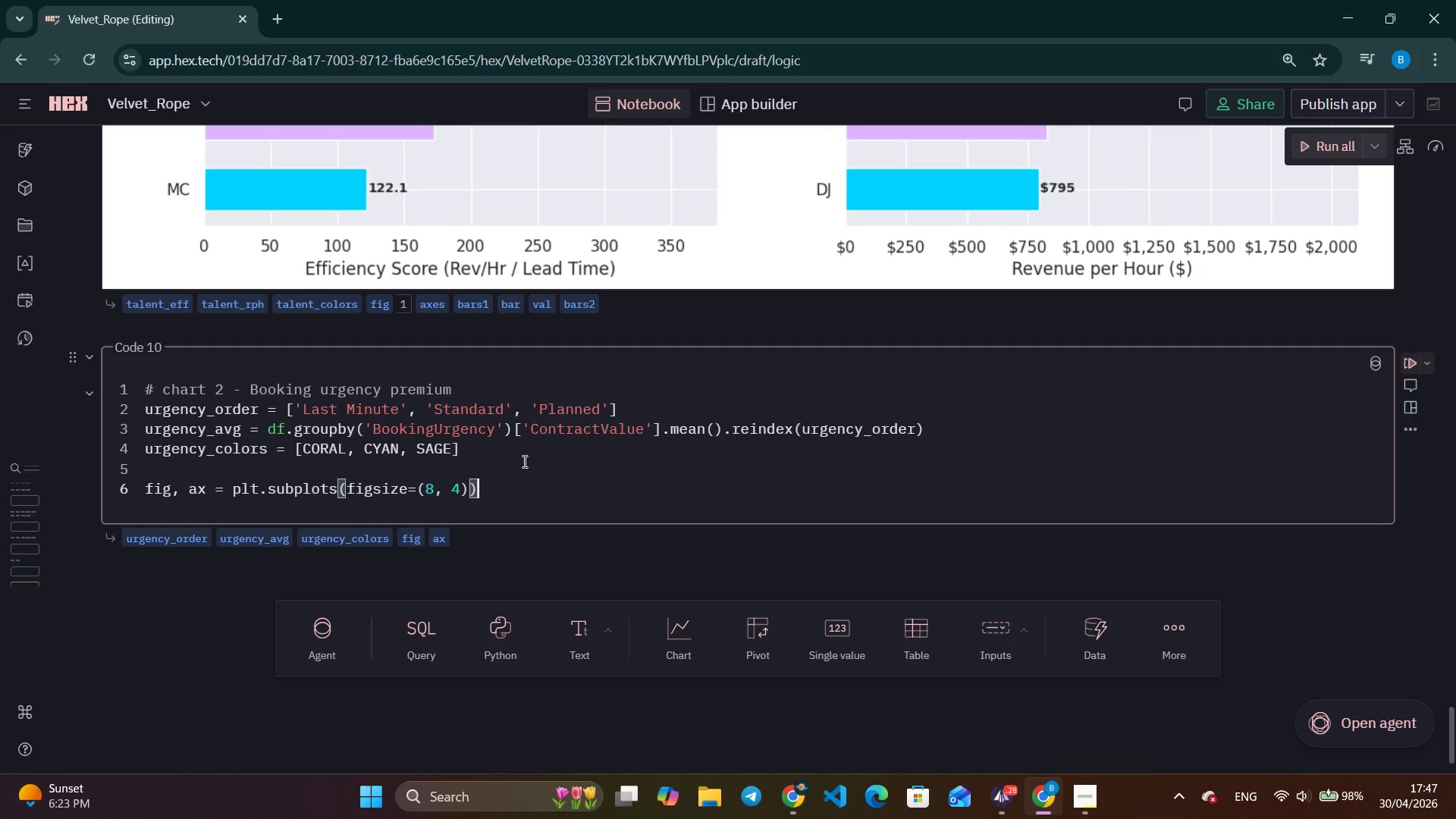 
key(Enter)
 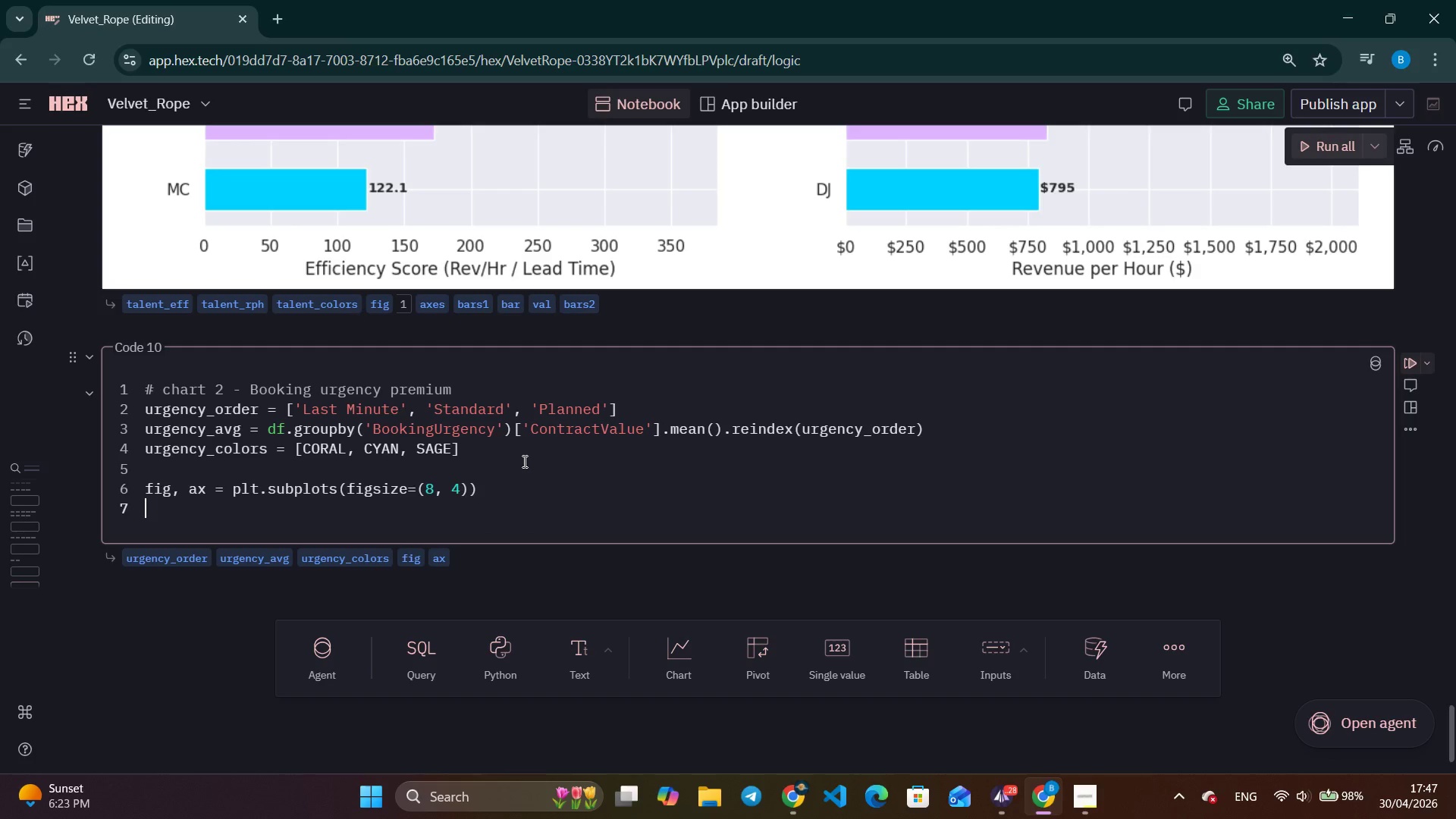 
type(bars = ax.bar9urgency_oder)
 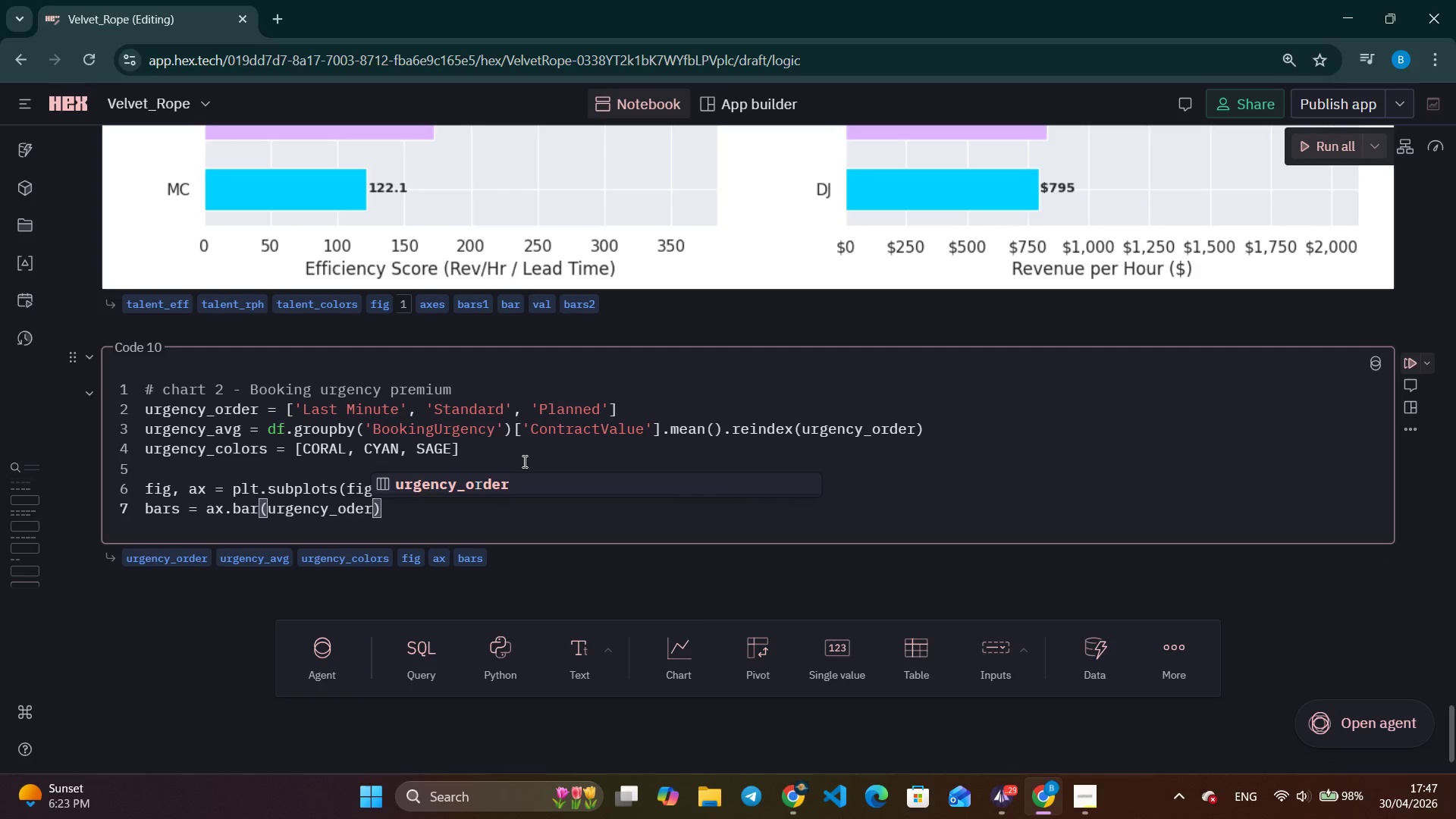 
wait(52.17)
 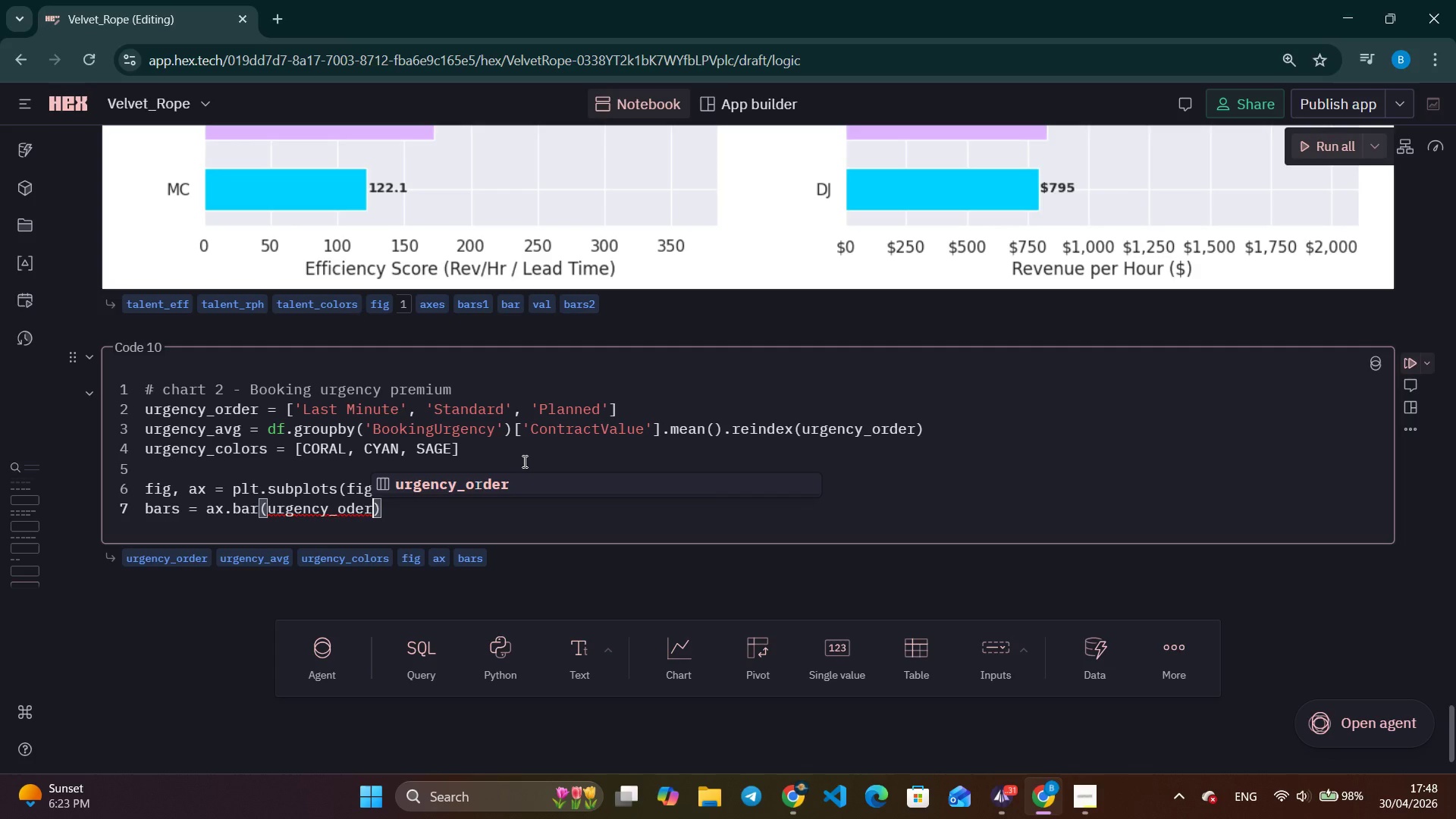 
key(Backspace)
key(Backspace)
key(Backspace)
type(rder)
 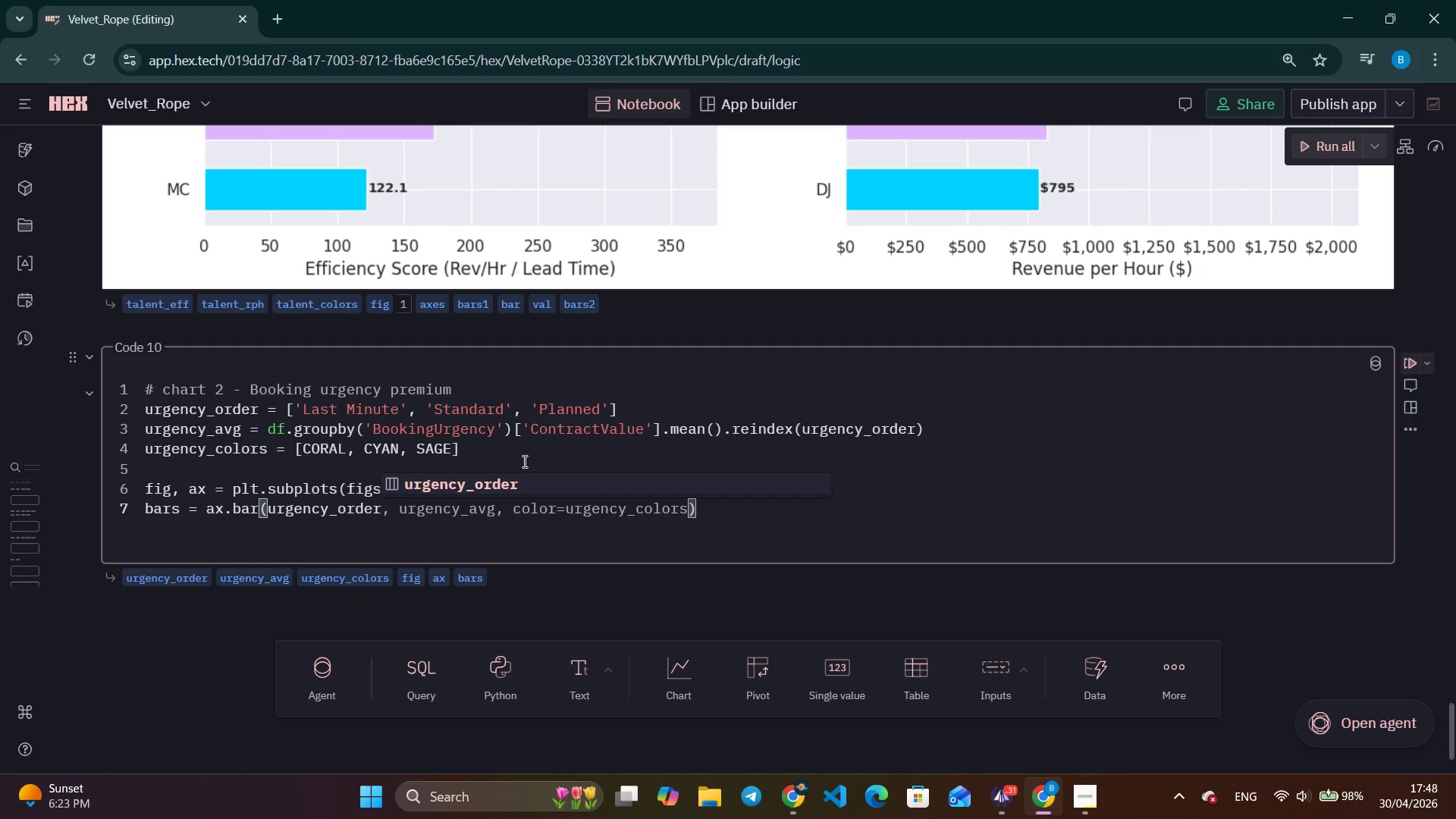 
type(, urgency_avg.values)
 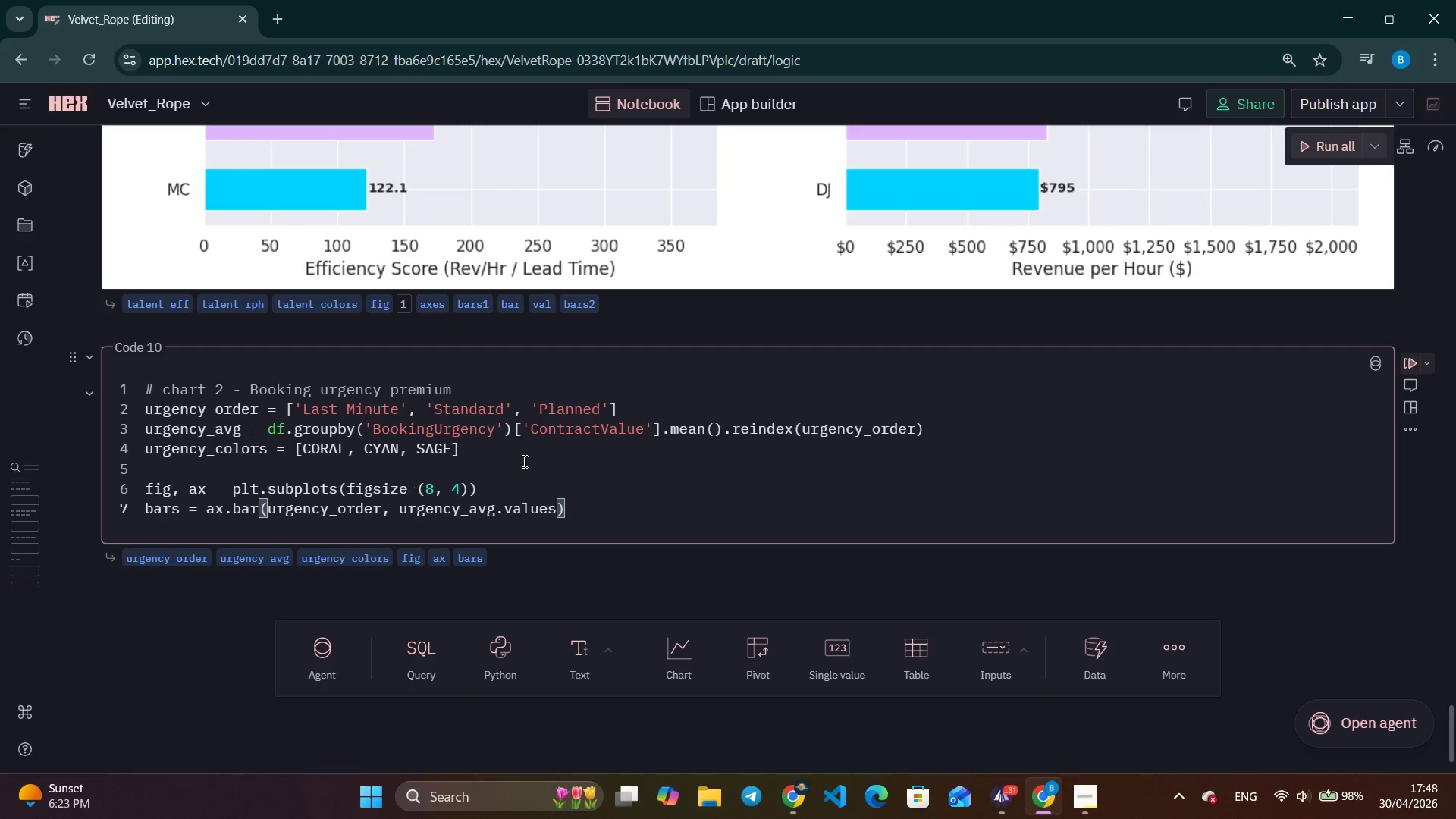 
key(Comma)
 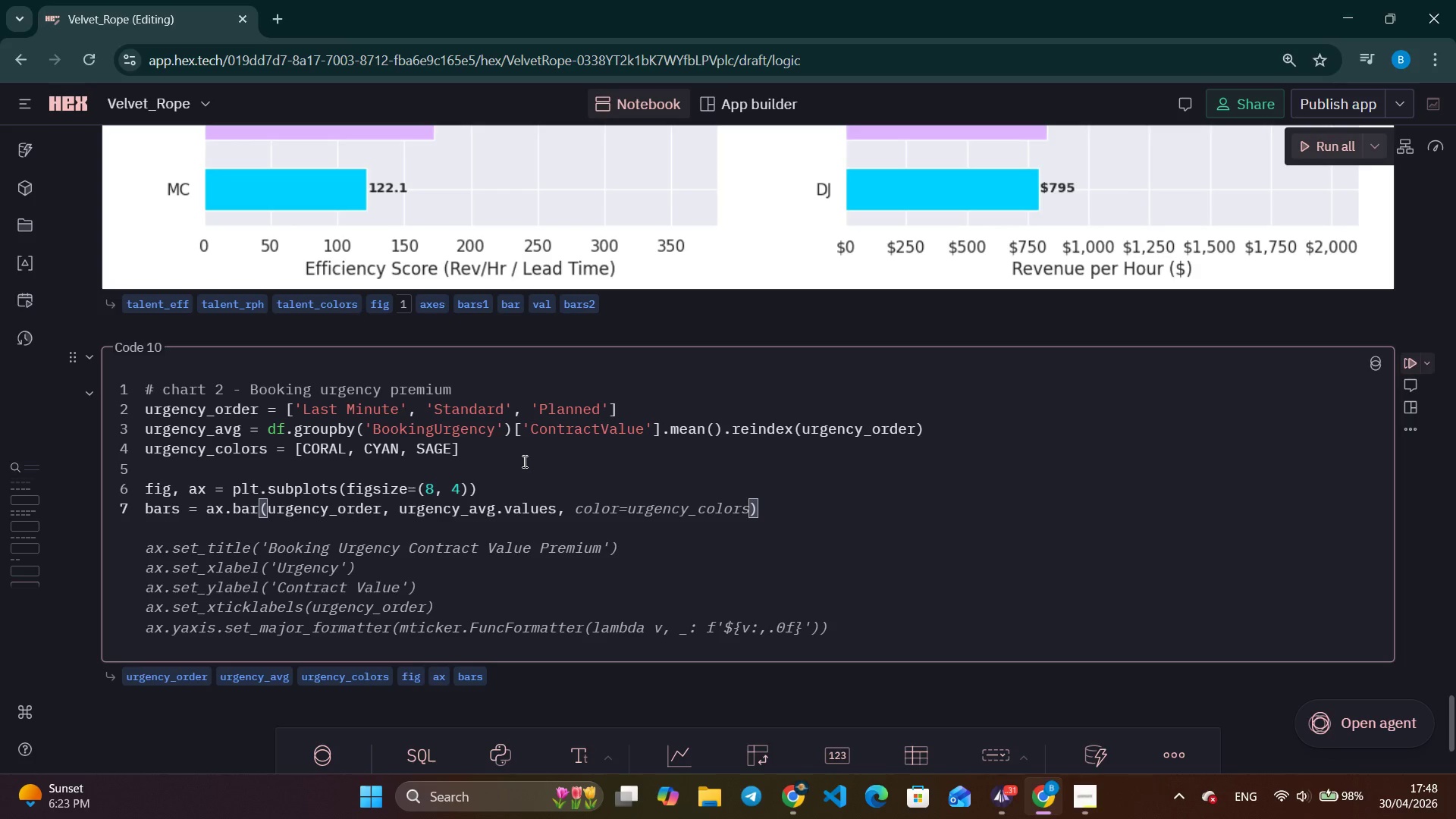 
key(Enter)
 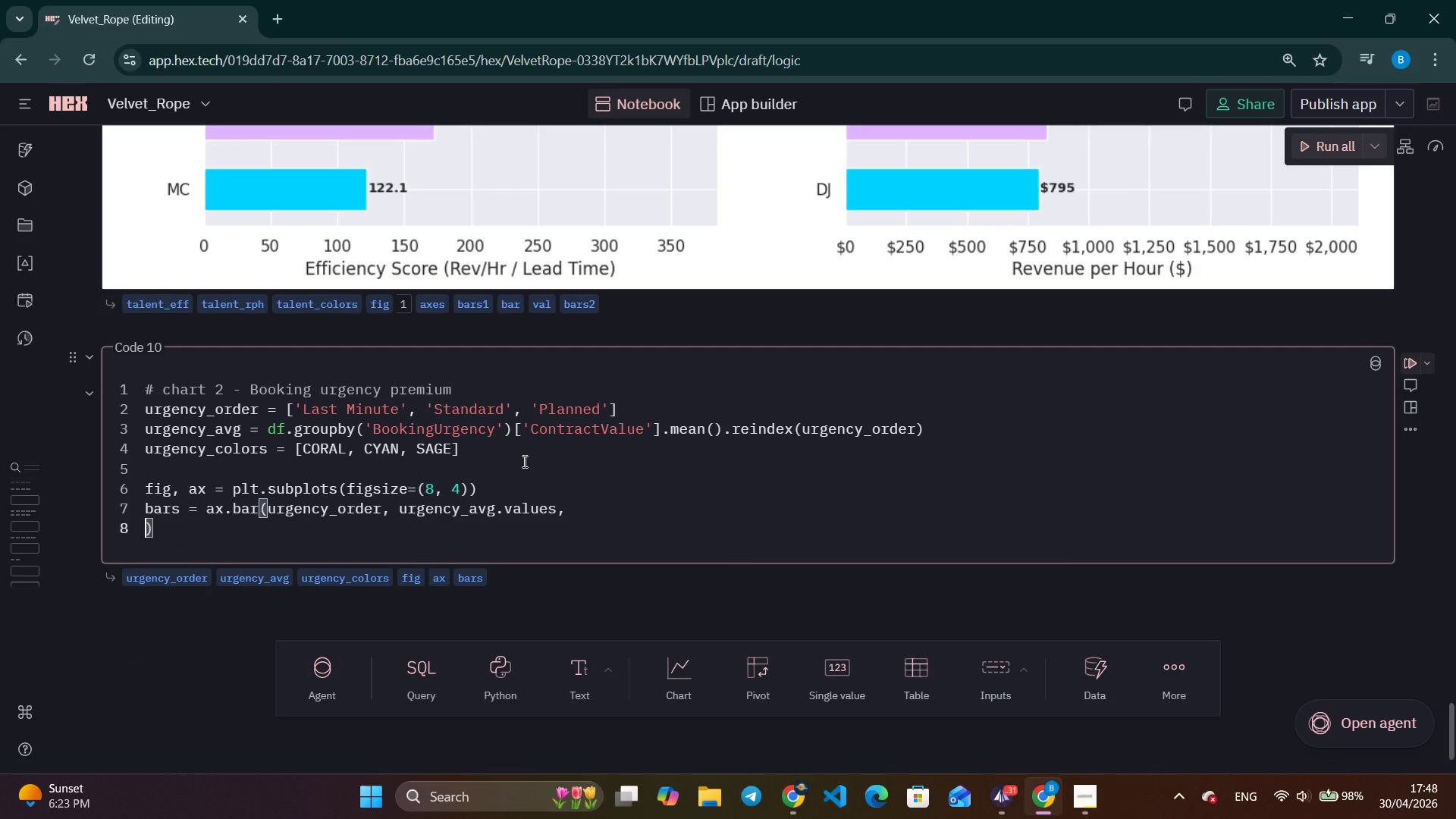 
key(Tab)
key(Tab)
key(Tab)
type( )
key(Backspace)
type(color=)
 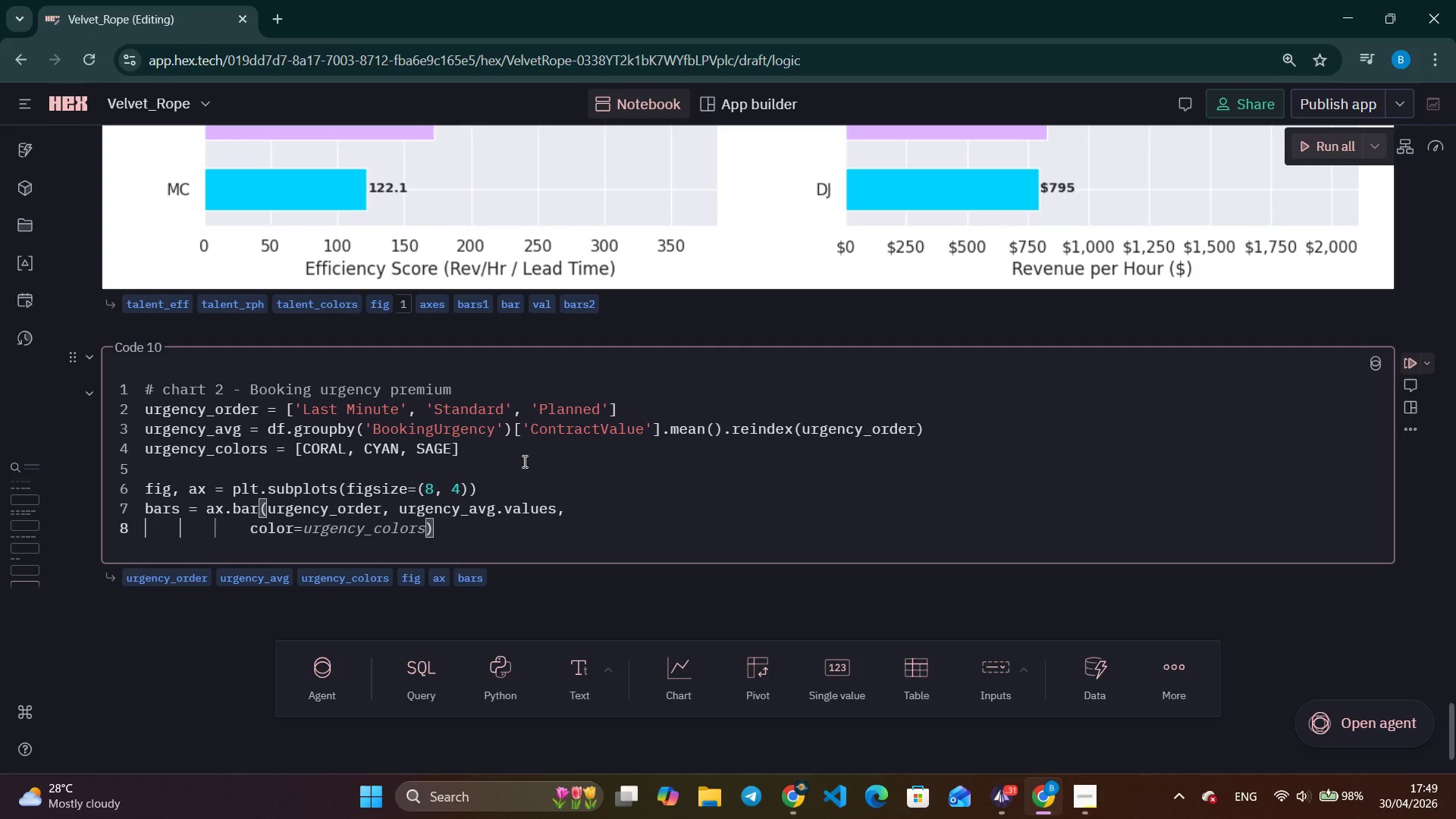 
wait(24.78)
 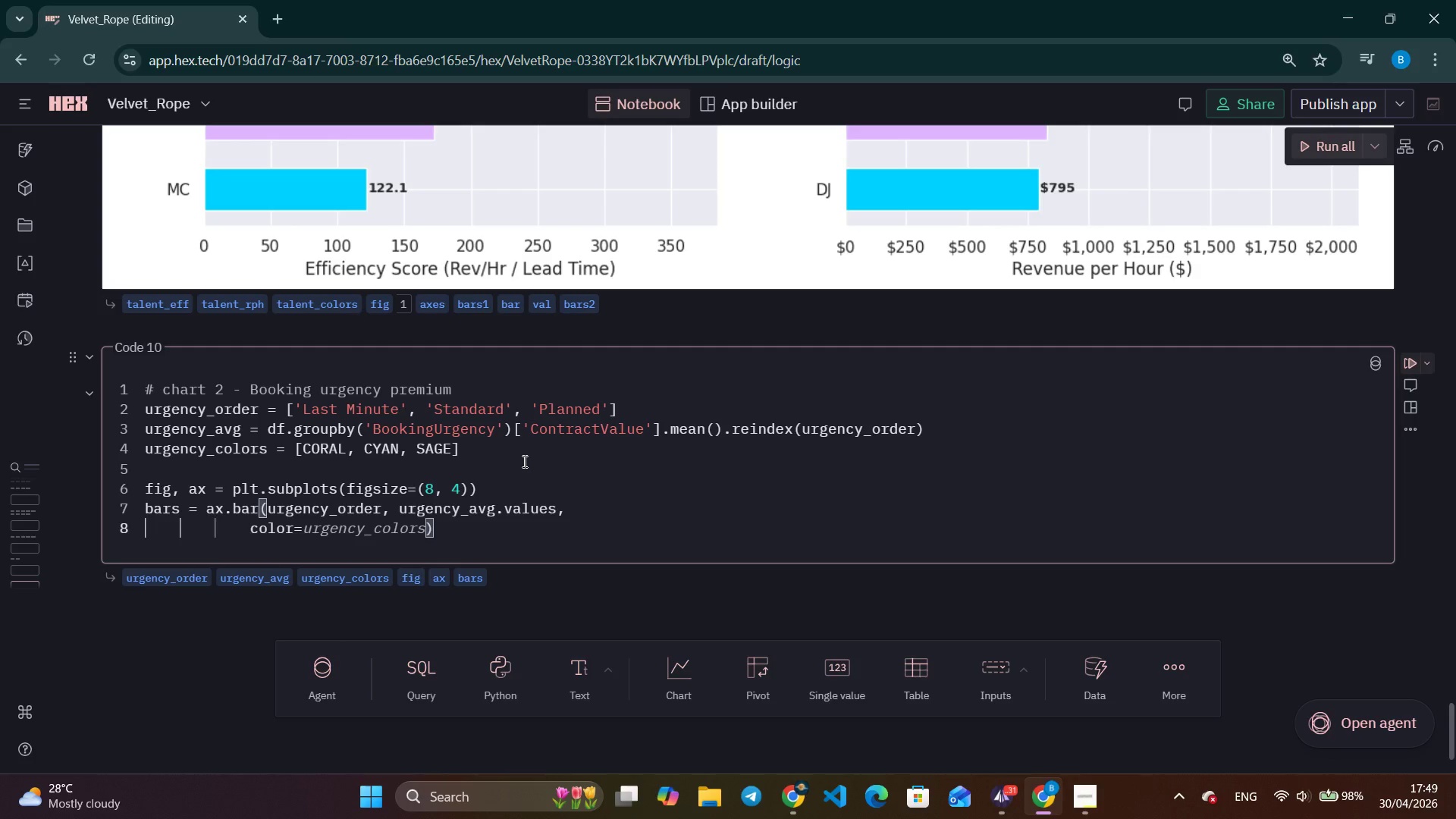 
type(urgency_colors, edgecolor='white)
 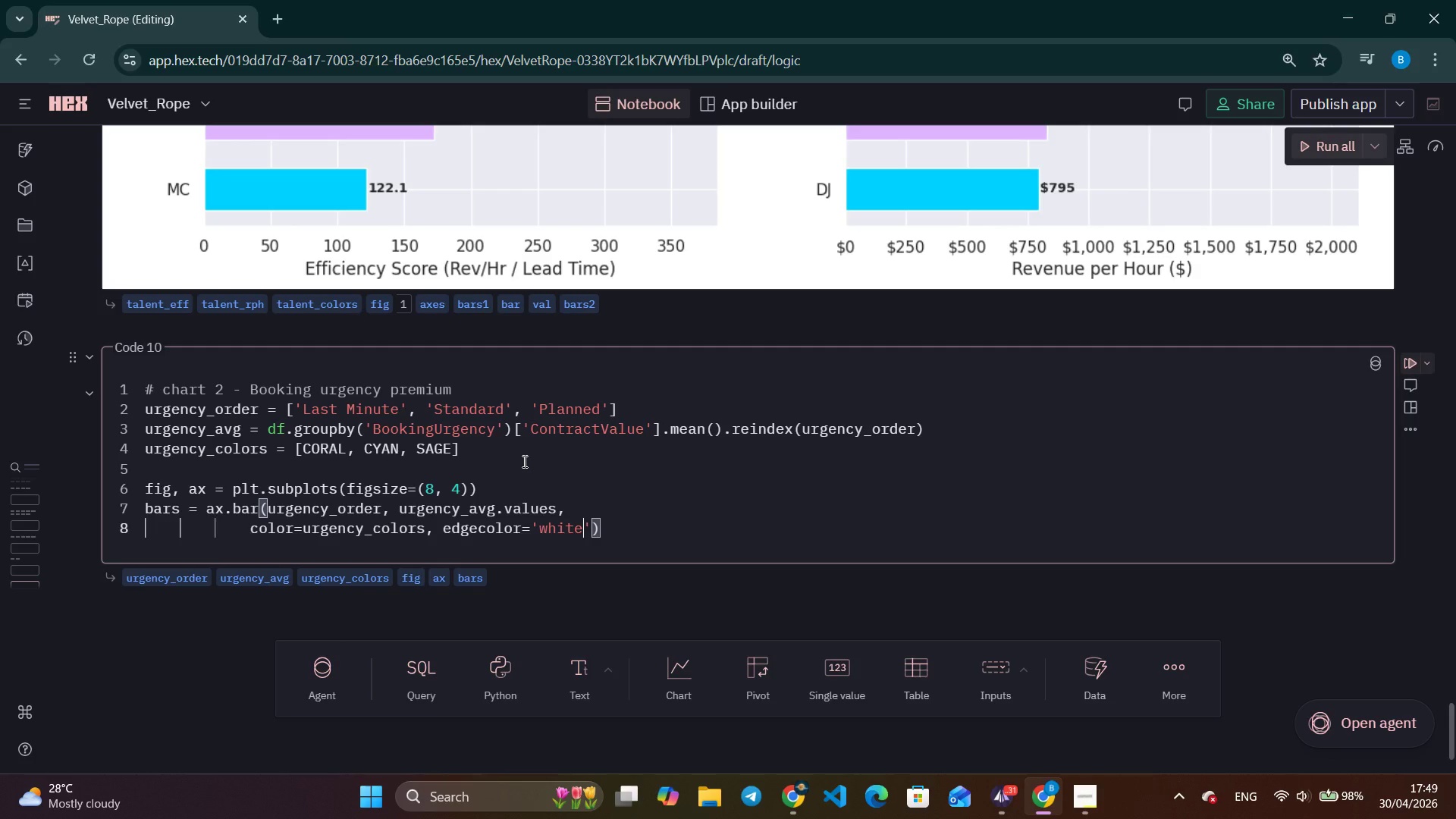 
key(ArrowRight)
 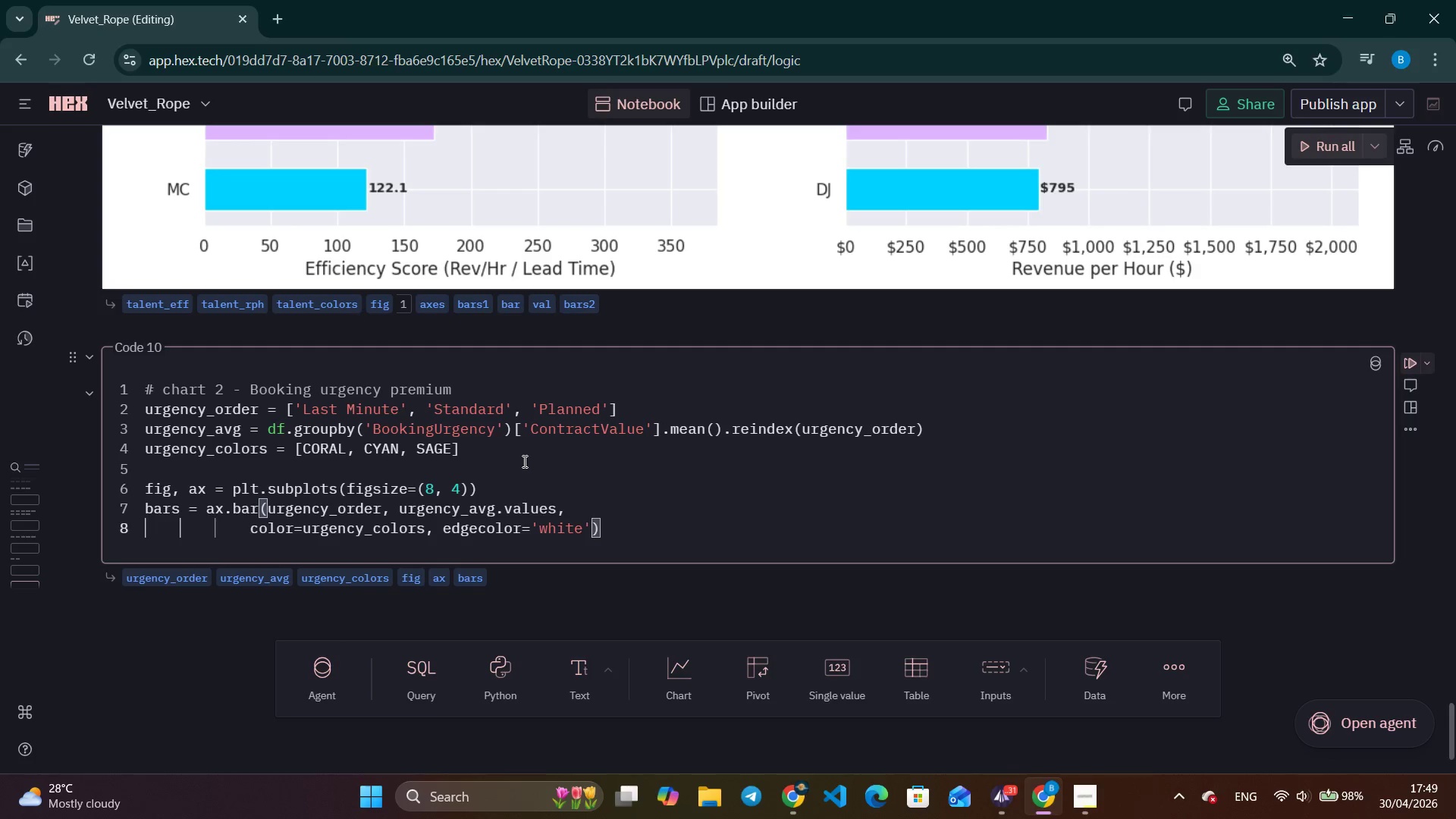 
type(, width=0.55)
 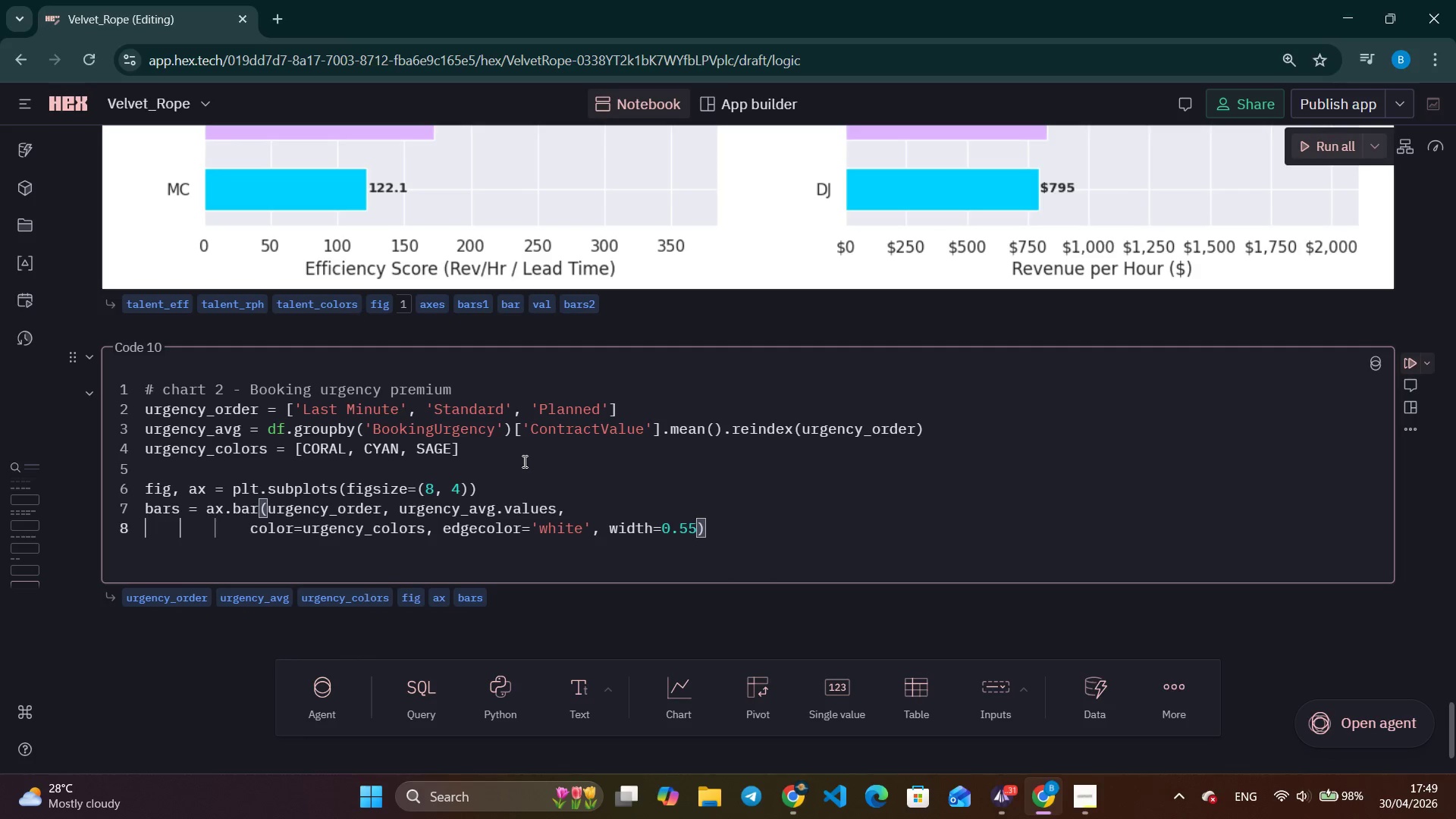 
wait(16.27)
 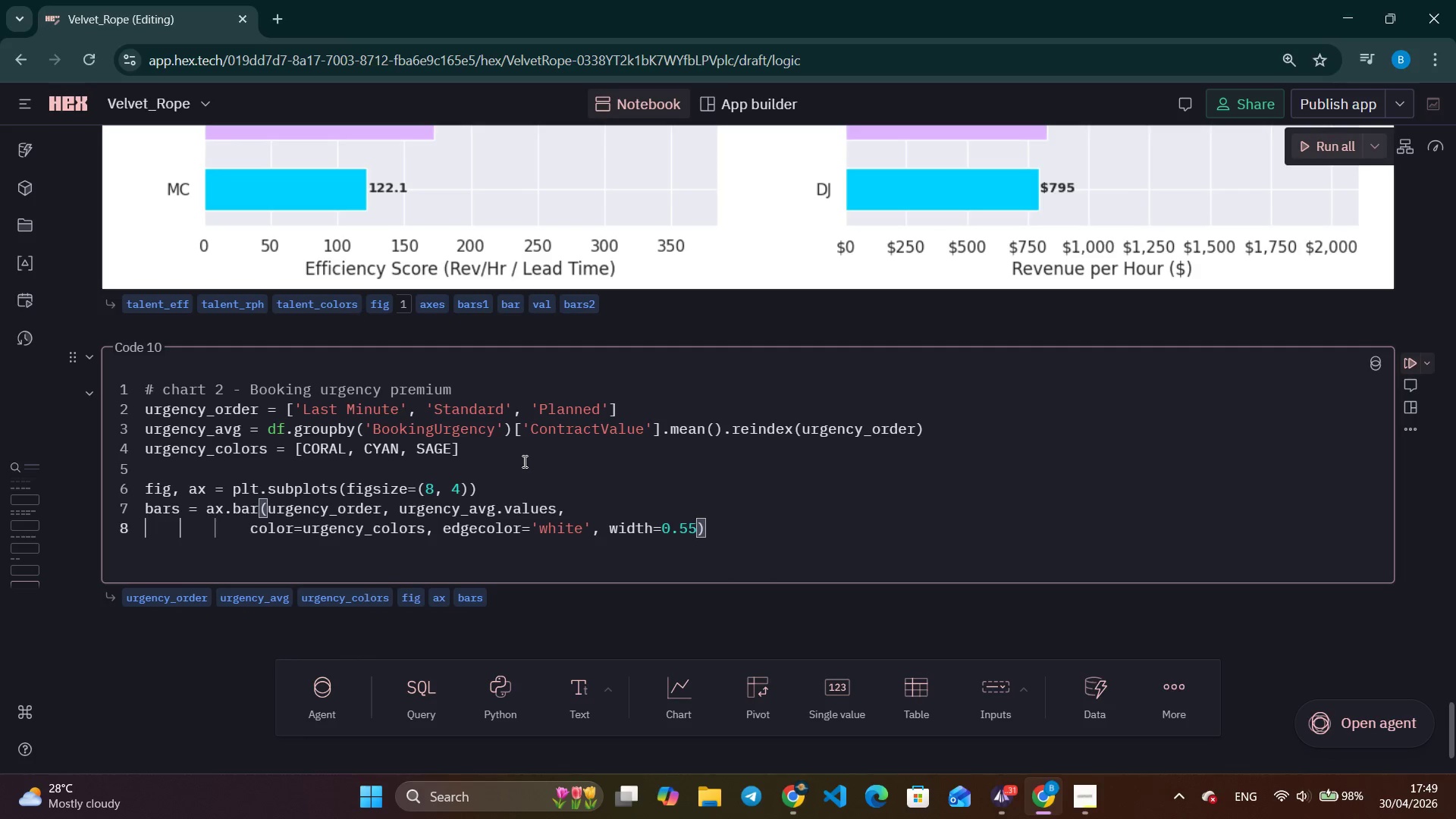 
key(ArrowRight)
 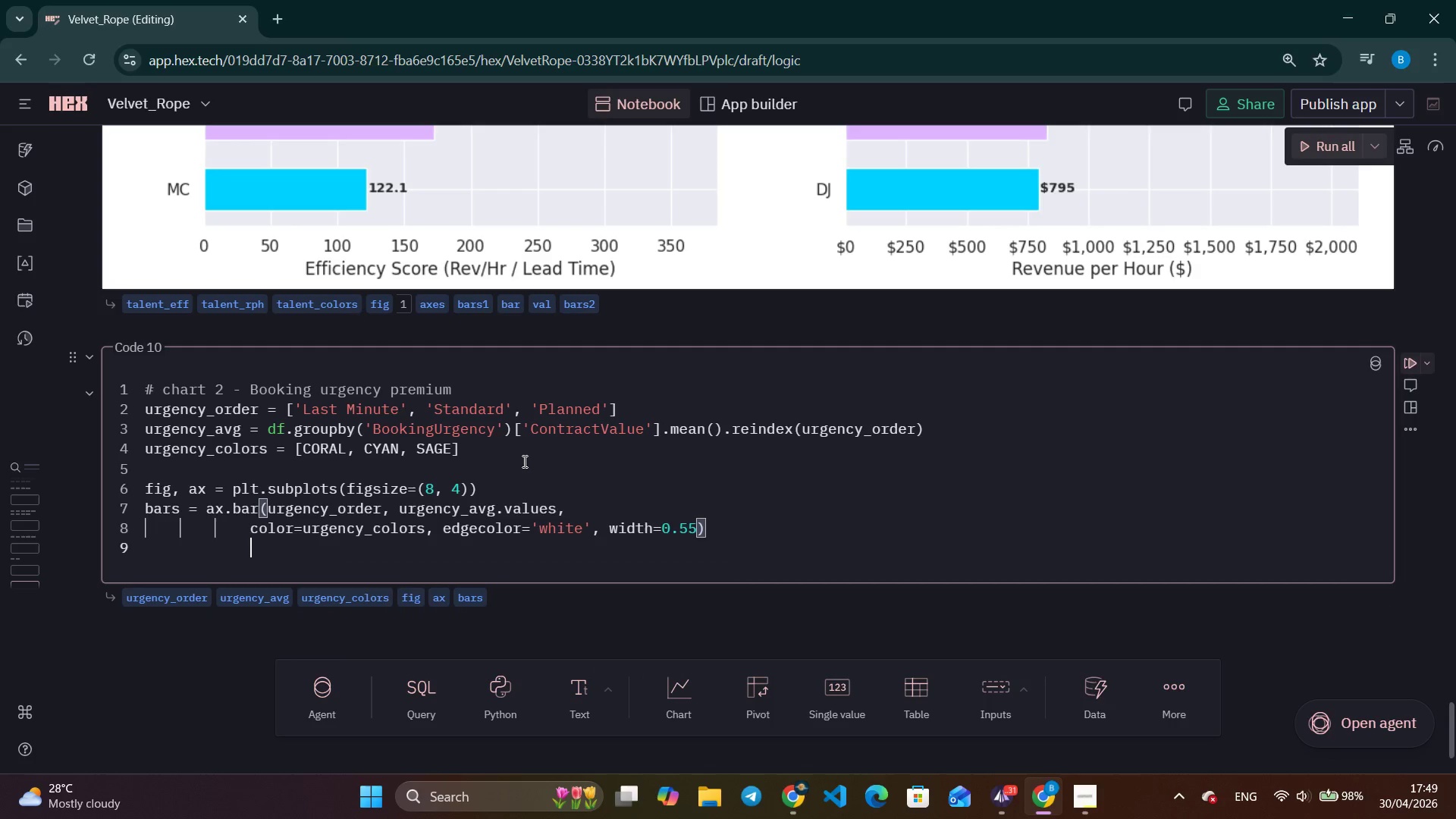 
key(Enter)
 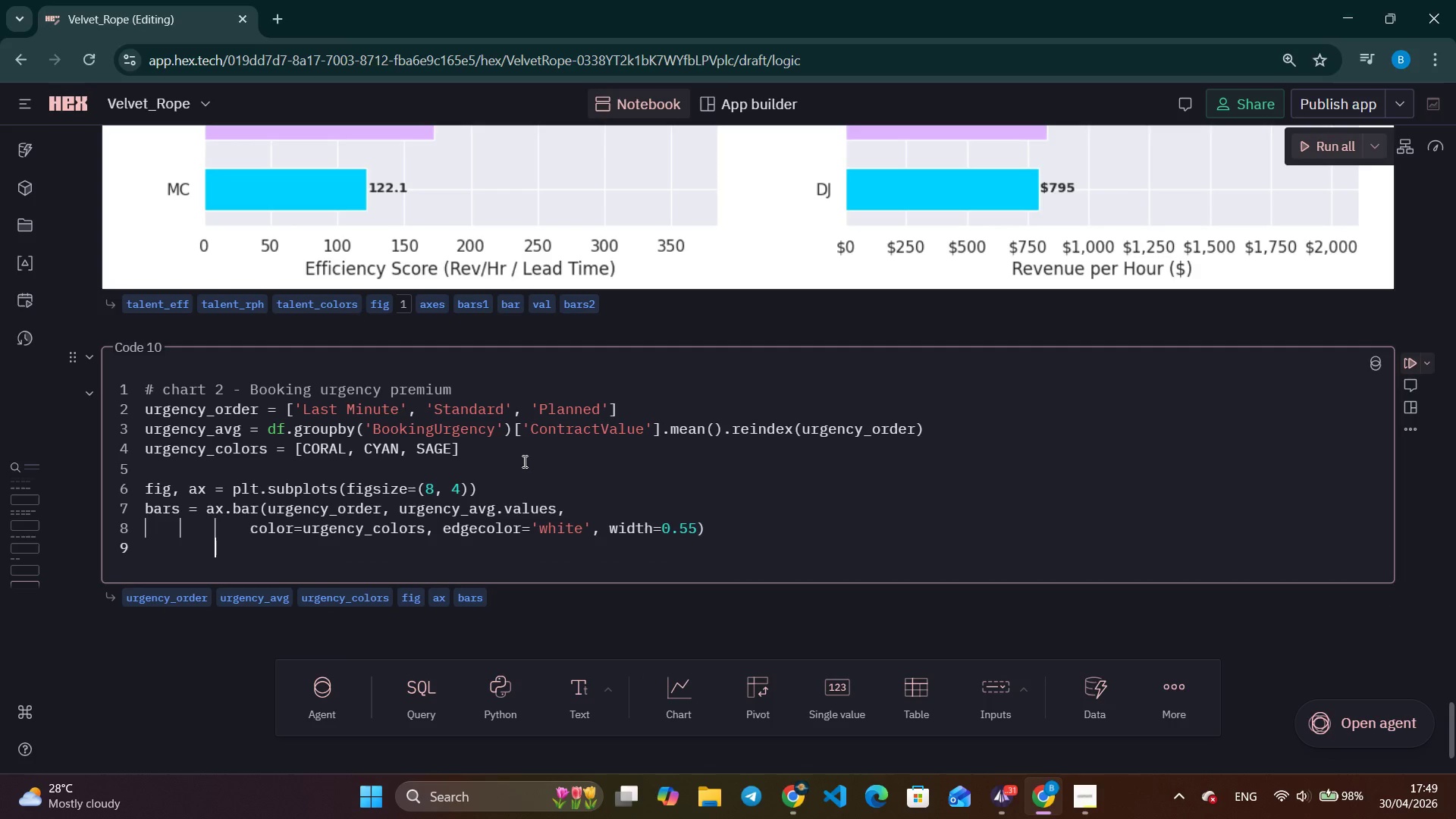 
key(Backspace)
key(Backspace)
key(Backspace)
type(for bar, val in zip(bars)
 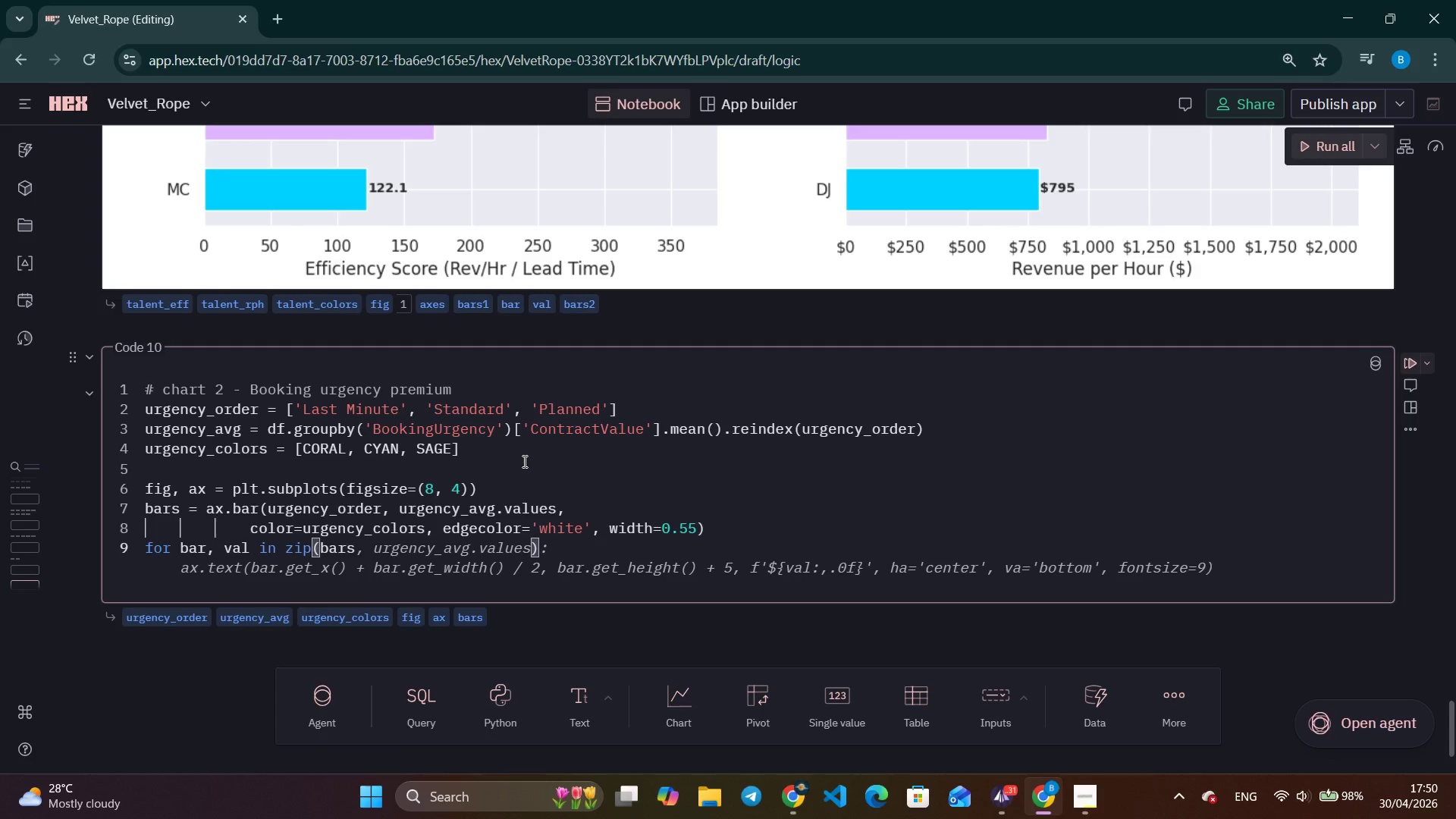 
wait(19.8)
 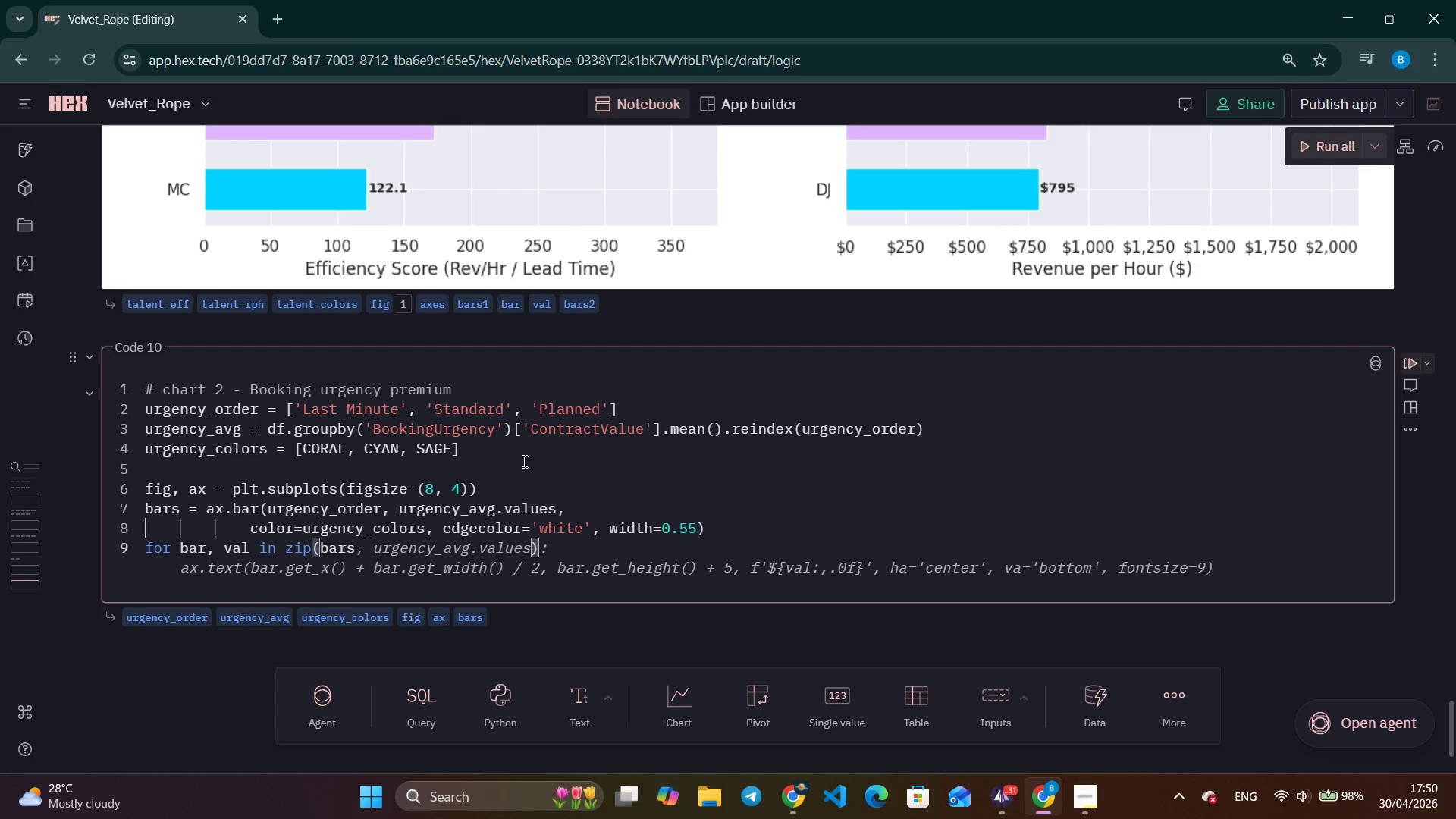 
type(, urgency_avg.values)
 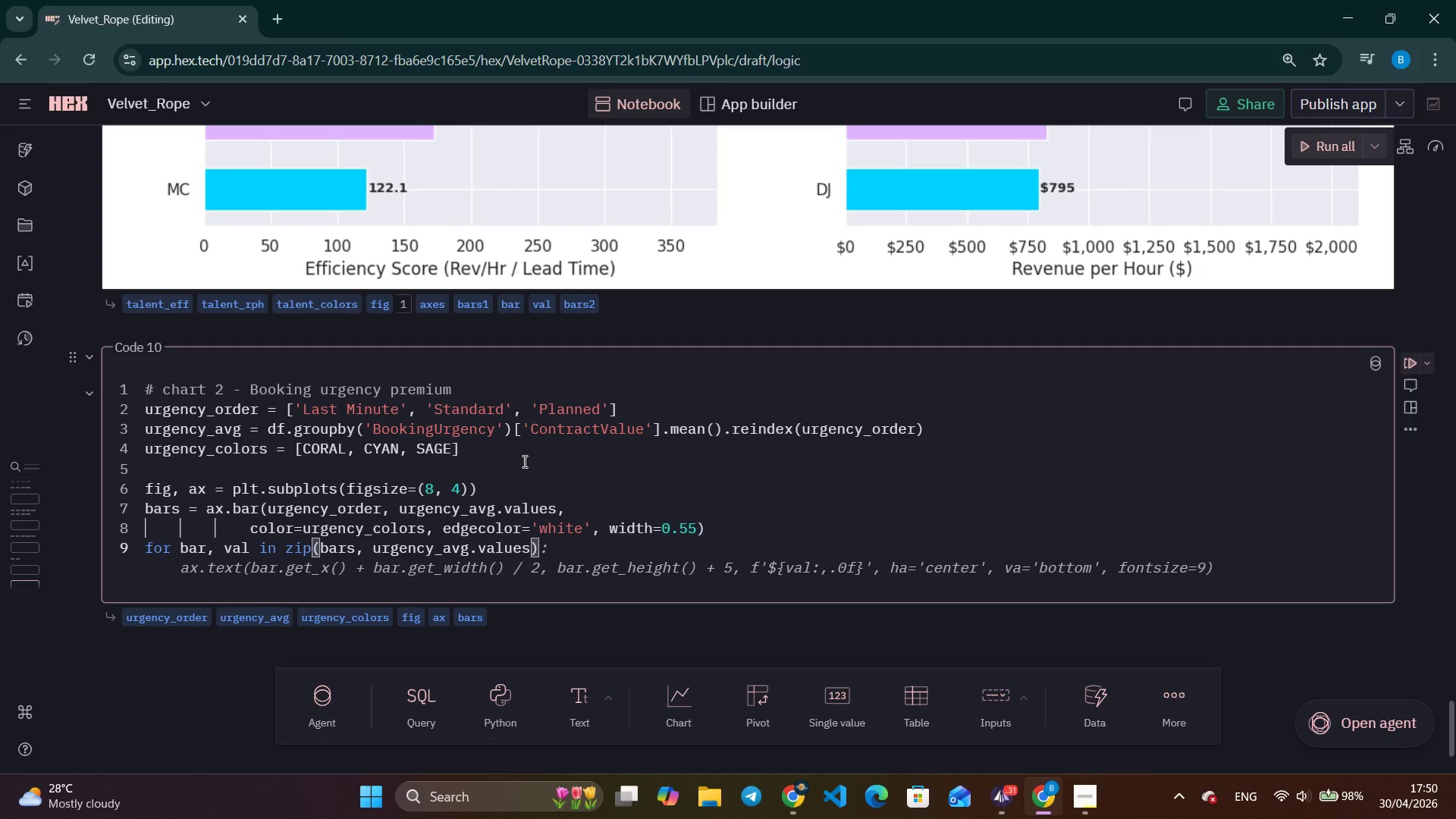 
key(ArrowRight)
 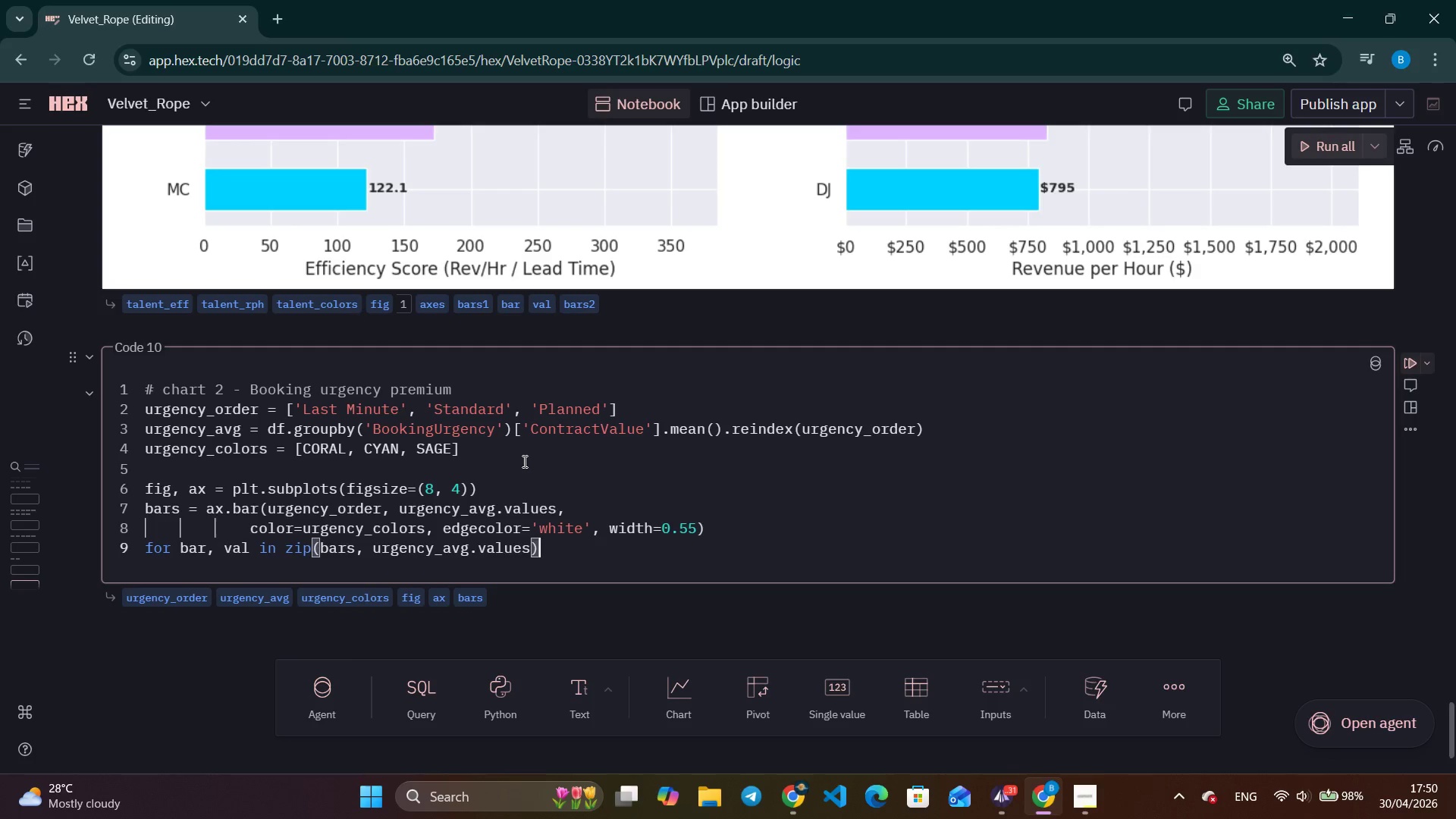 
key(Shift+Semicolon)
 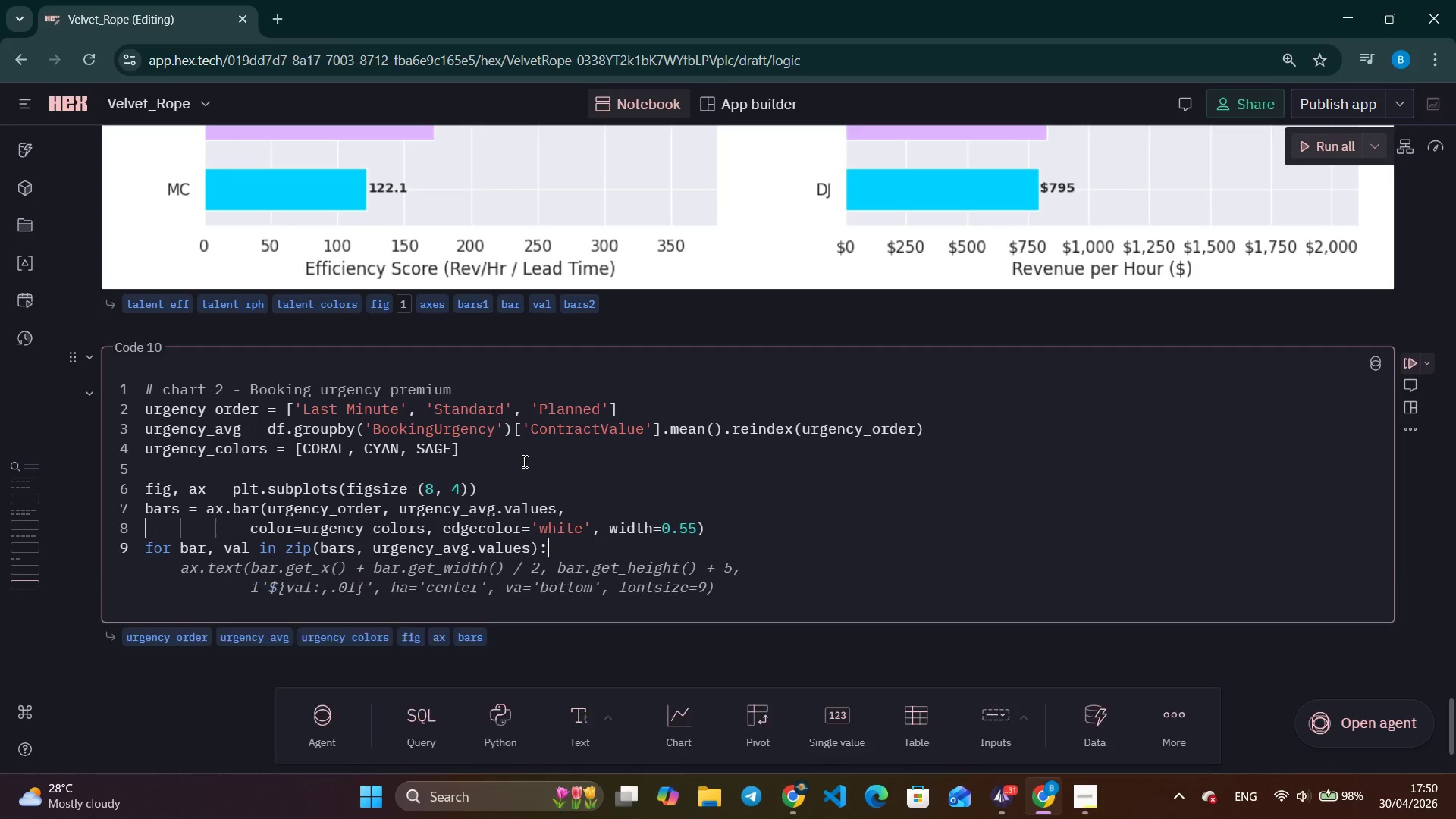 
key(Enter)
 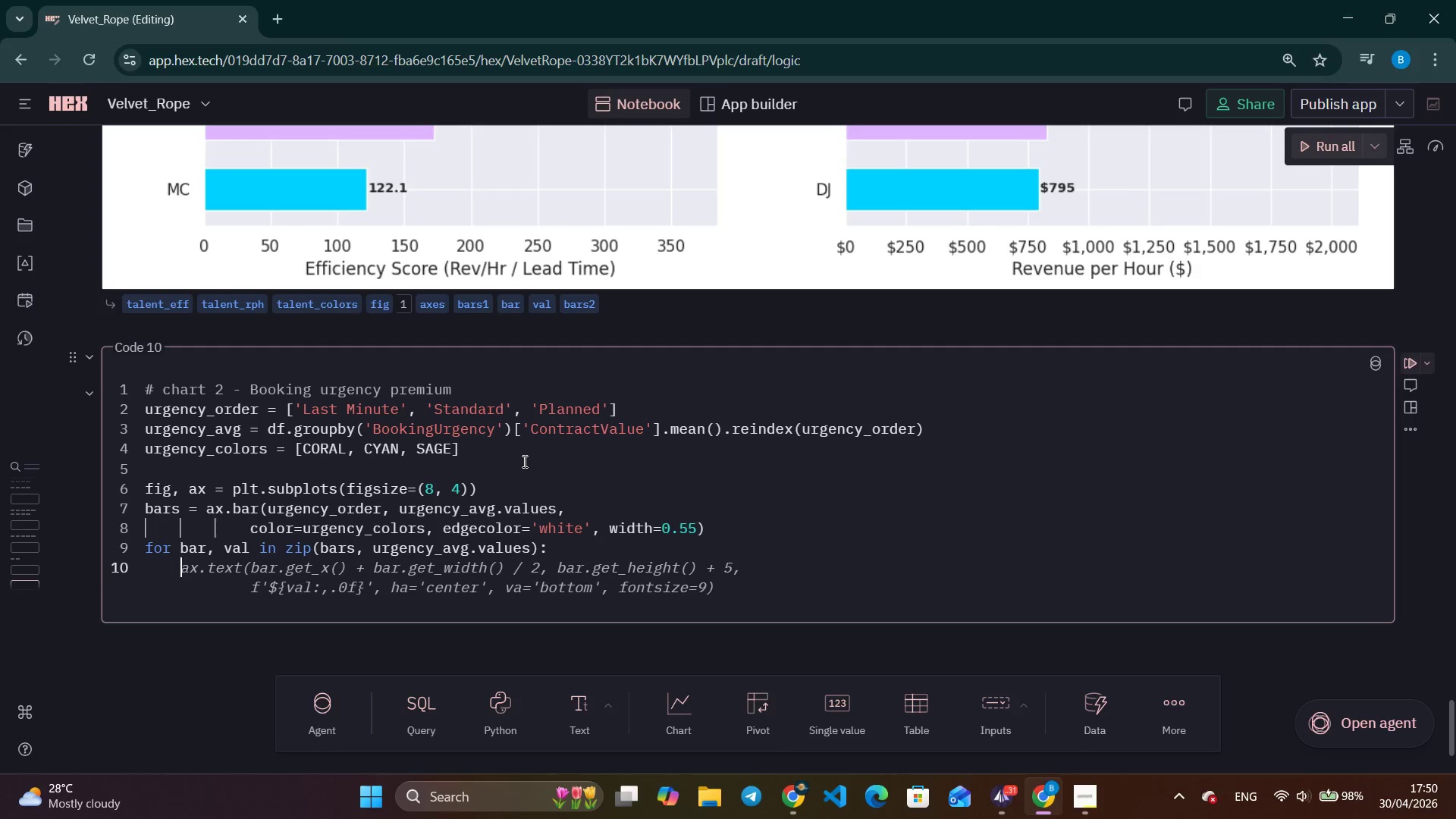 
type(ax.text(bat.get_x)
 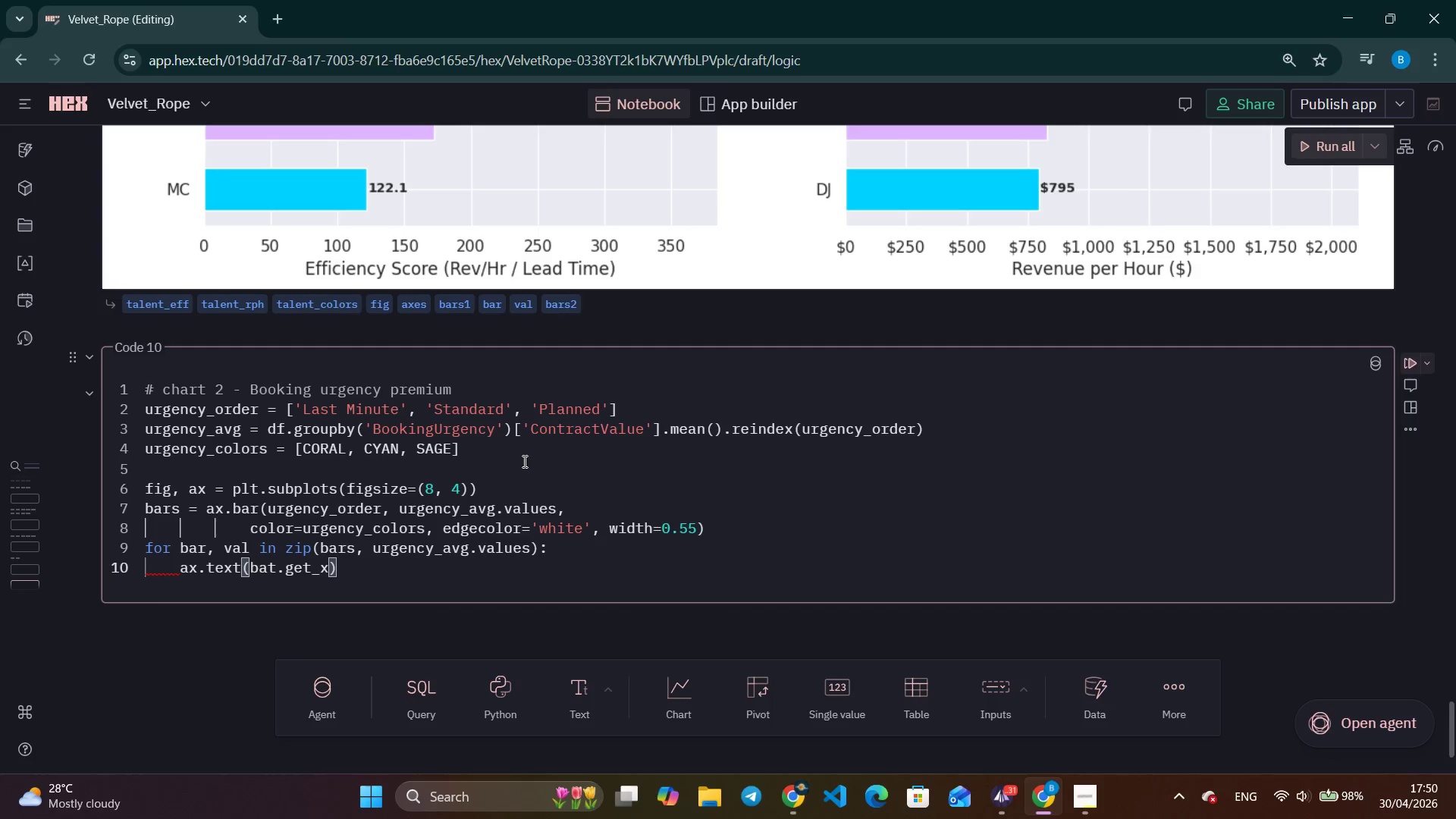 
key(Shift+ShiftLeft)
 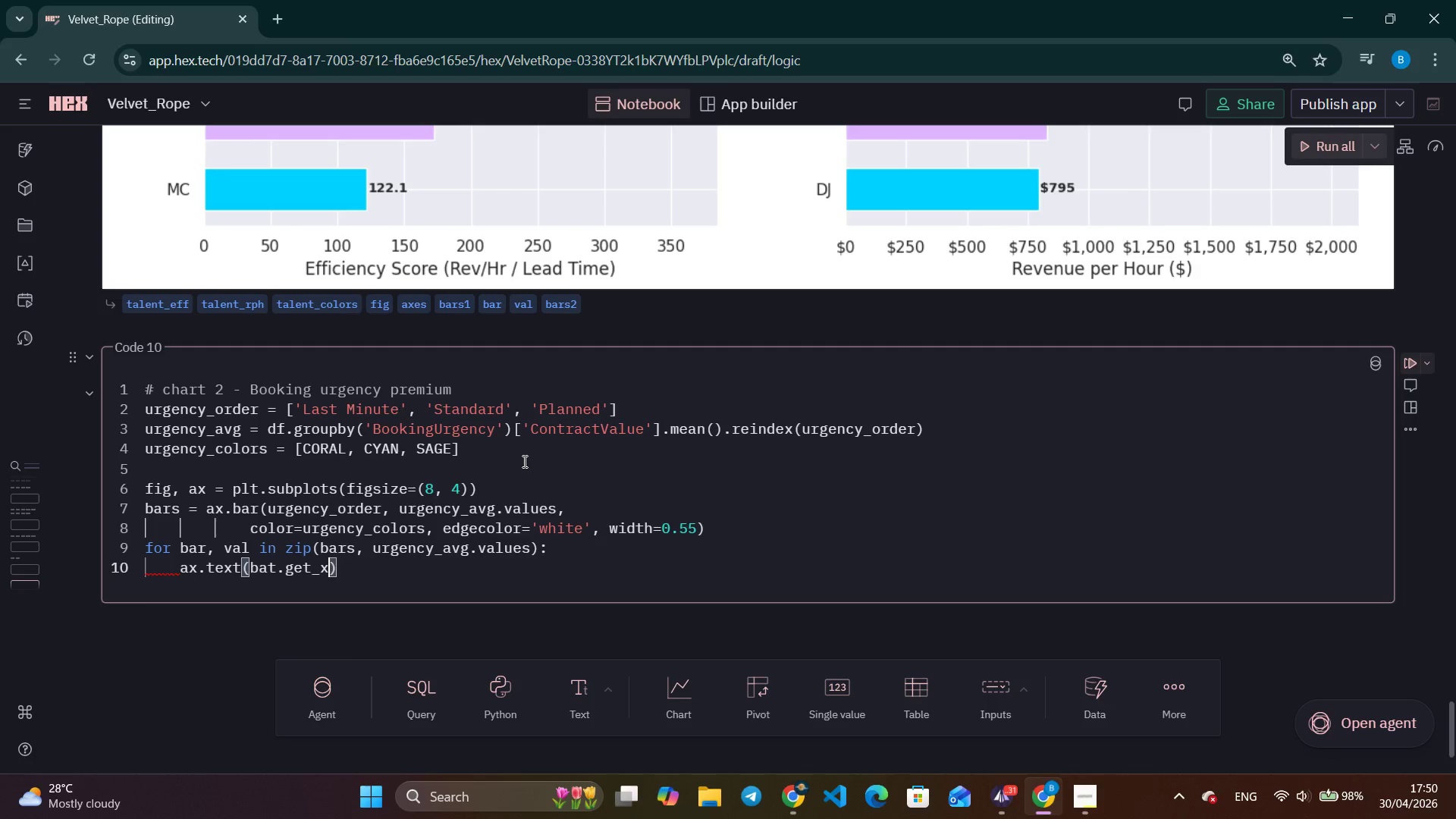 
key(Shift+9)
 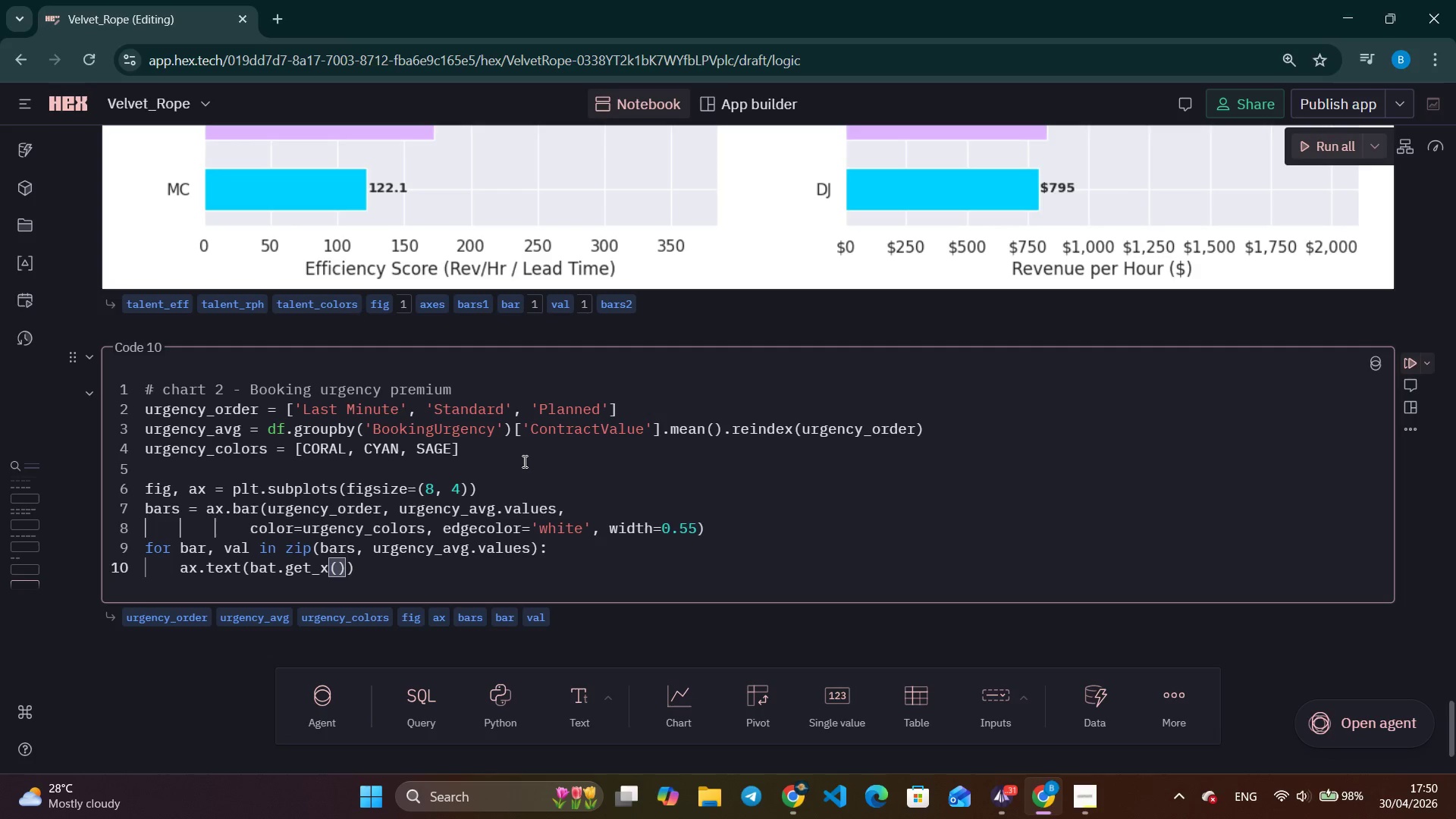 
wait(7.42)
 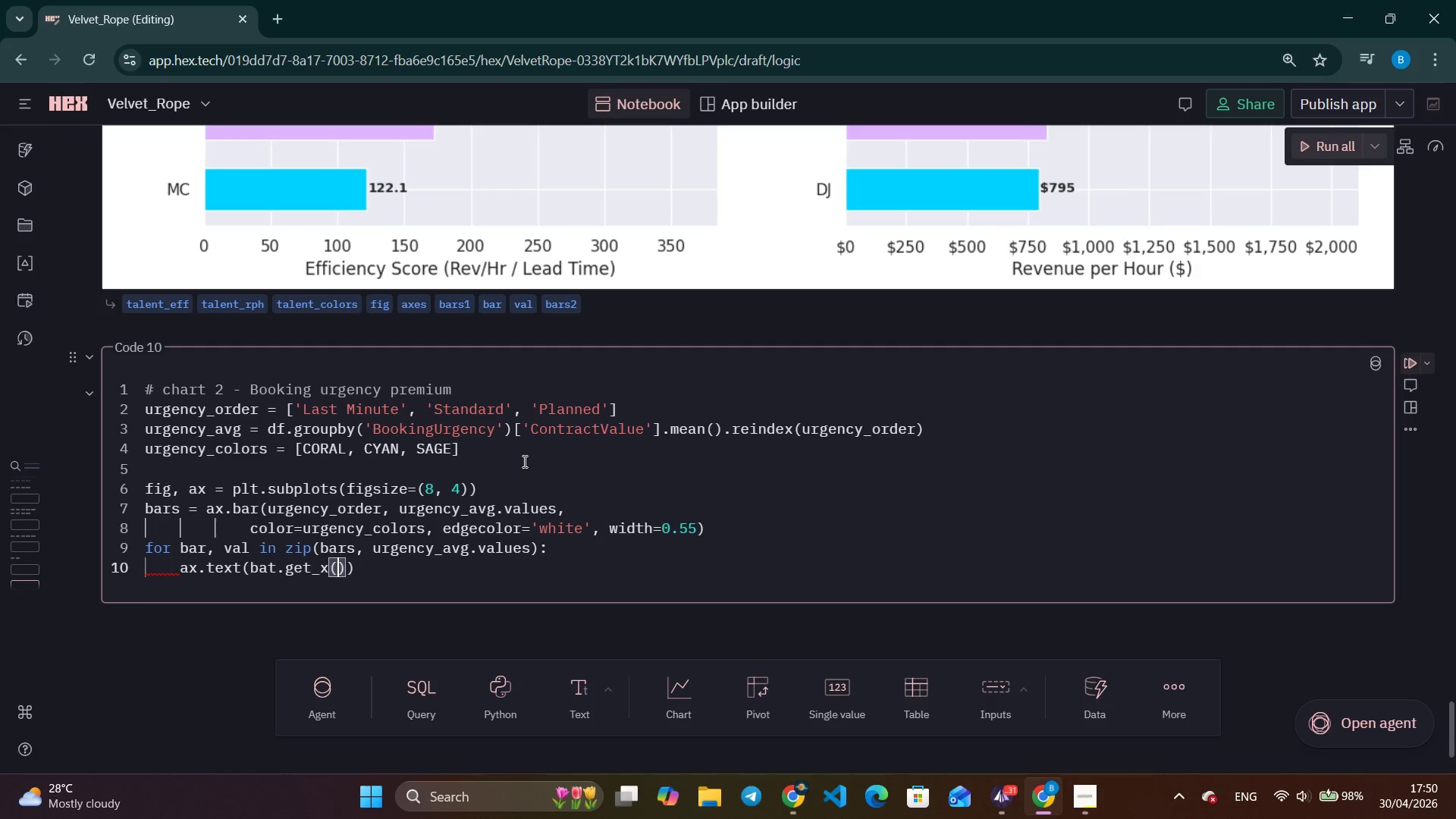 
key(ArrowRight)
 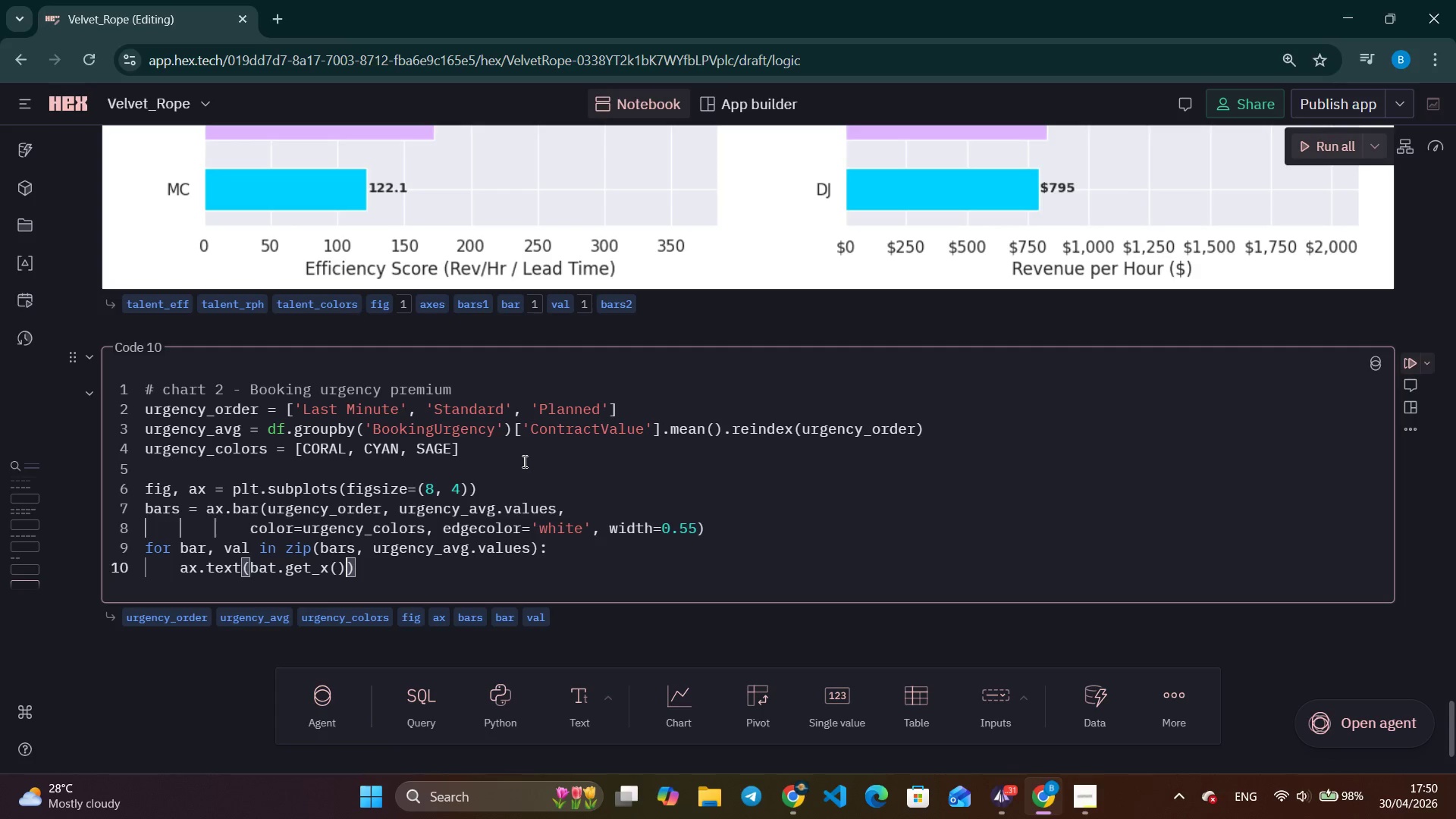 
type( + bar.get_width()
 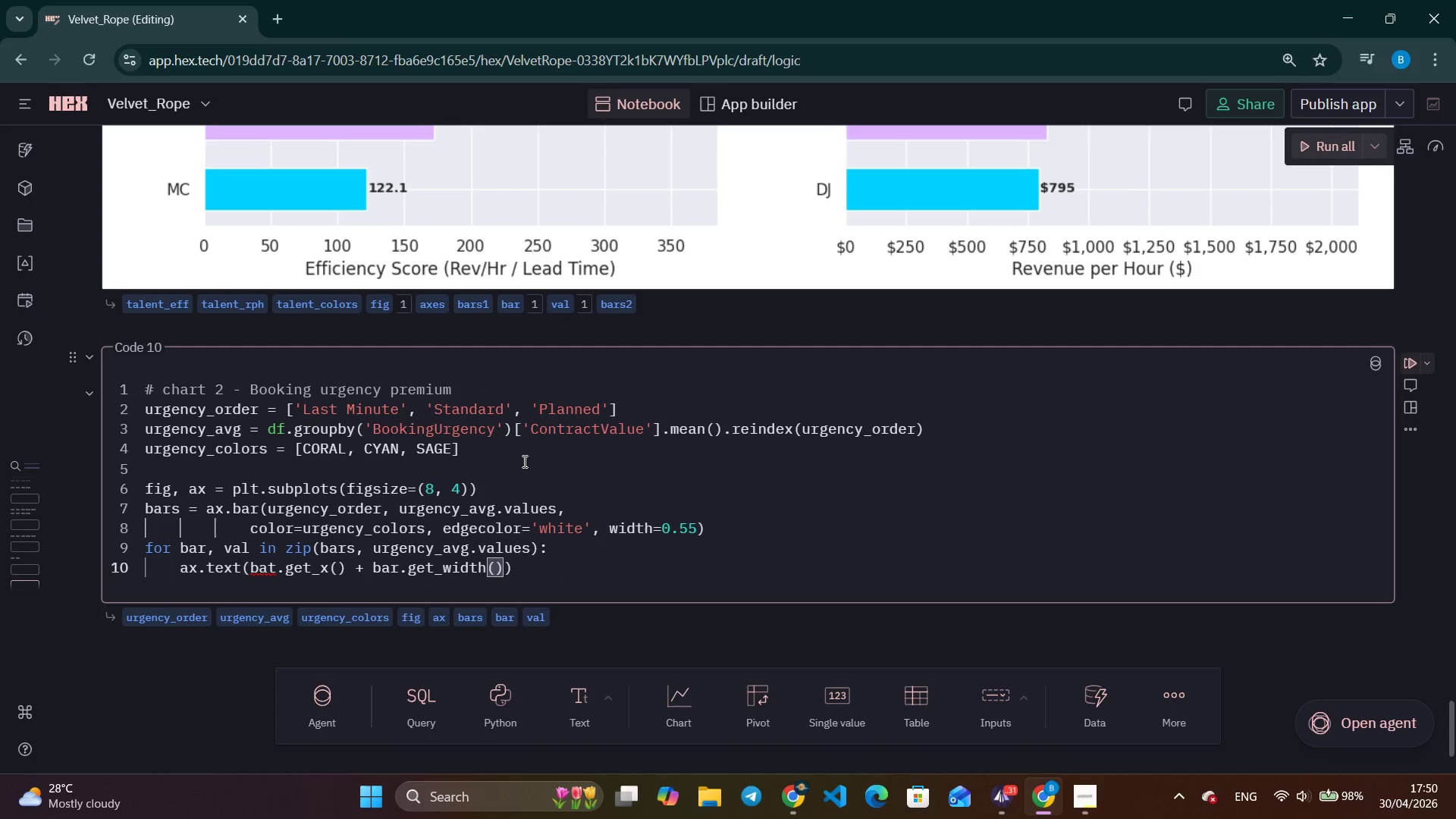 
key(ArrowRight)
 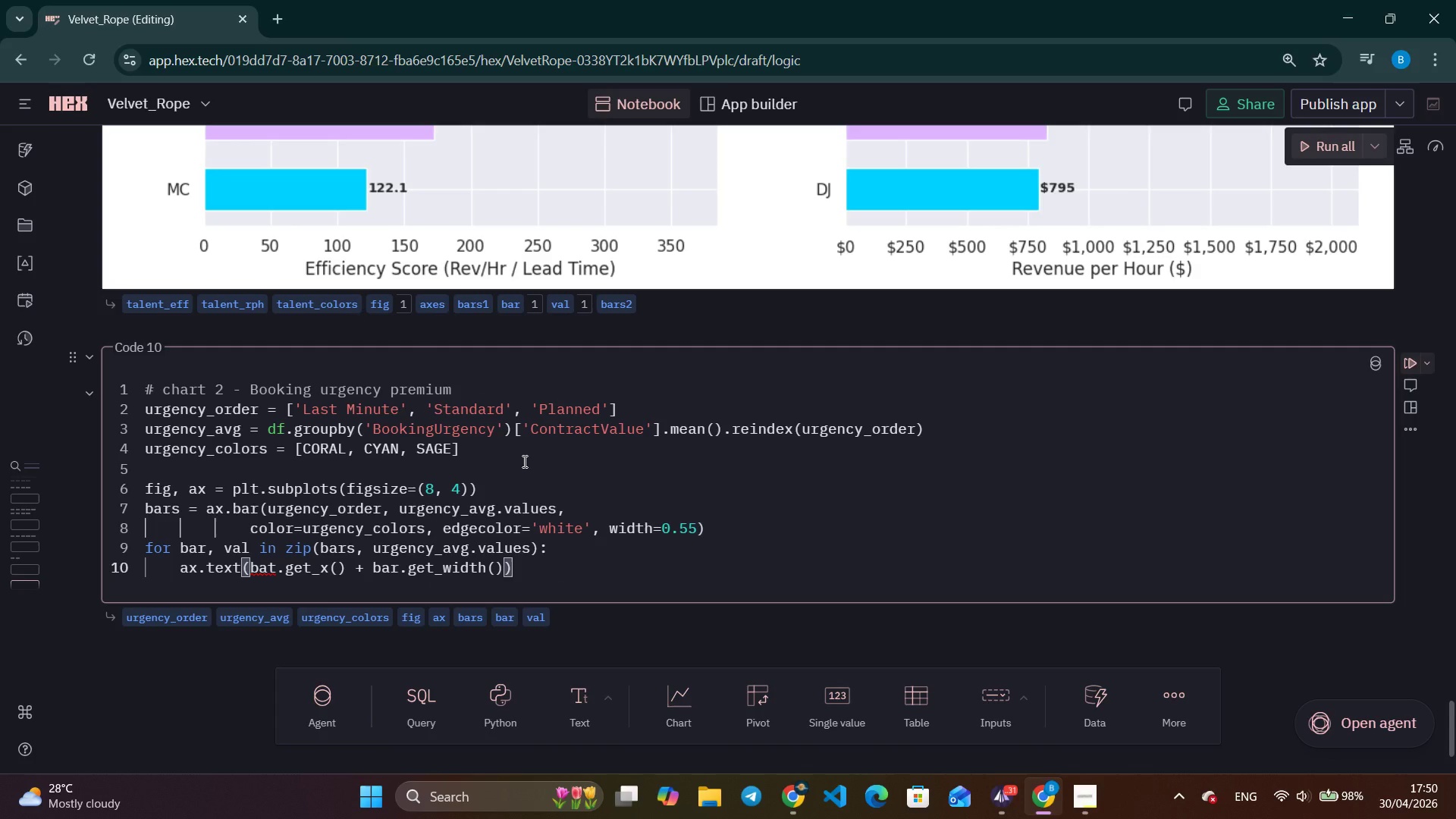 
key(Slash)
 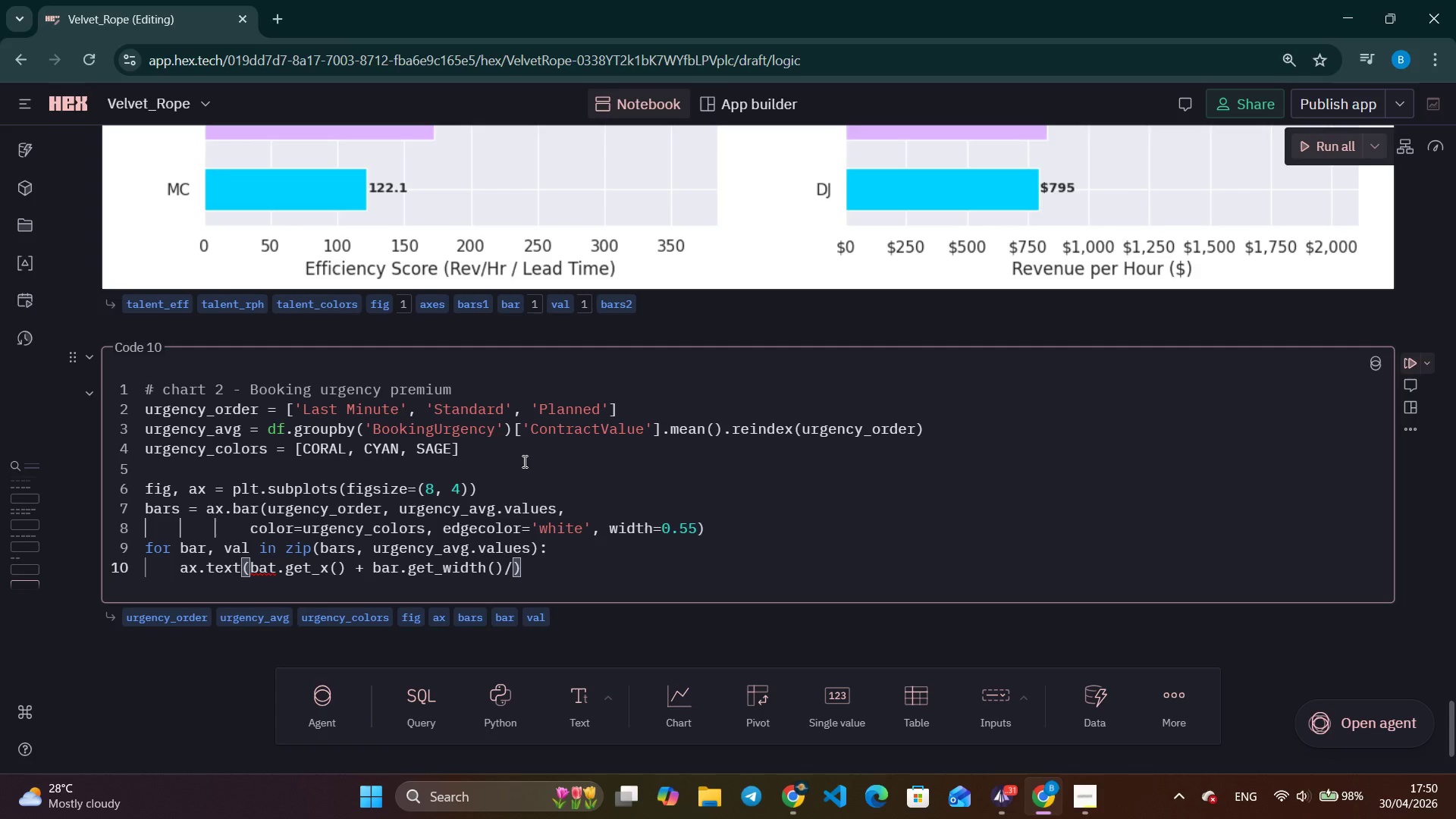 
key(2)
 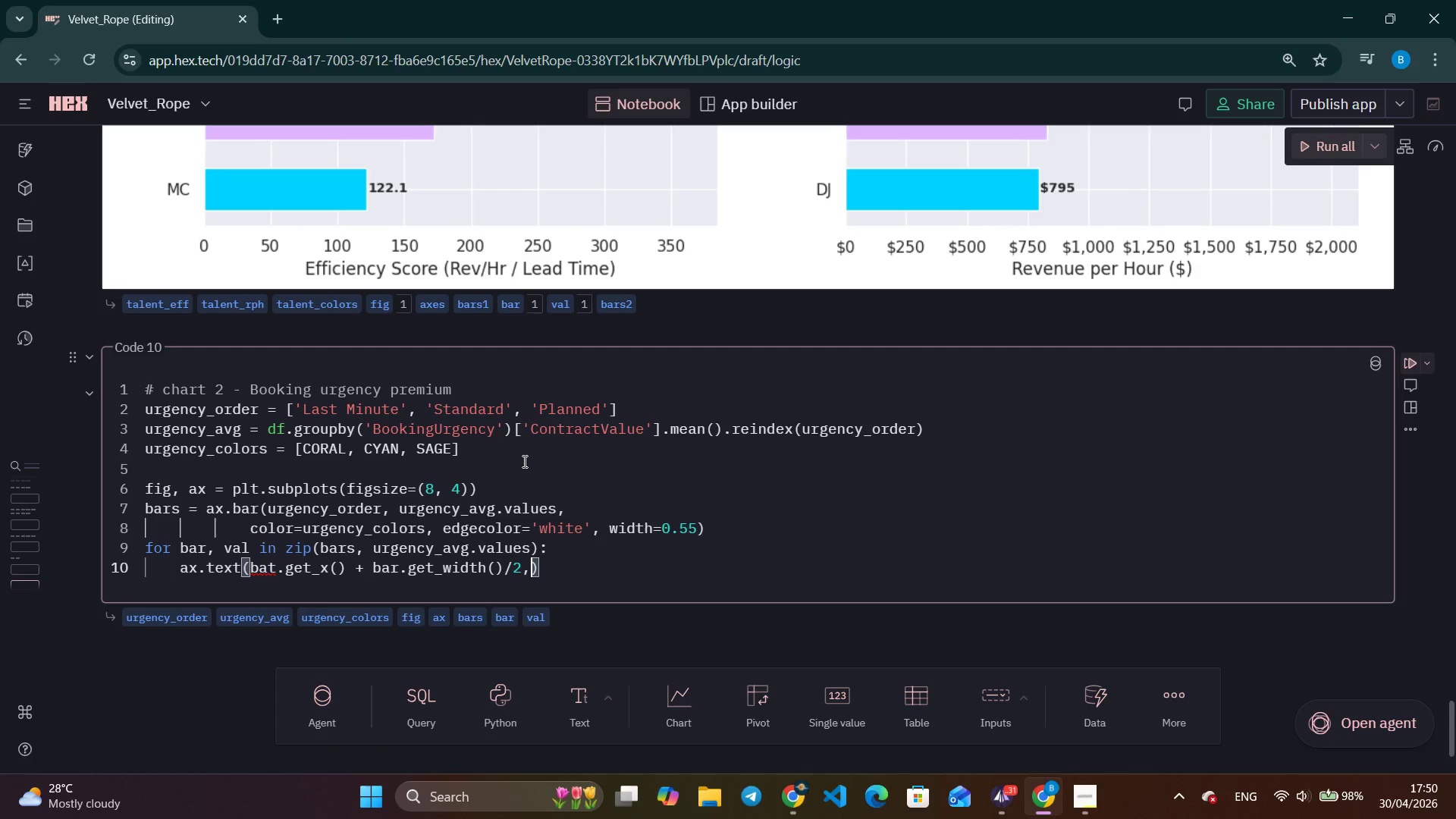 
key(Comma)
 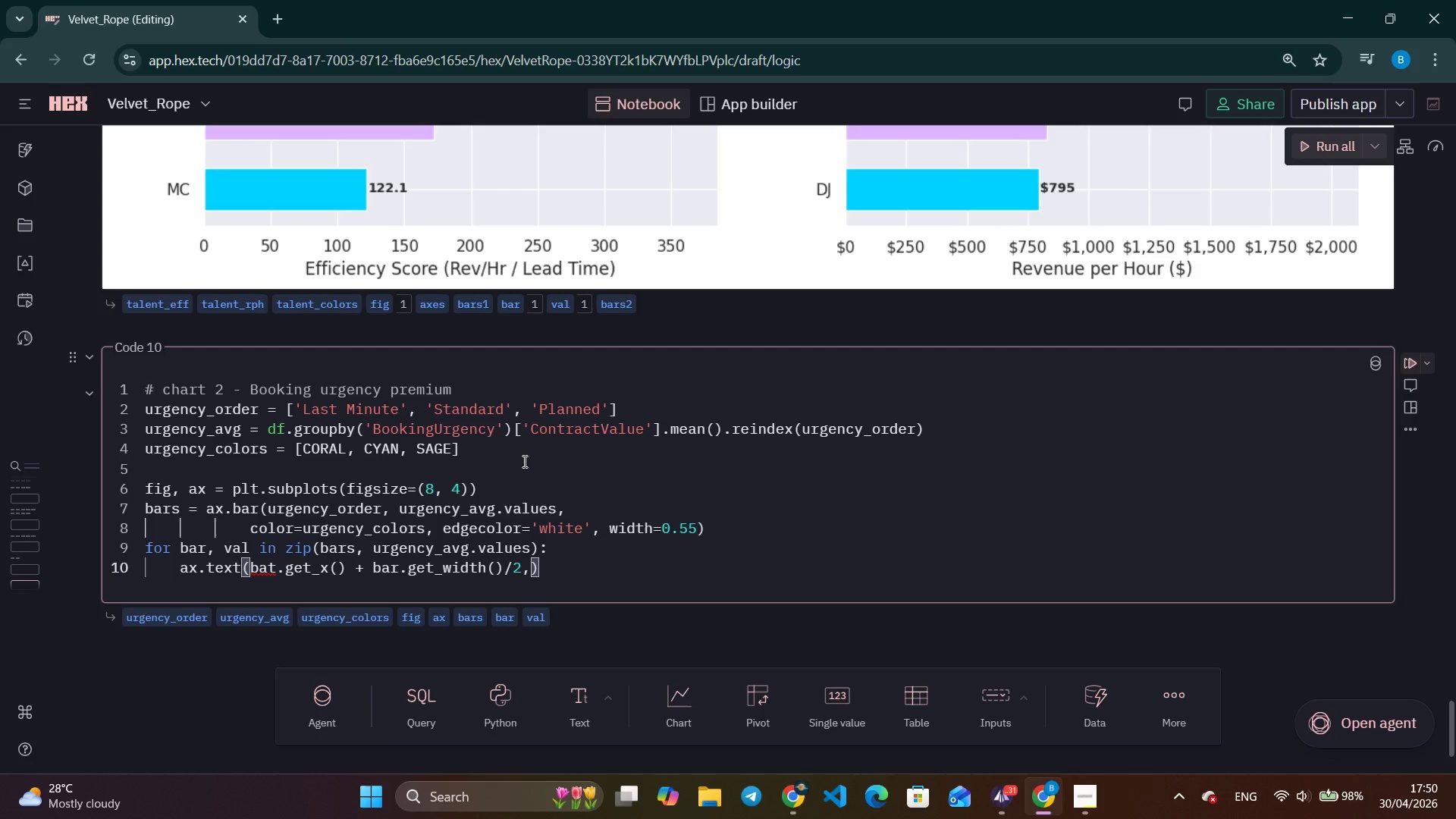 
key(Enter)
 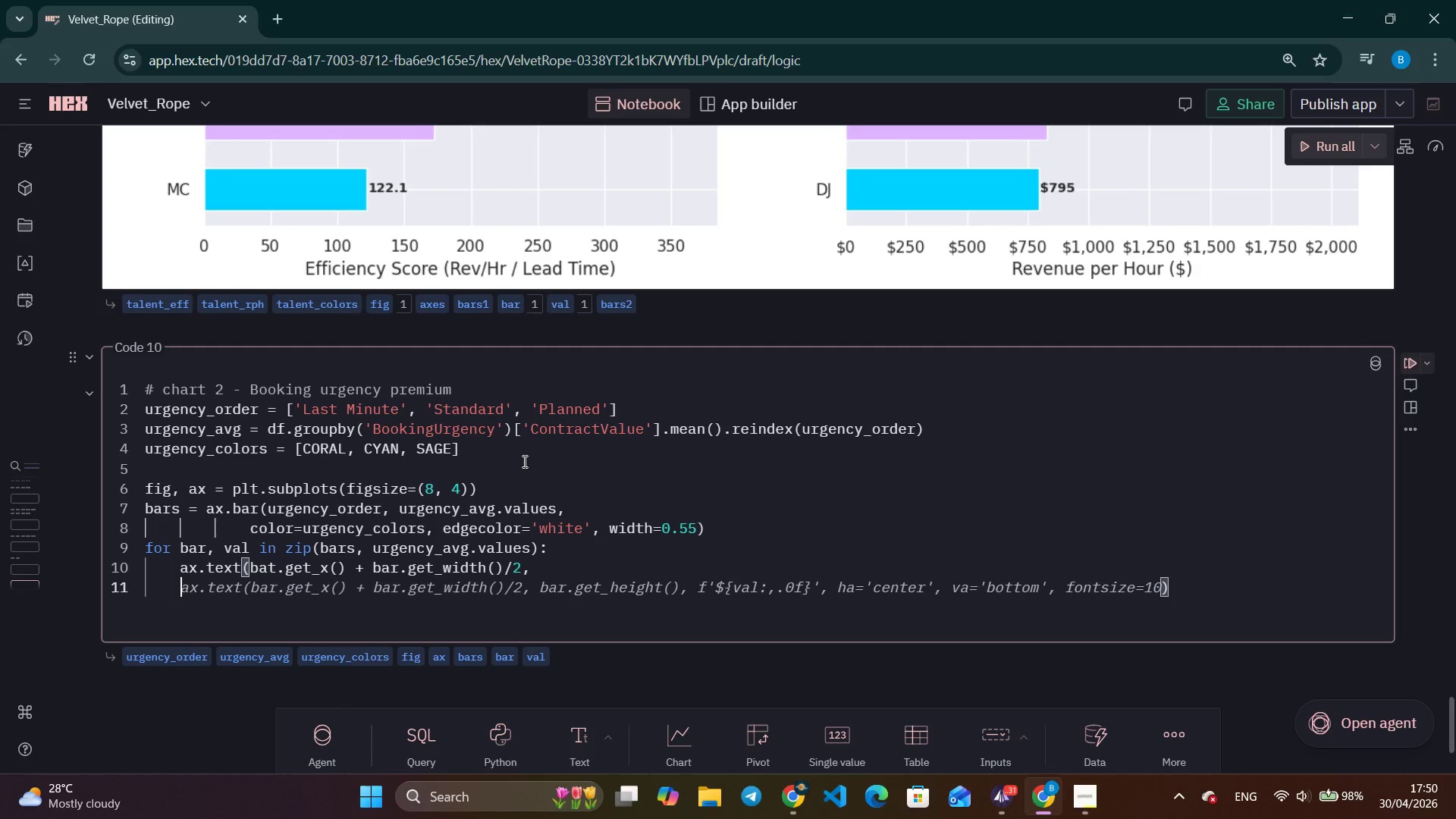 
type(f'${val:,.0f)
 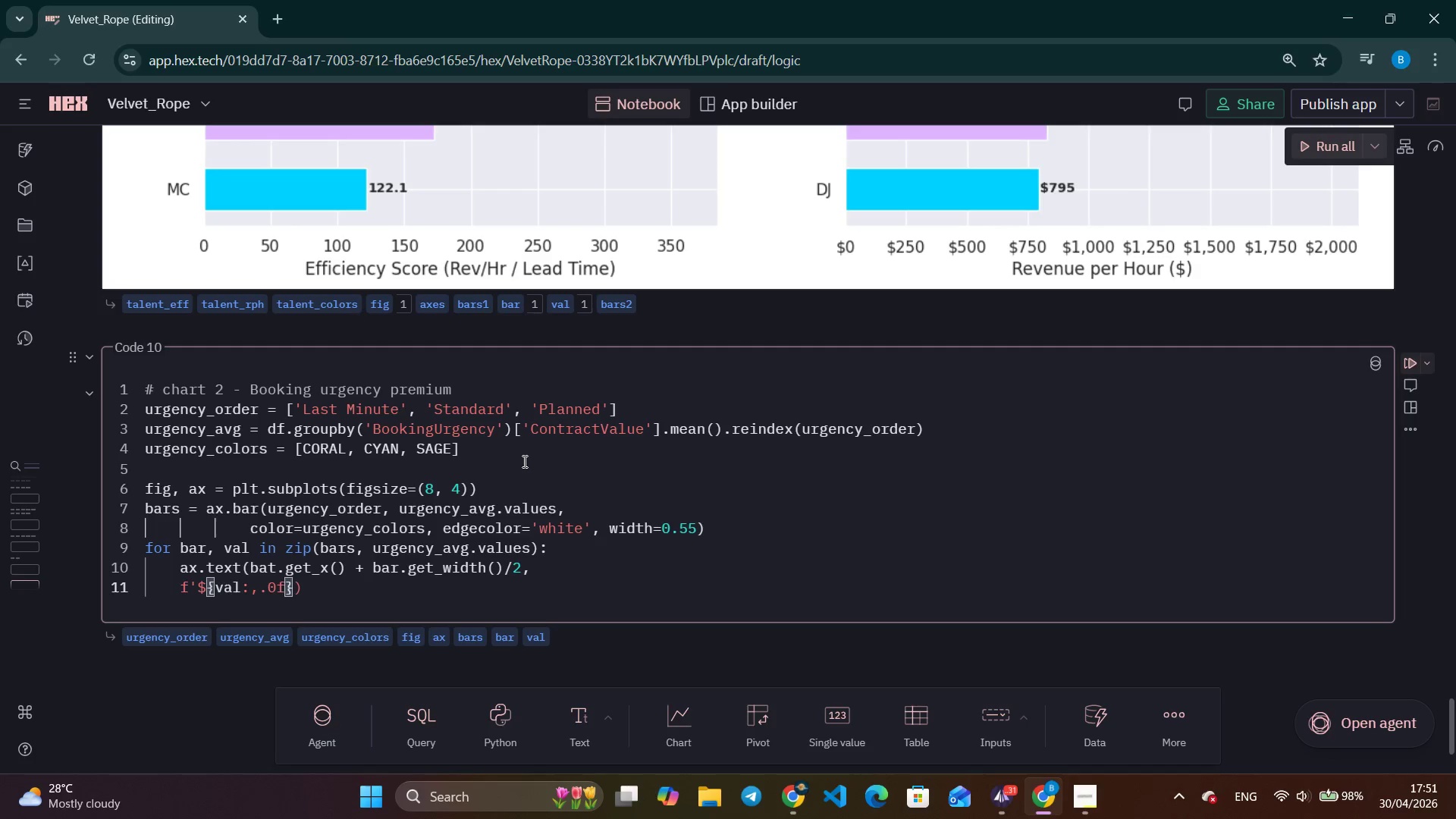 
key(ArrowRight)
 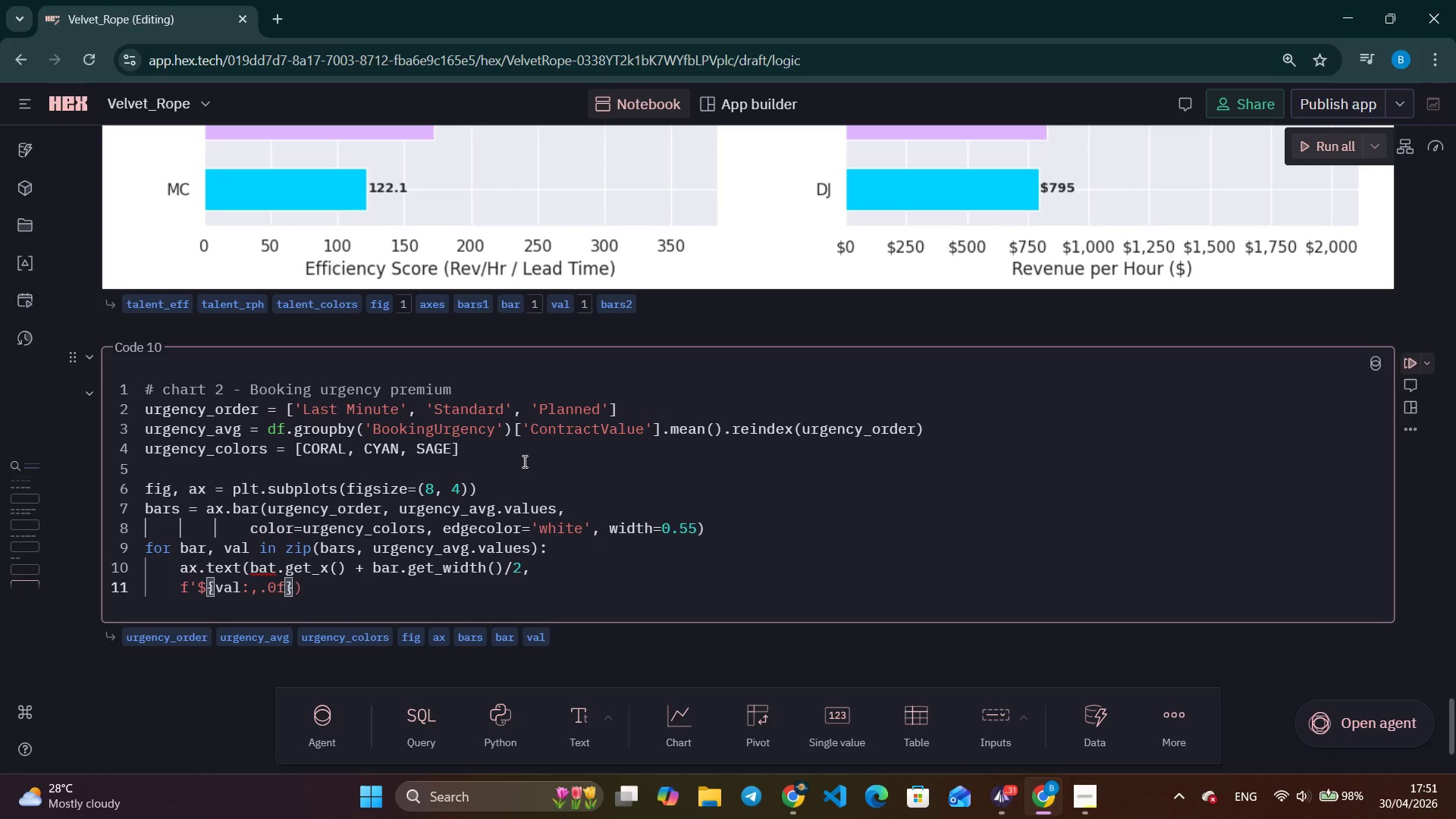 
type(, a)
key(Backspace)
type(ha=''center)
 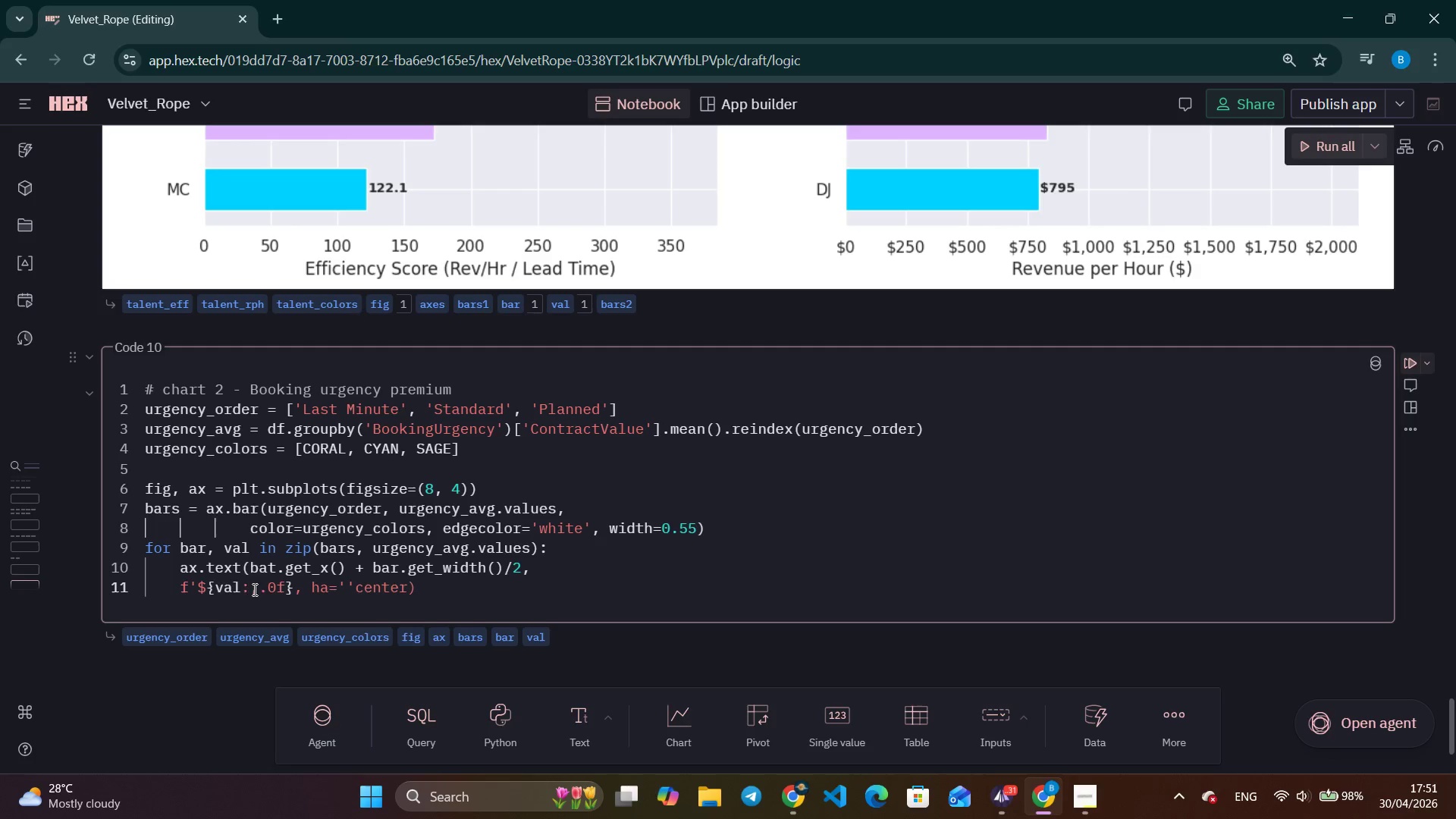 
left_click([273, 575])
 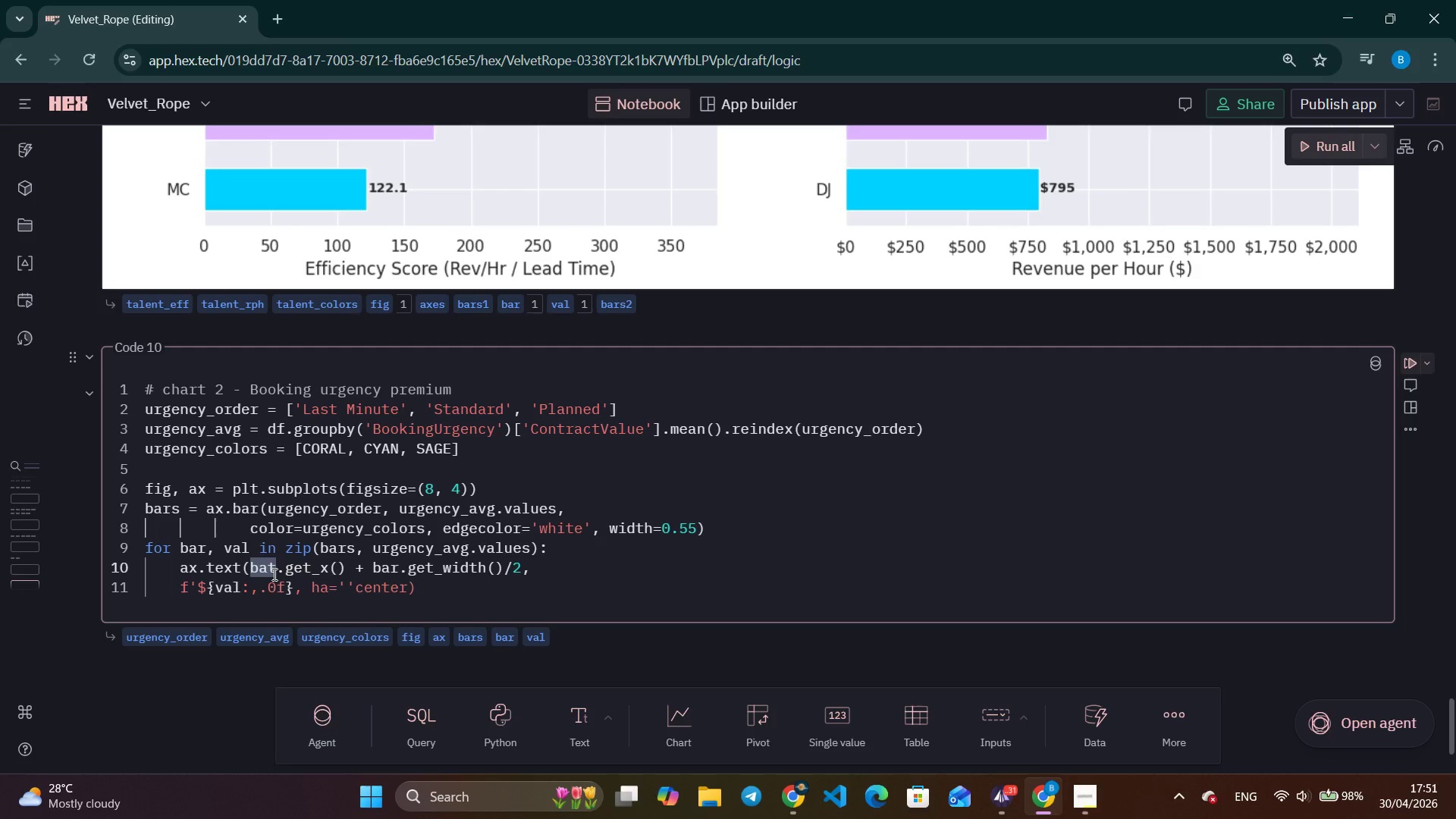 
key(Backspace)
 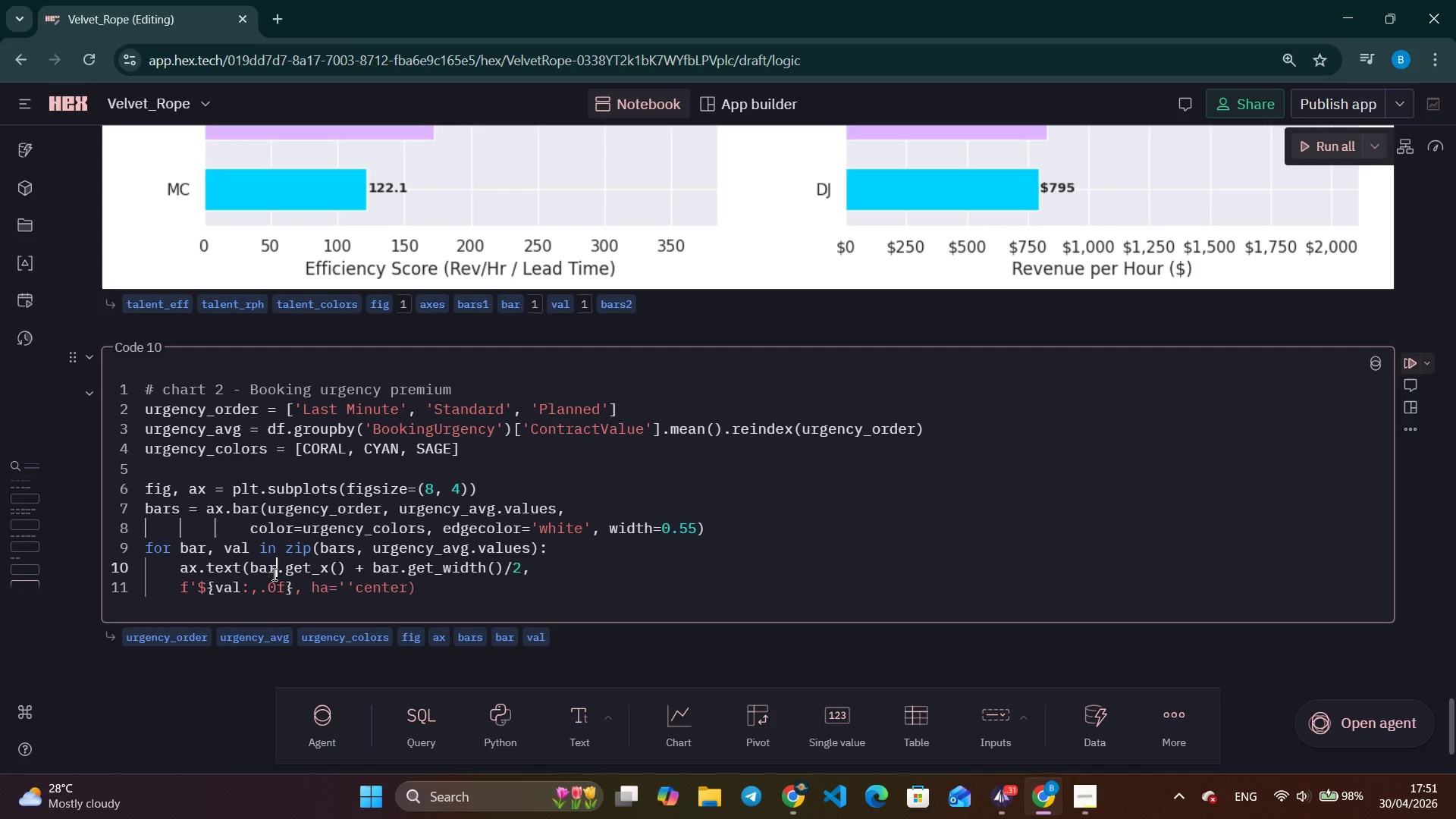 
key(R)
 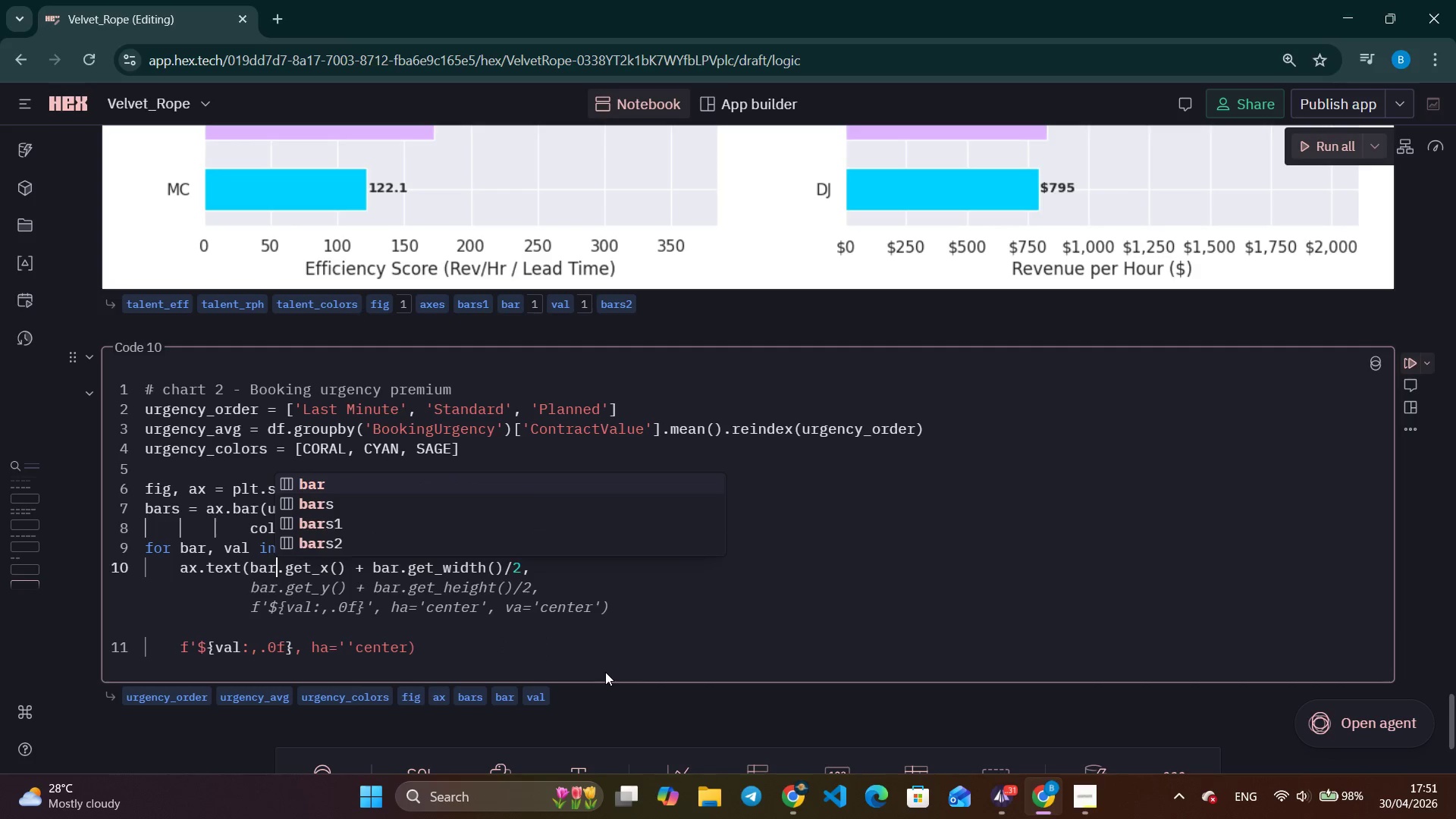 
left_click([595, 642])
 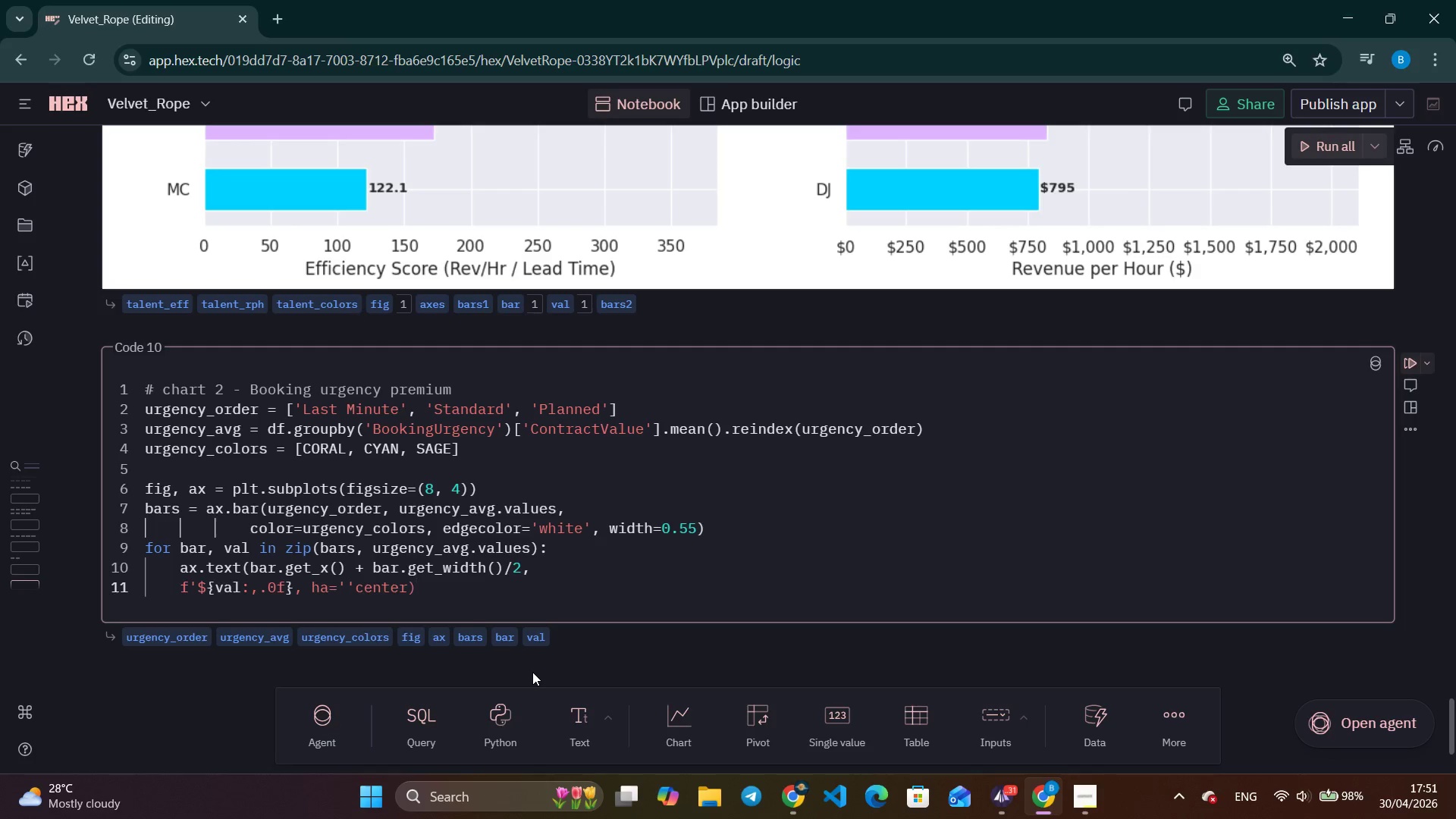 
wait(7.41)
 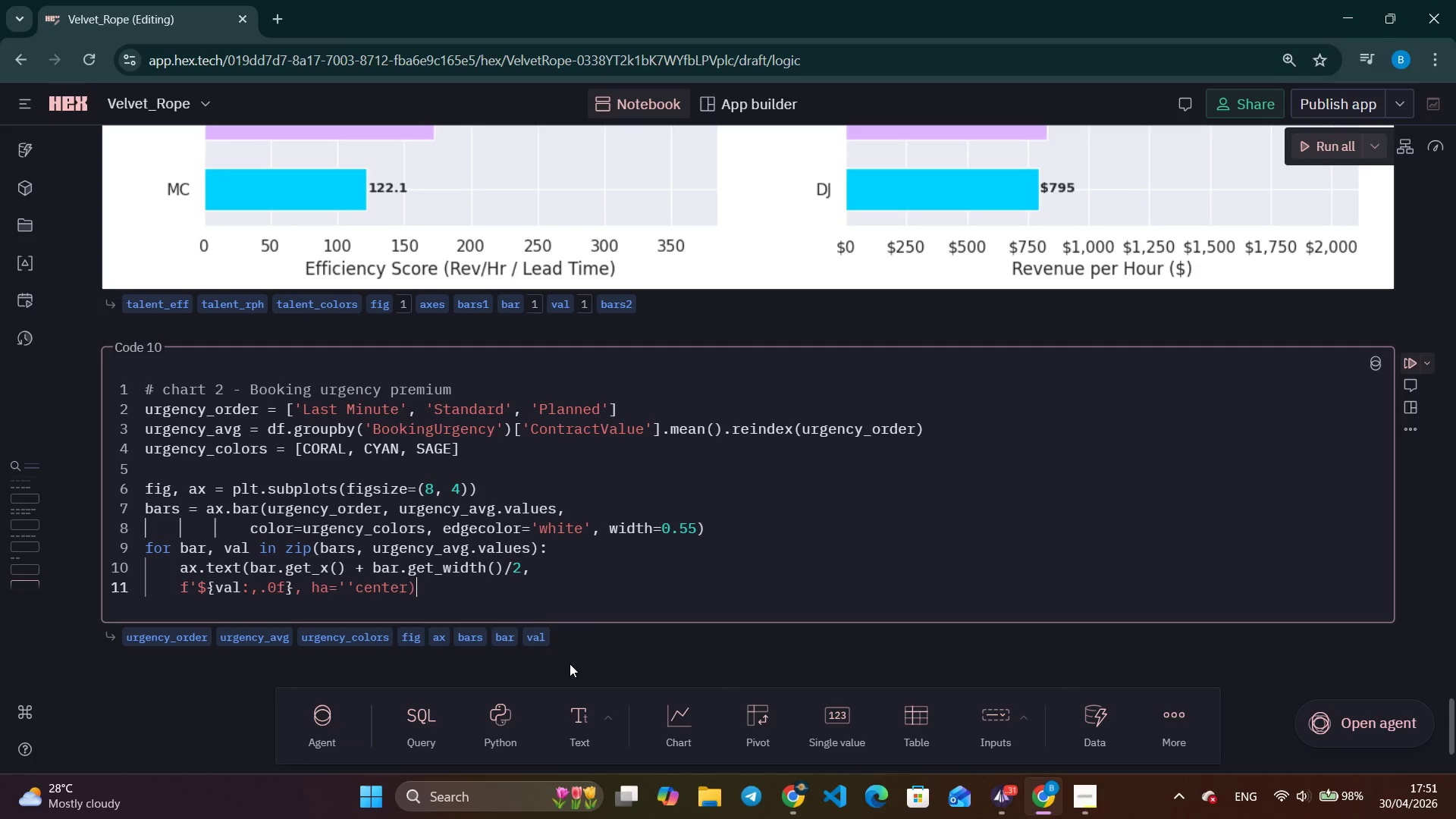 
left_click([181, 586])
 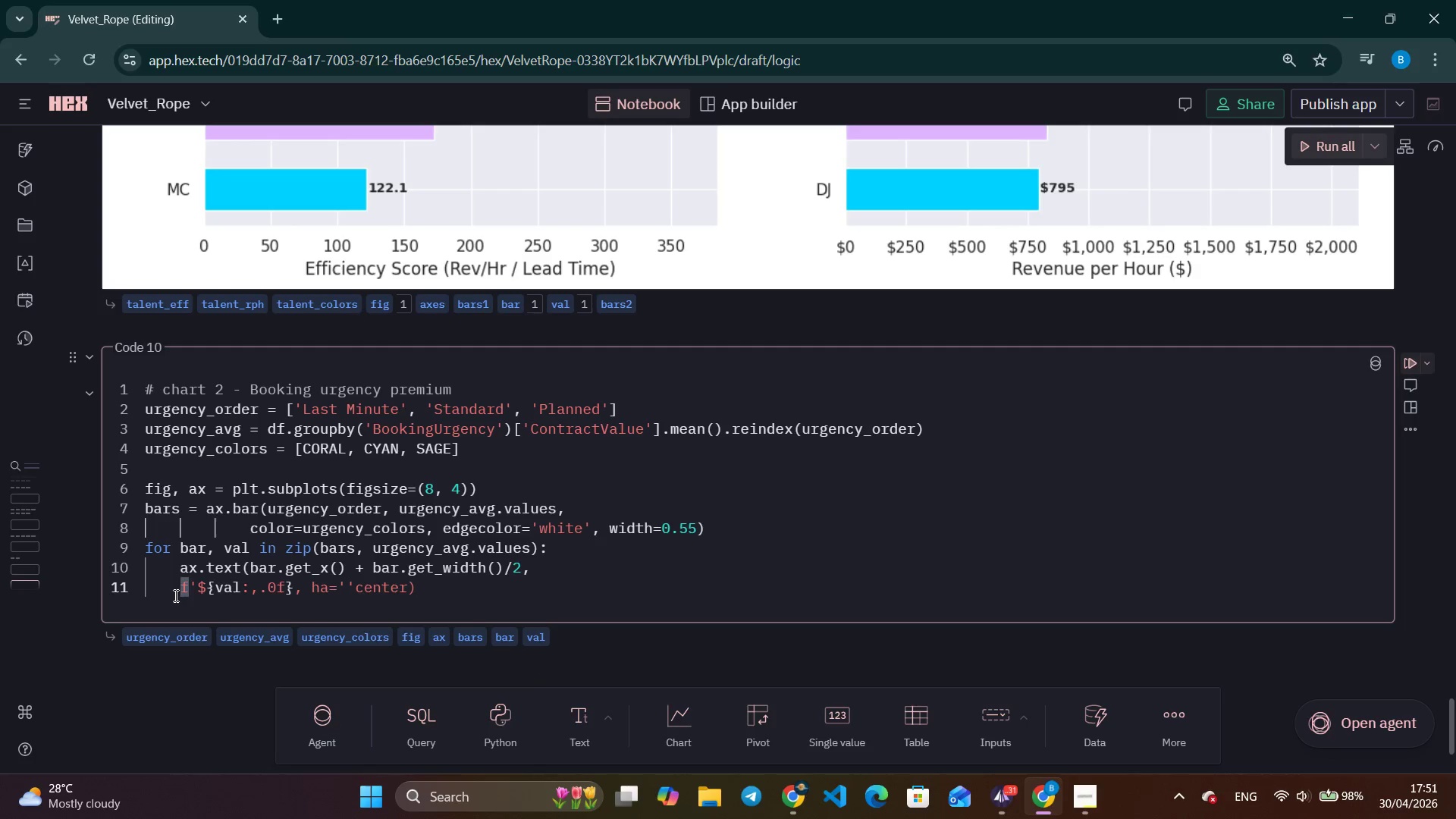 
key(Tab)
 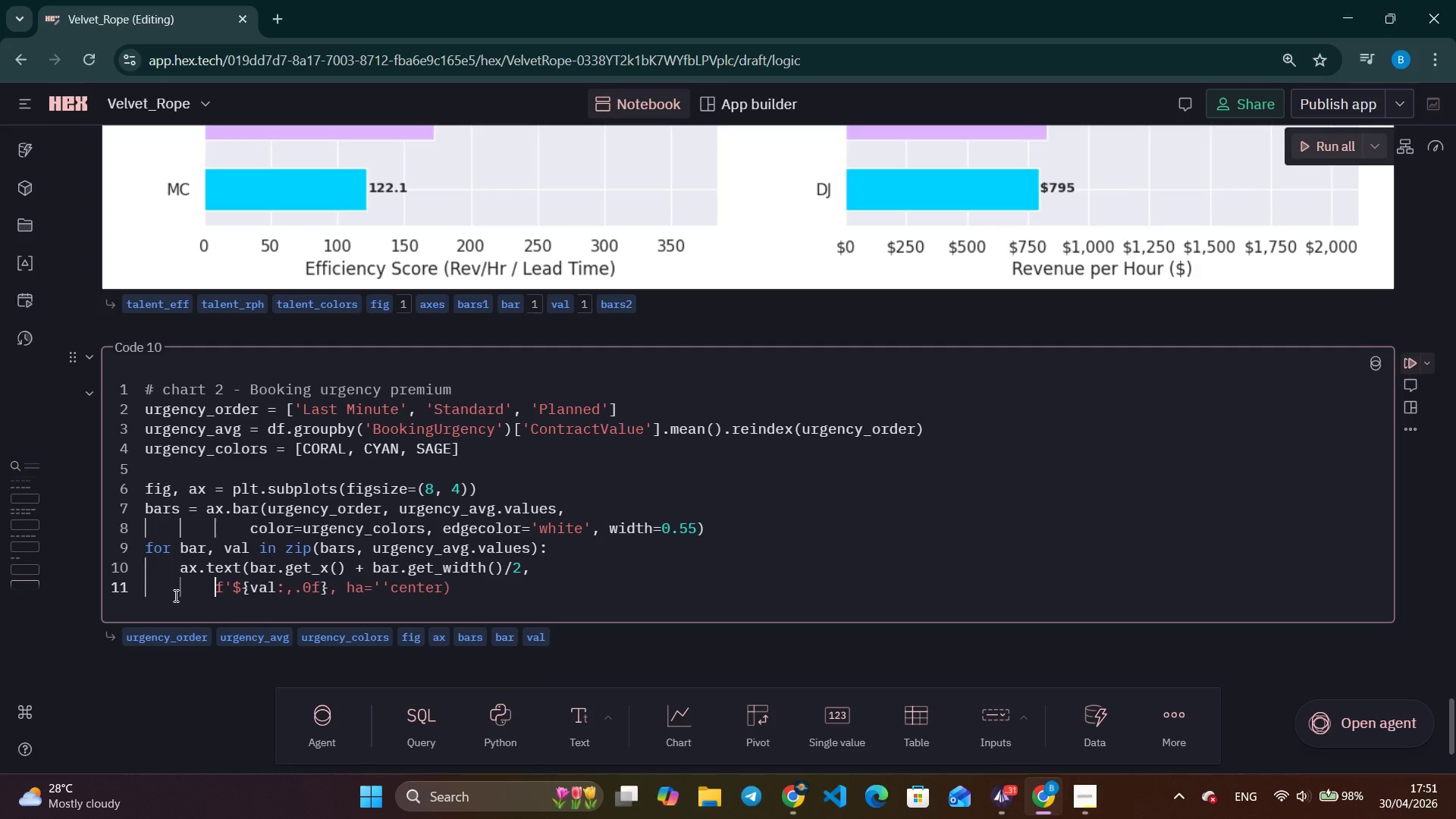 
key(Tab)
 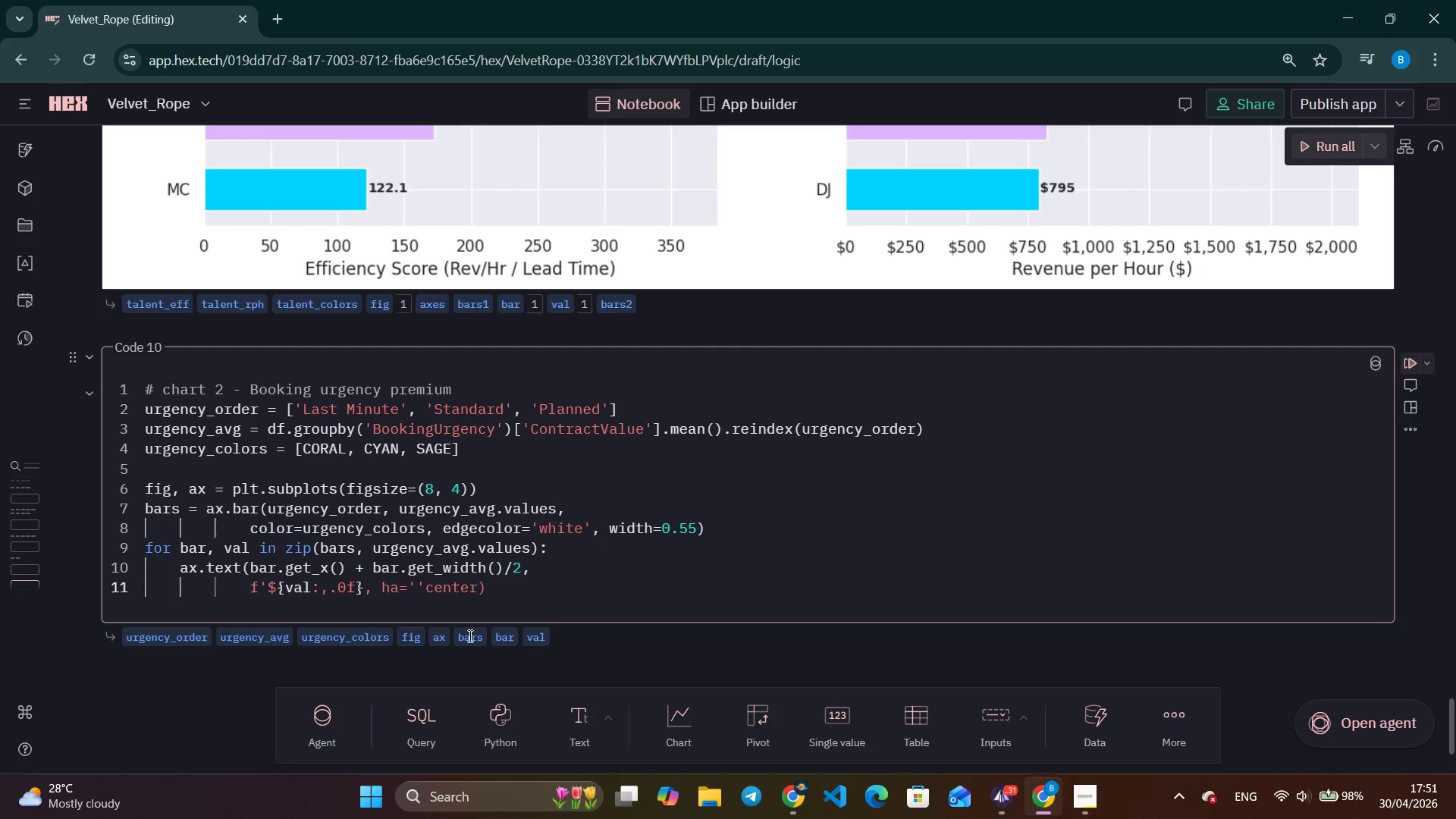 
left_click([491, 591])
 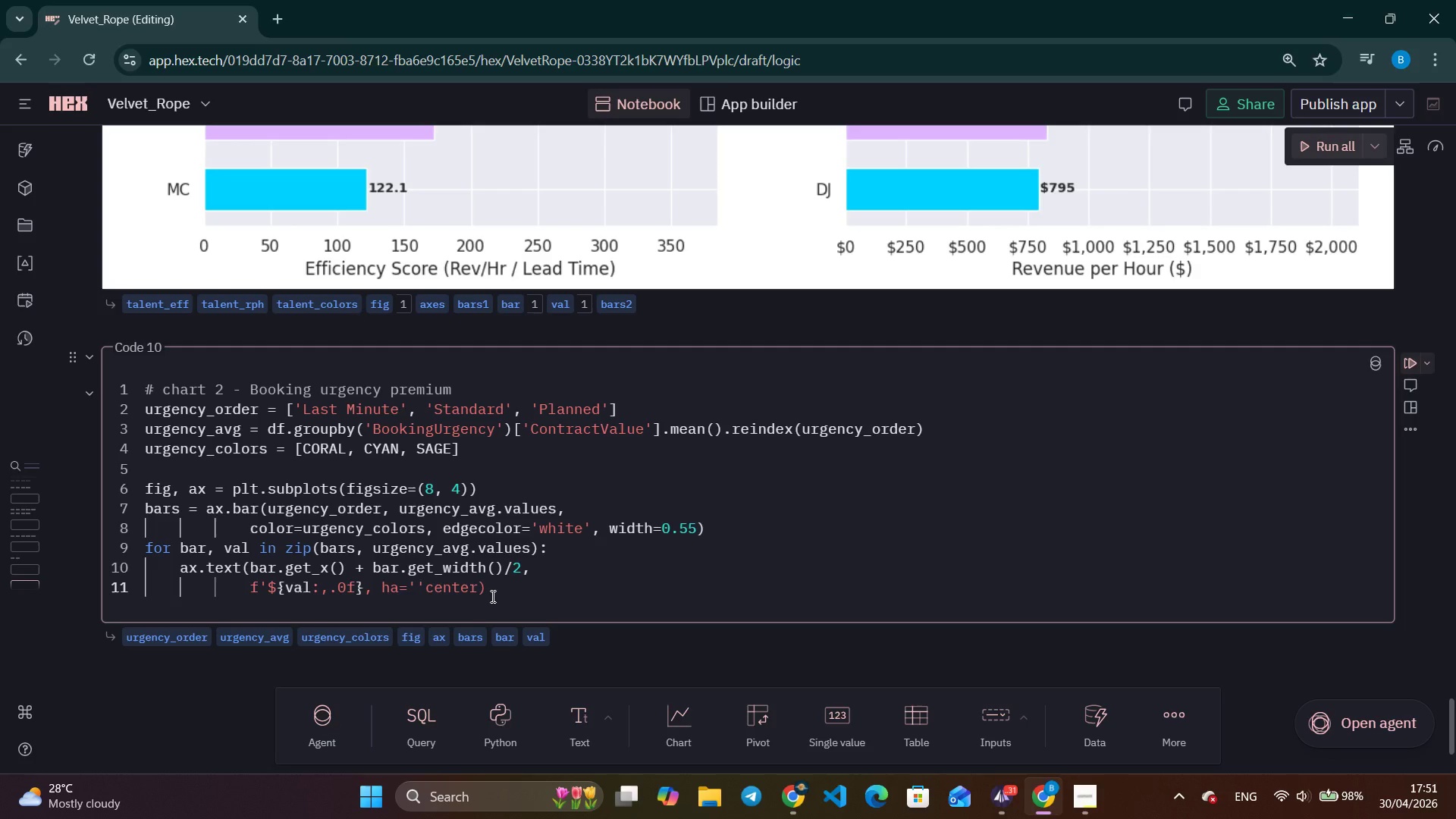 
wait(7.59)
 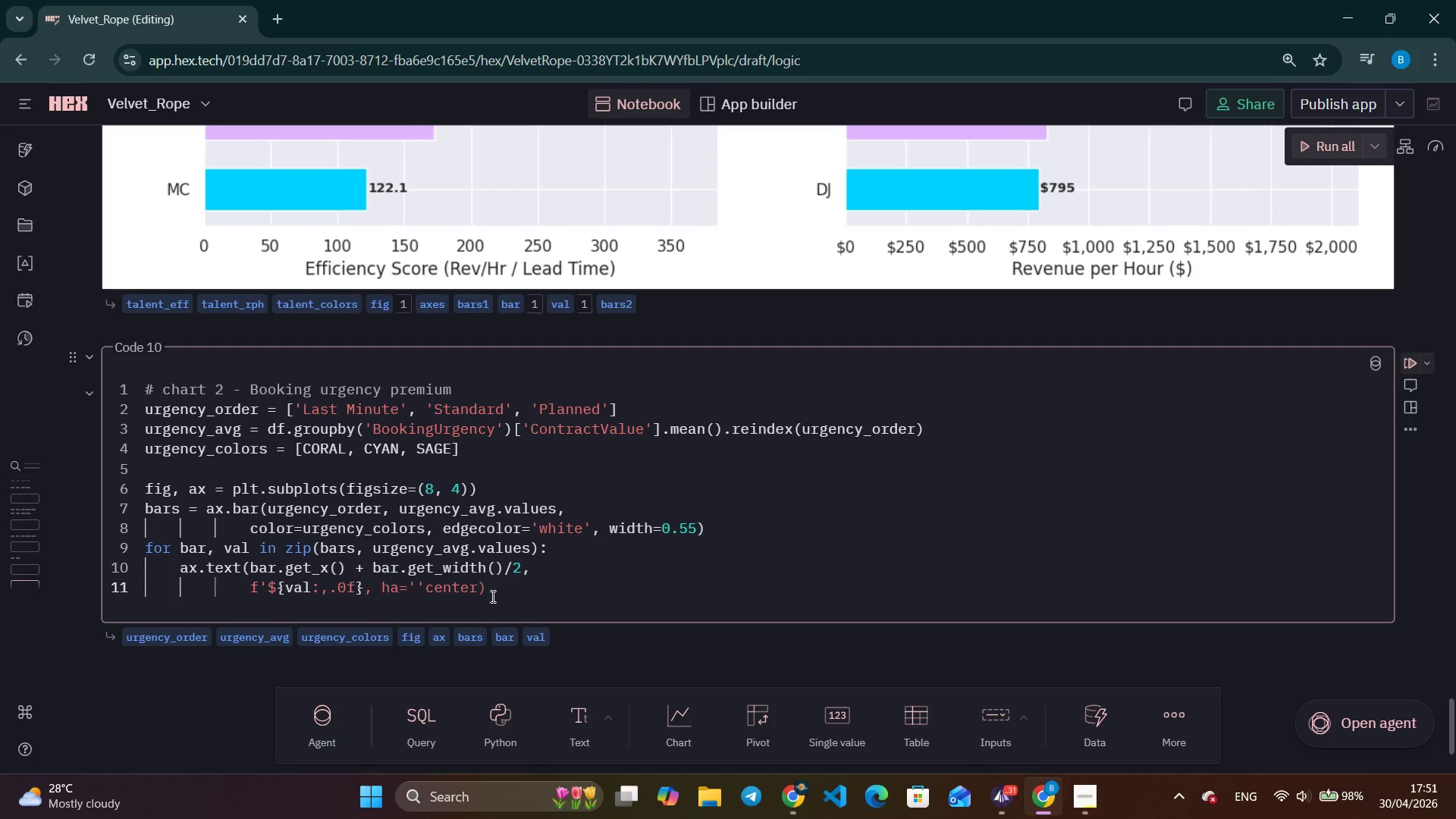 
left_click([560, 567])
 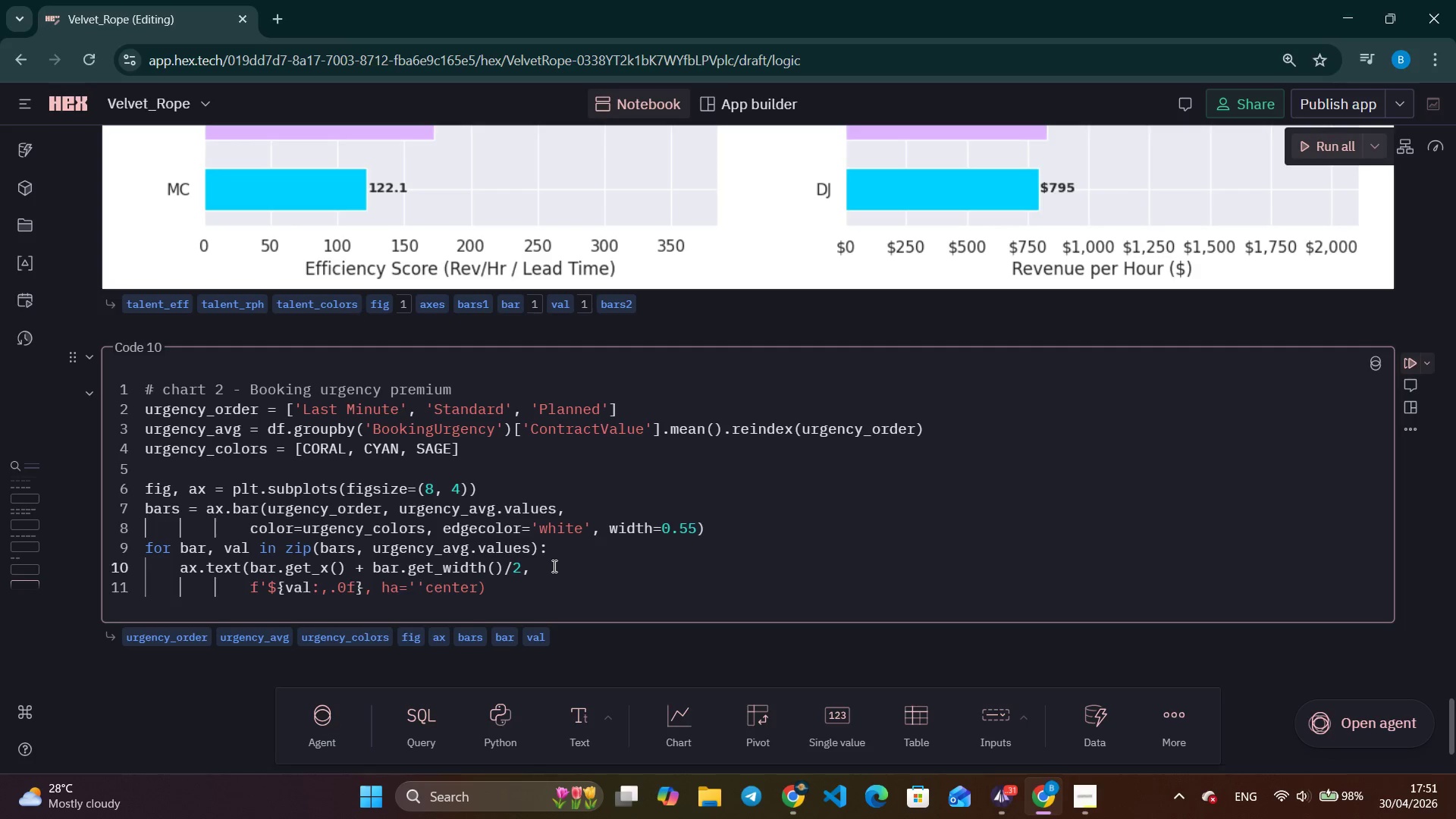 
key(Enter)
 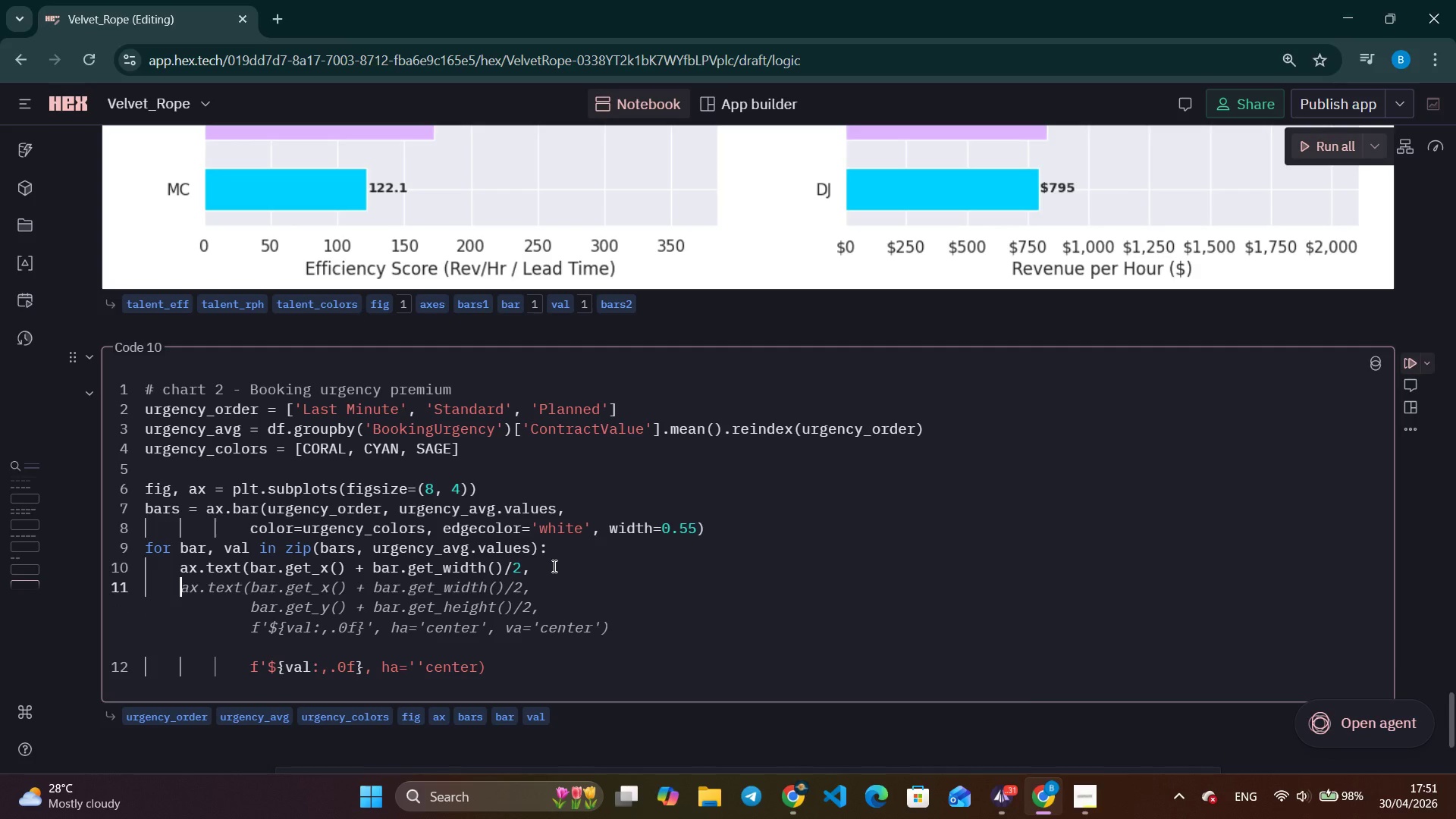 
key(Space)
 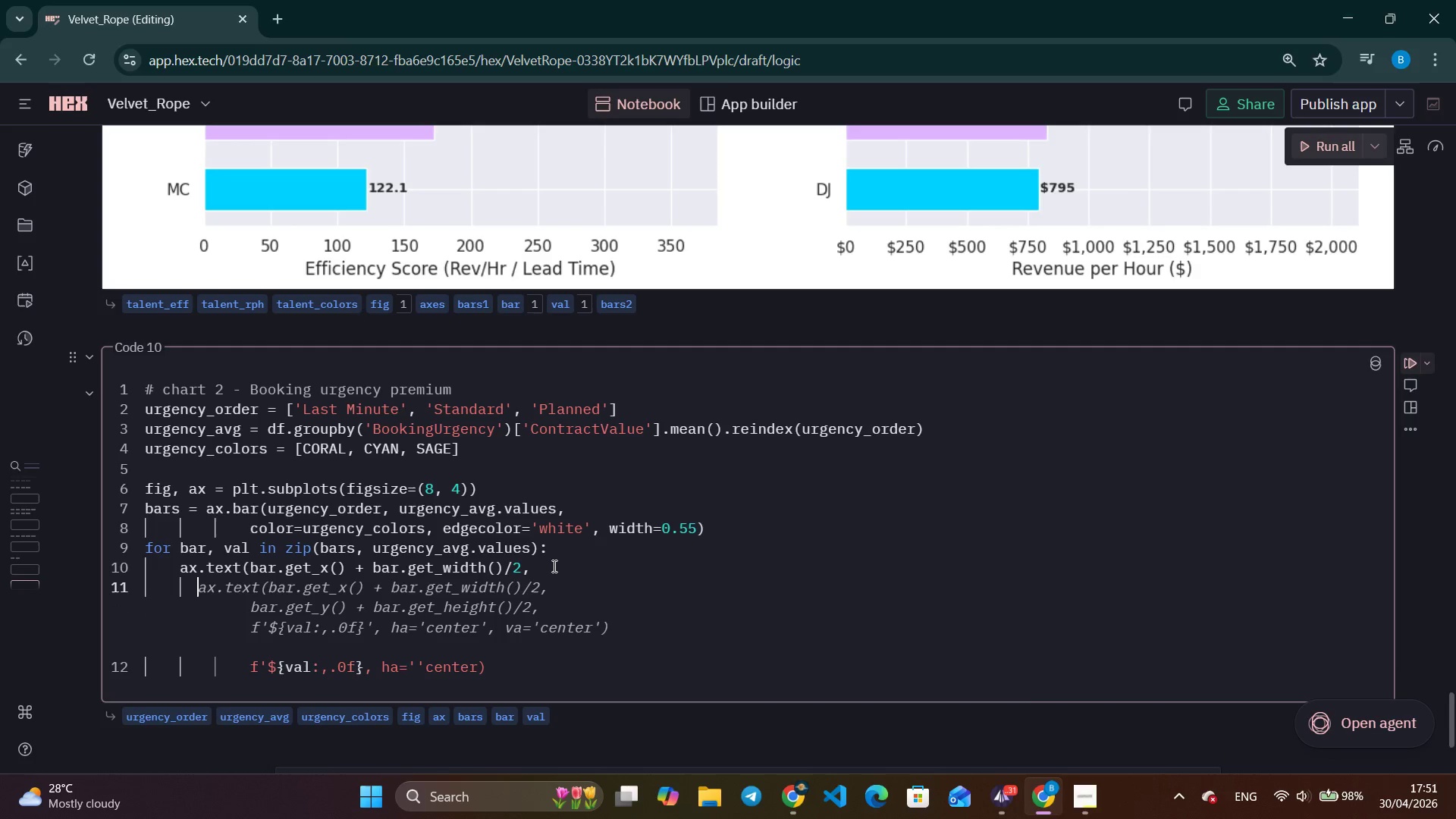 
key(Space)
 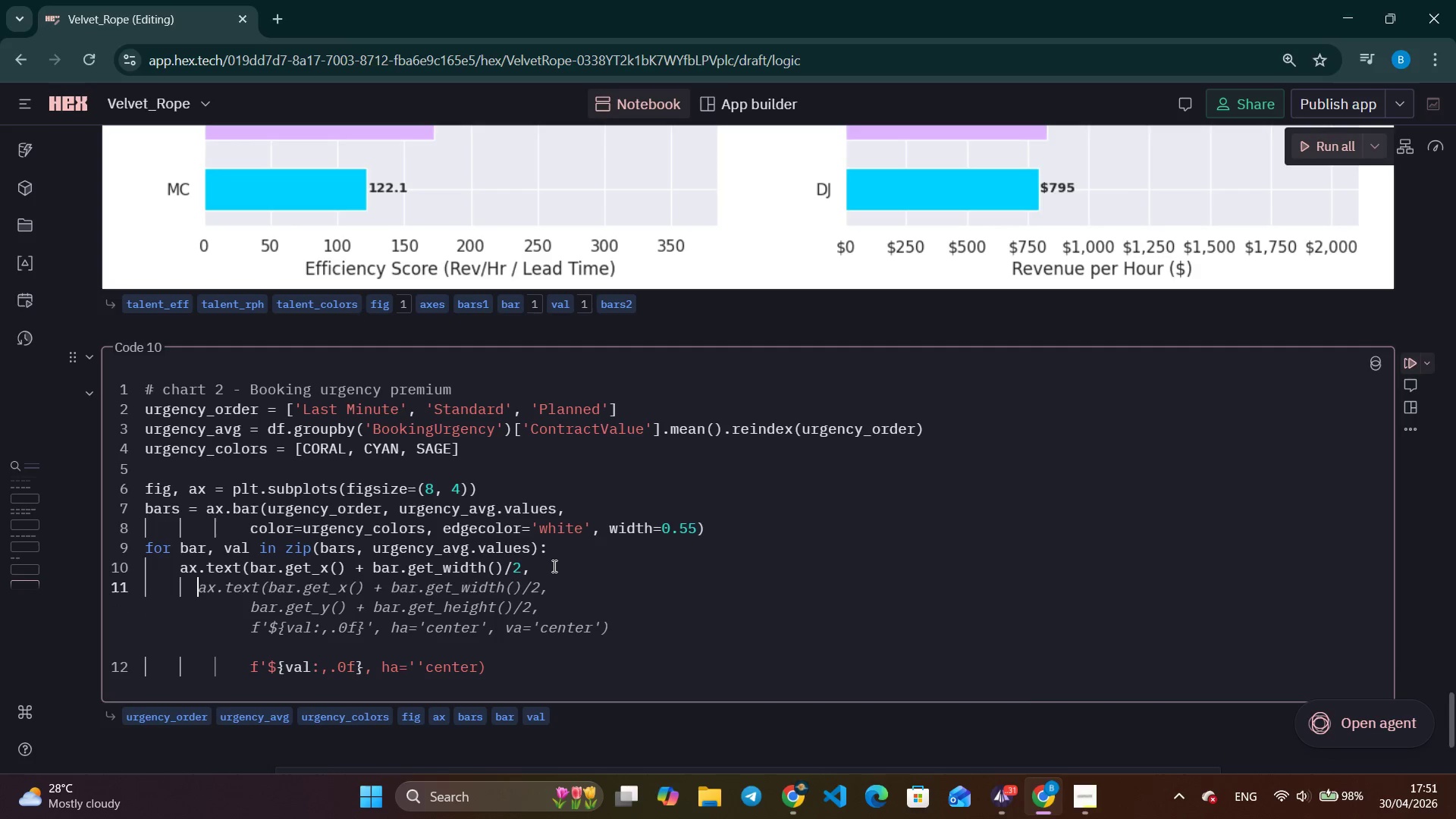 
key(Space)
 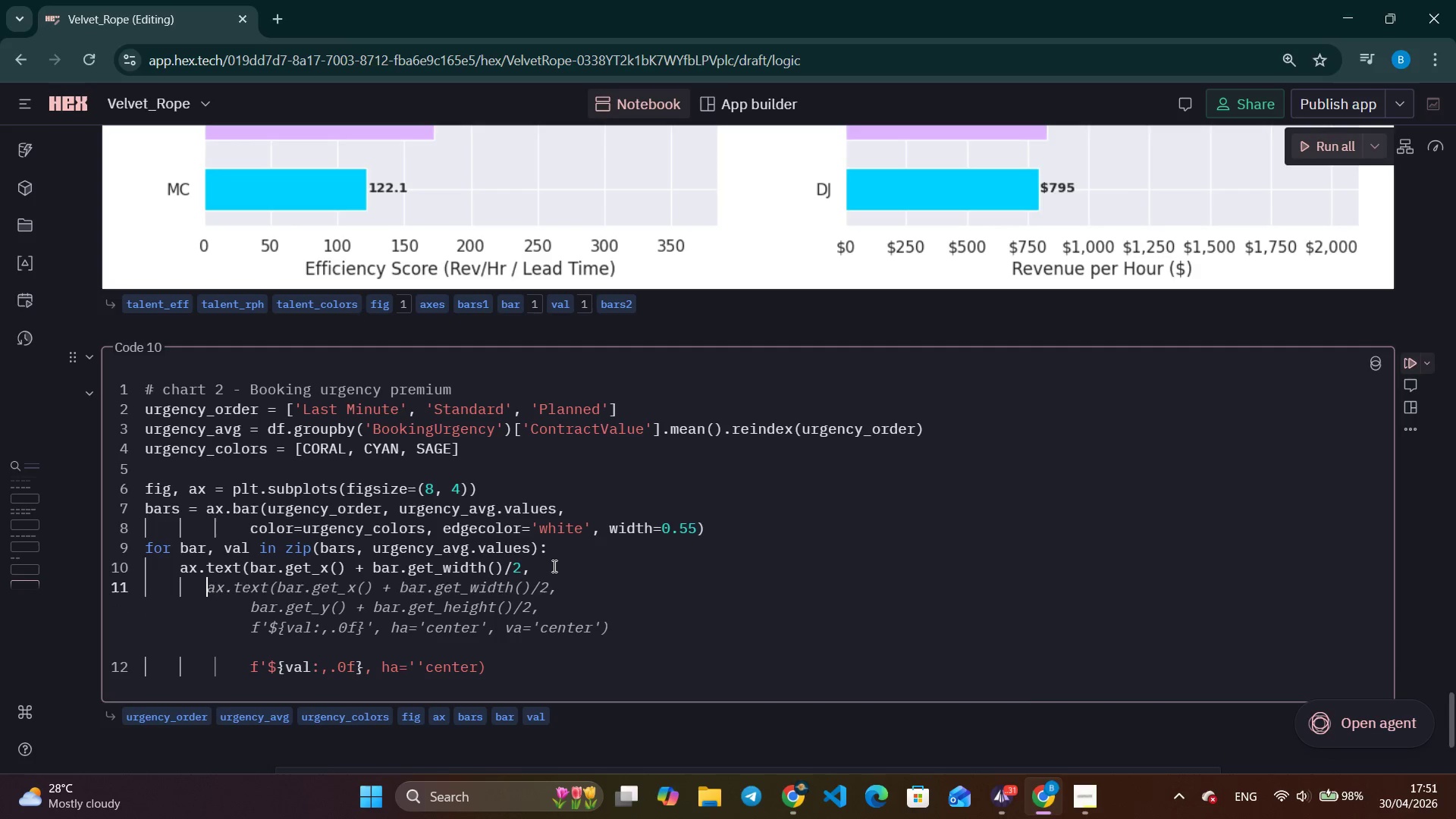 
key(Space)
 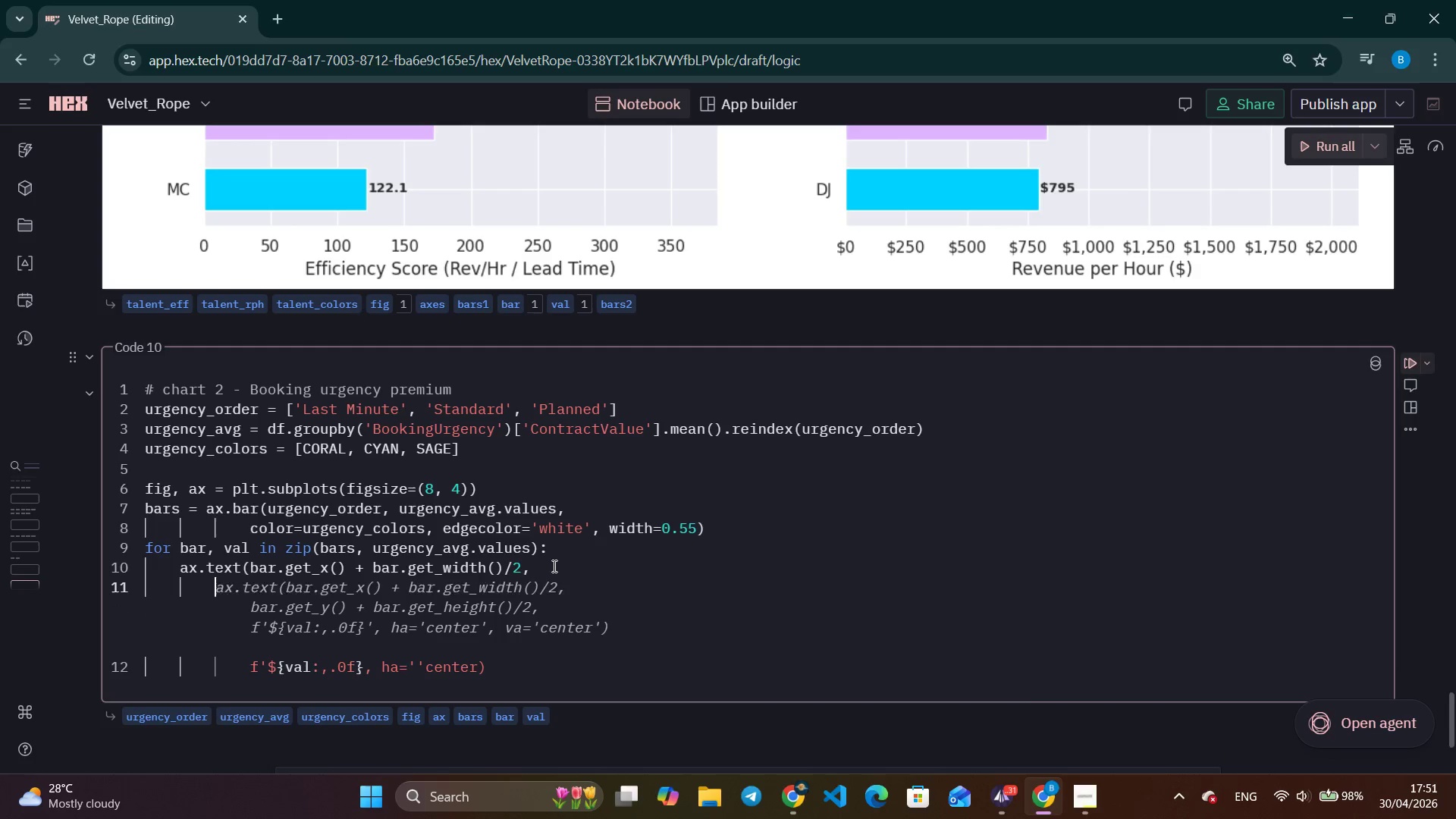 
key(Space)
 